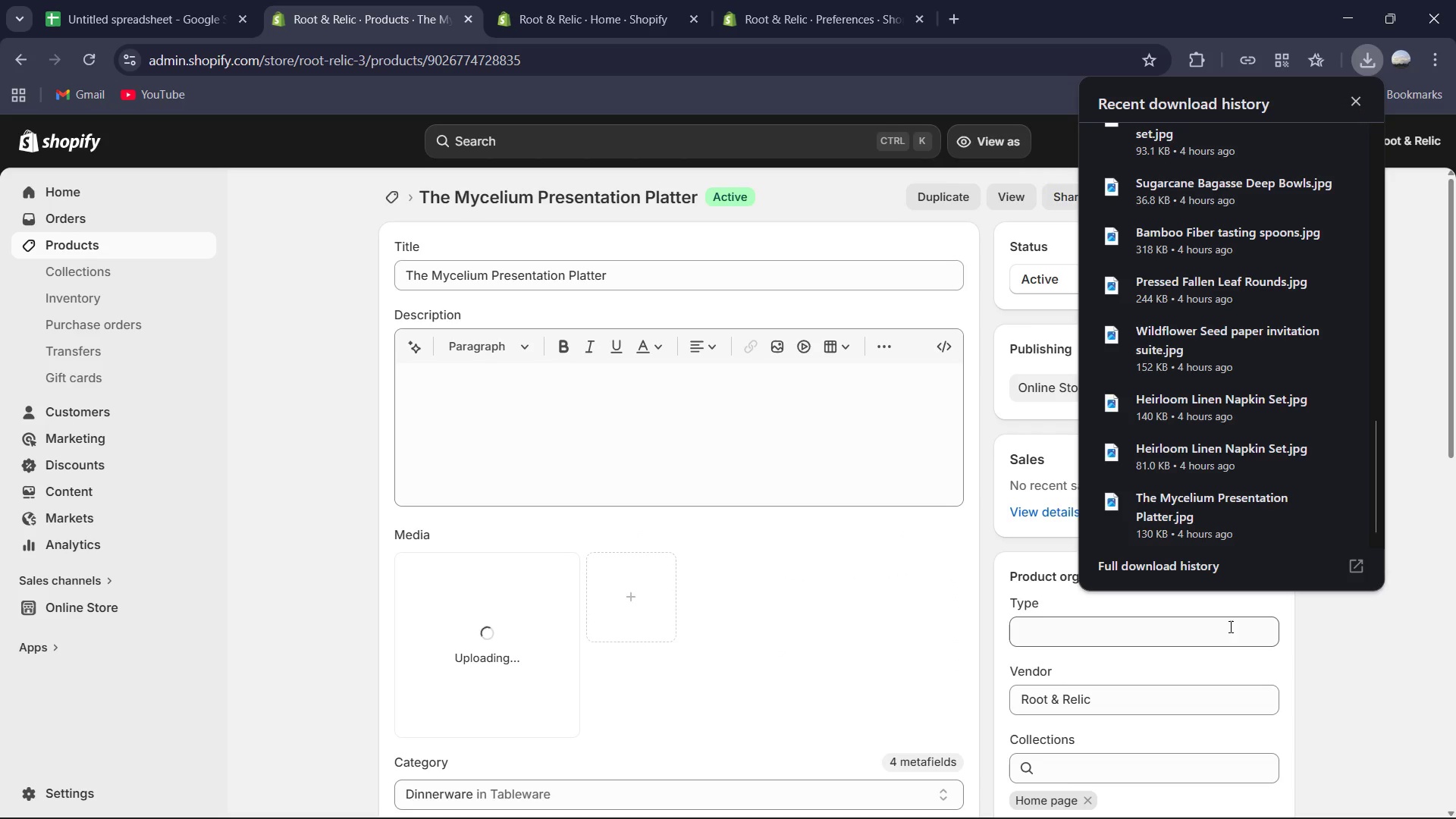 
left_click([1345, 660])
 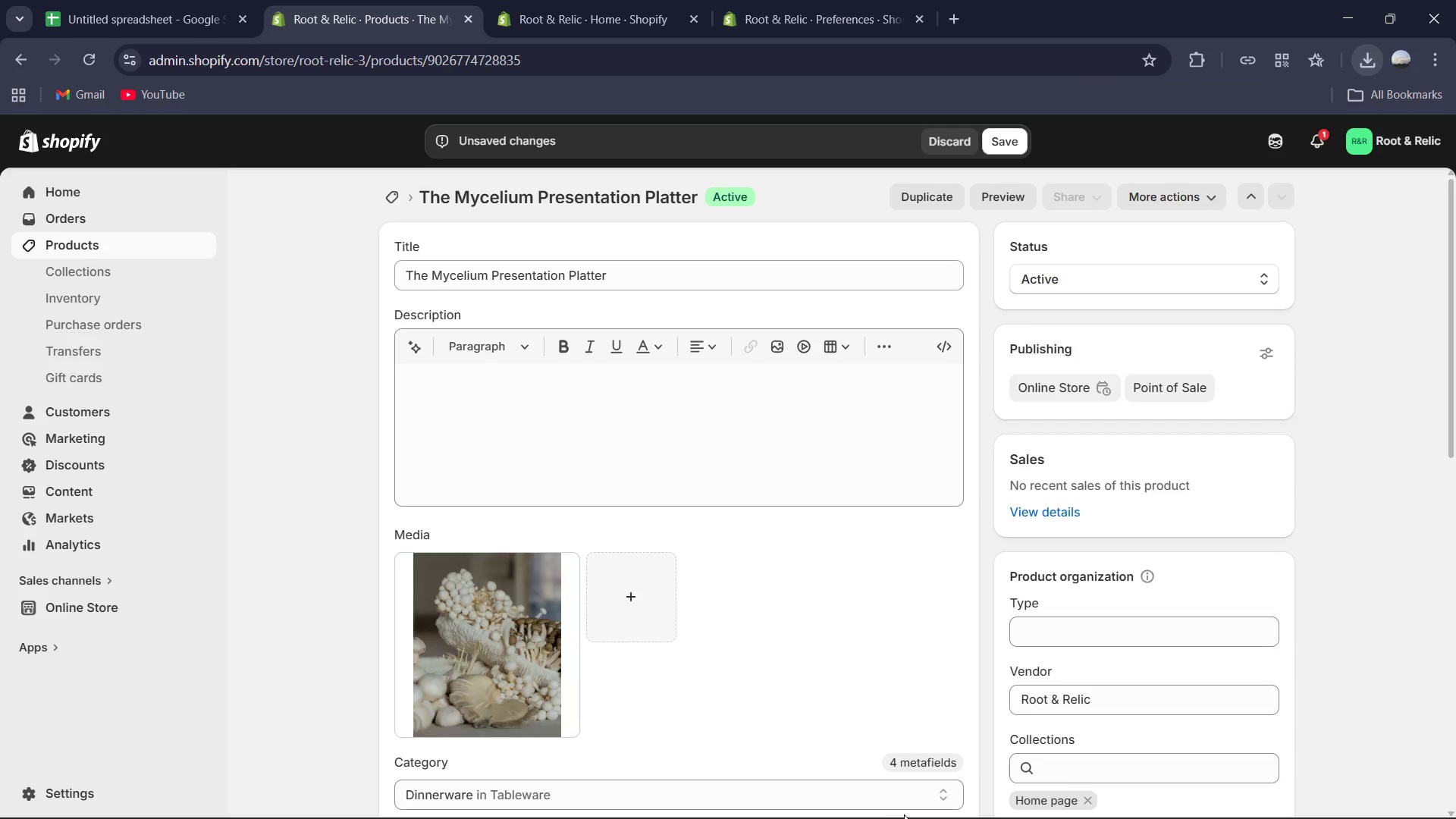 
left_click([111, 0])
 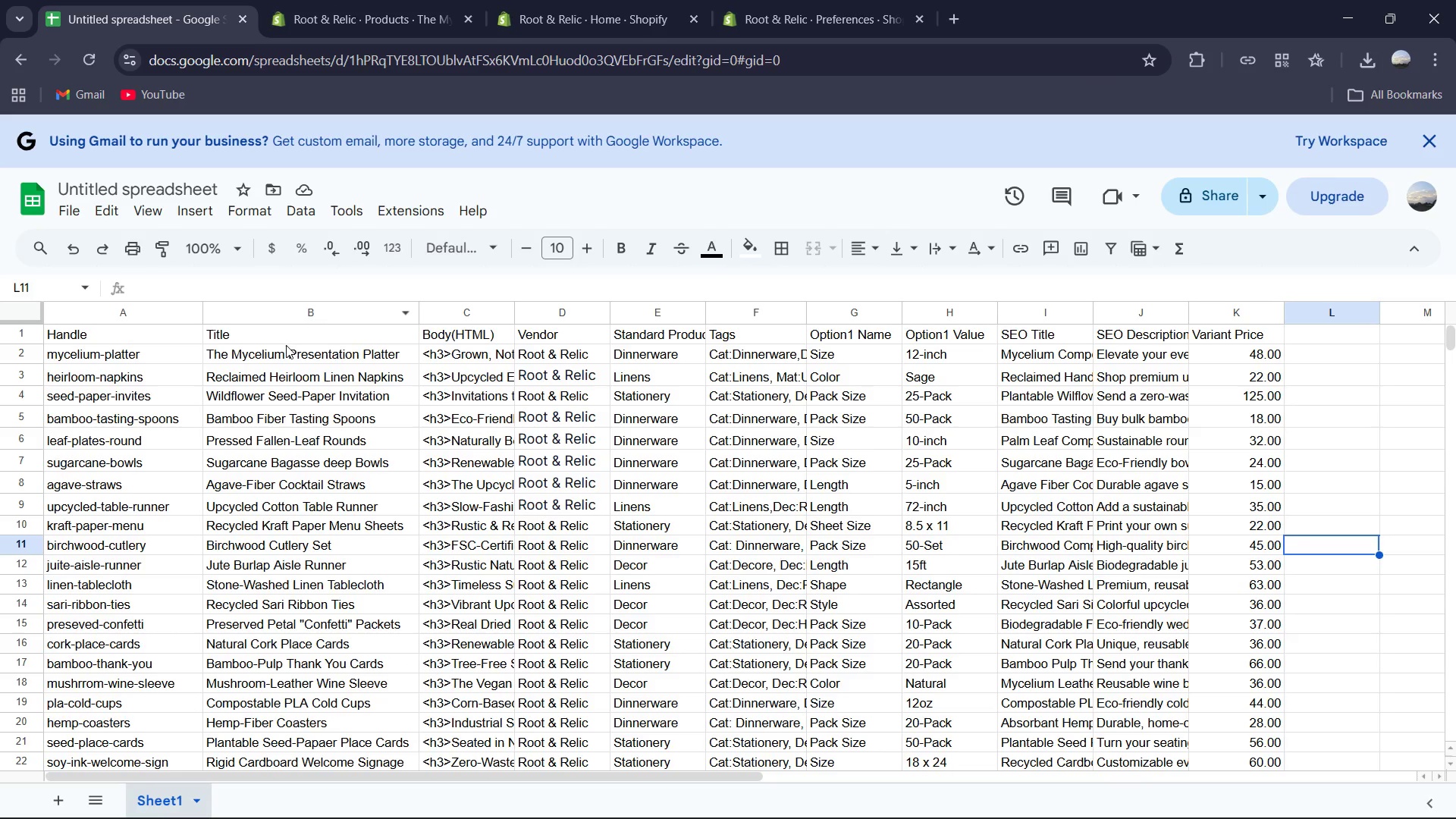 
scroll: coordinate [286, 348], scroll_direction: up, amount: 3.0
 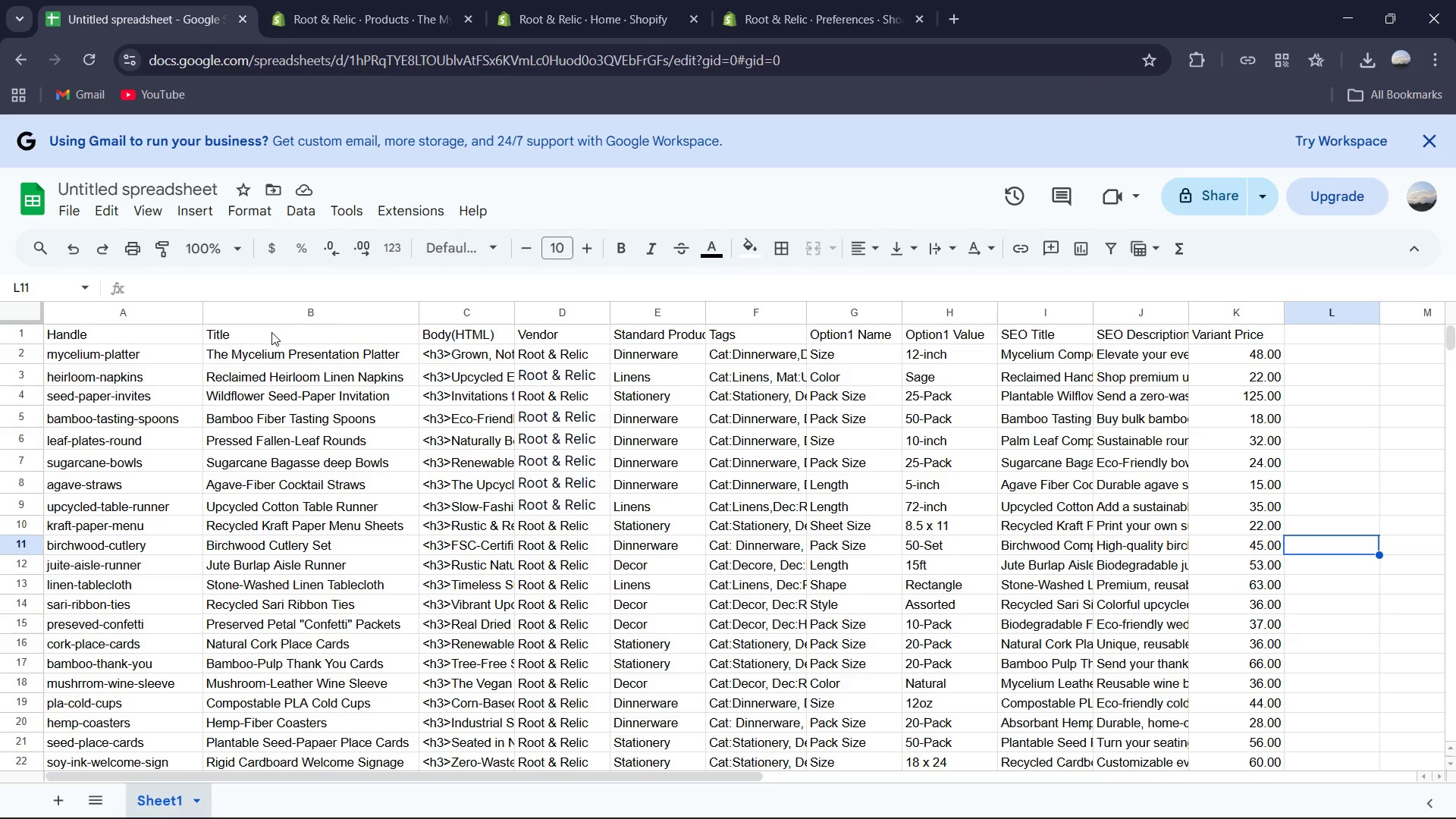 
left_click([271, 332])
 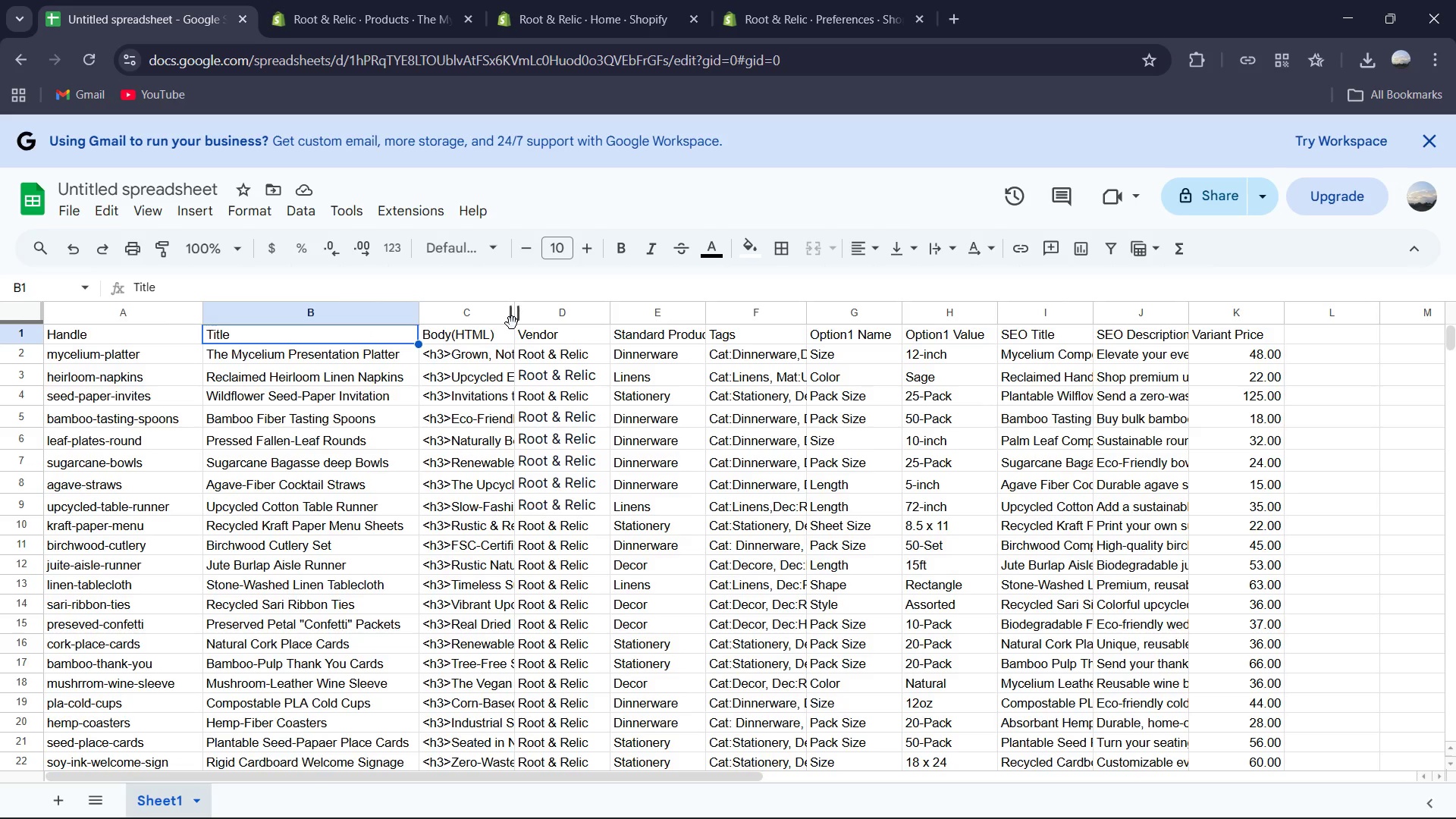 
wait(21.33)
 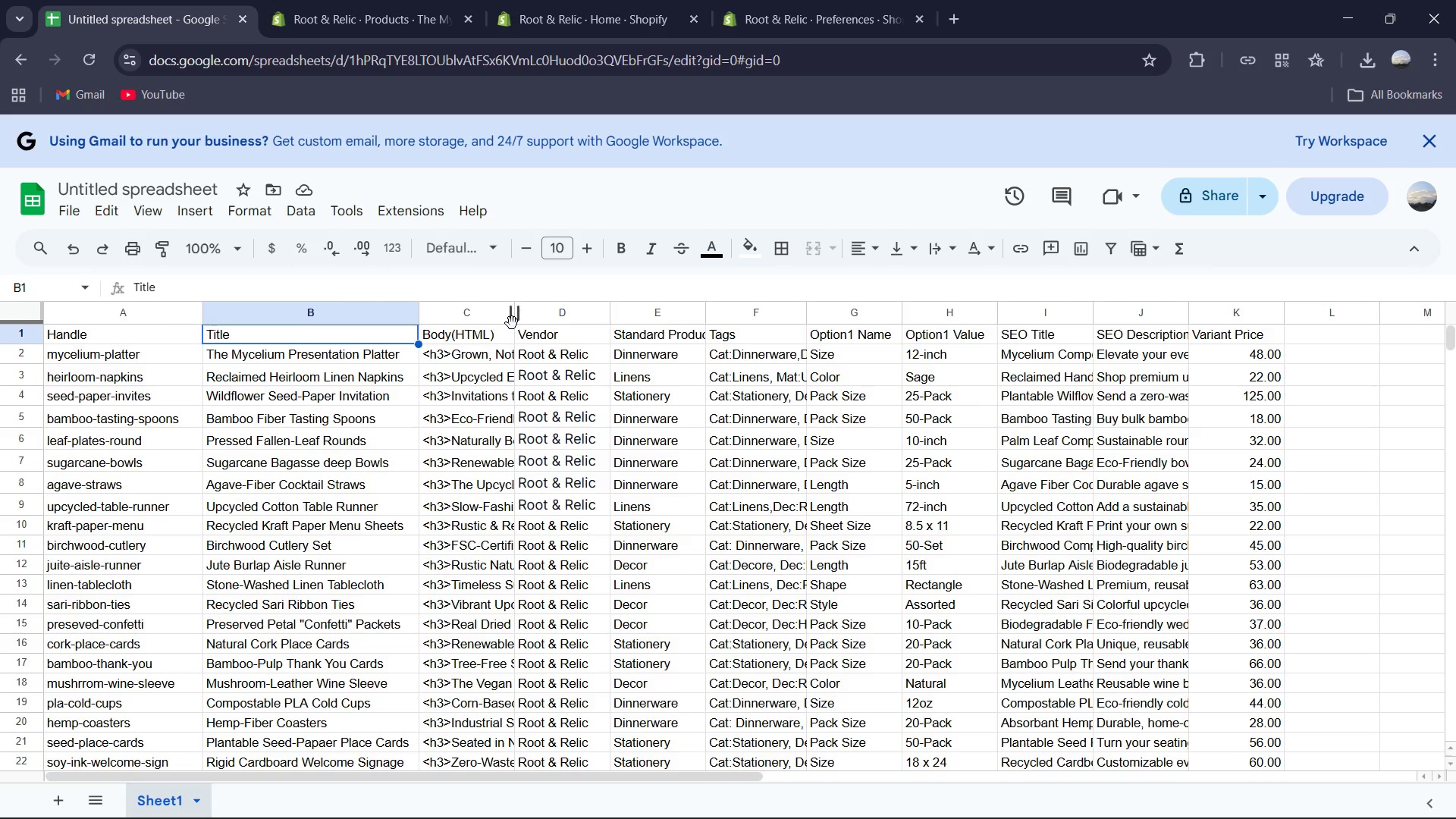 
double_click([455, 334])
 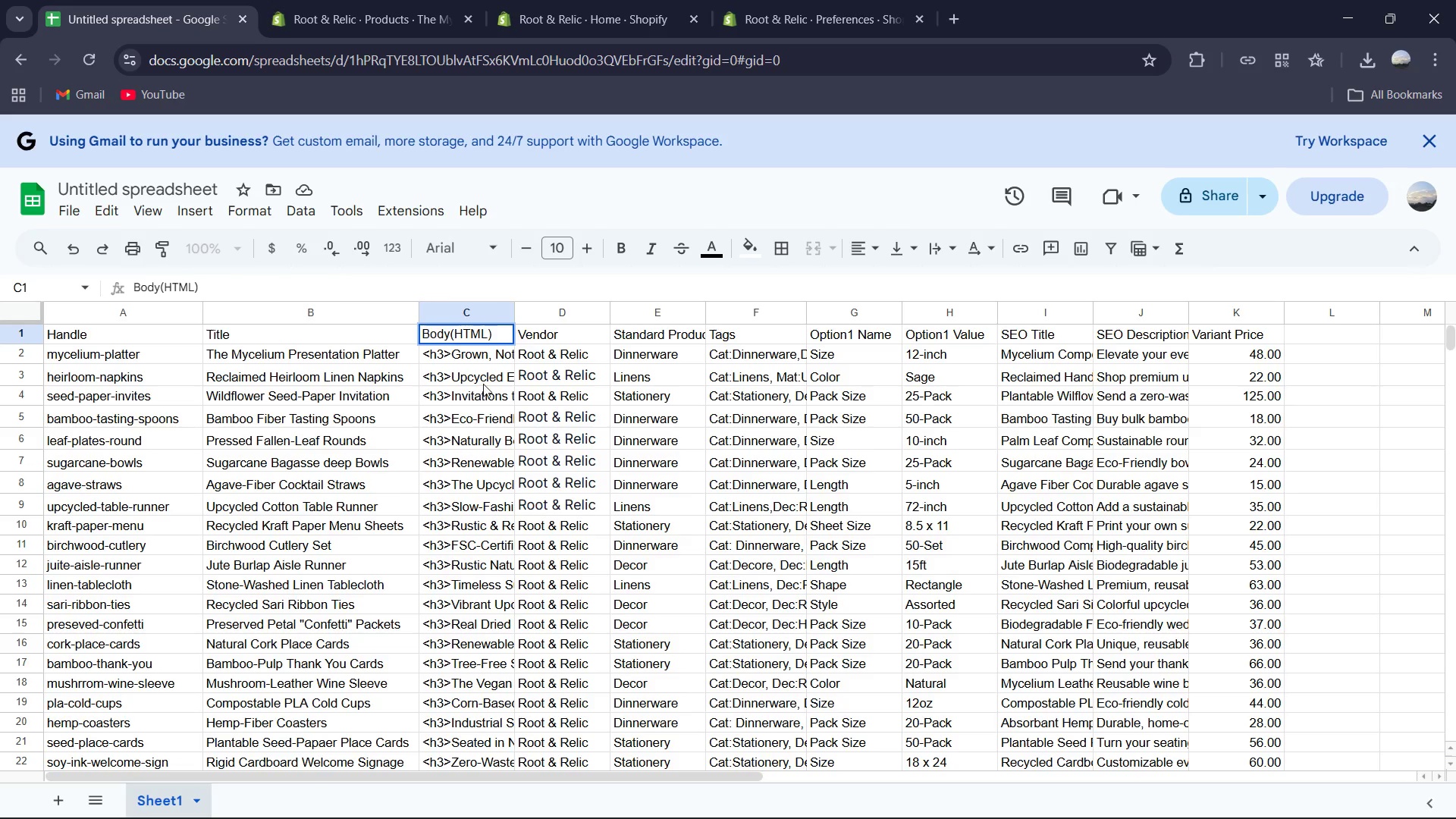 
key(ArrowLeft)
 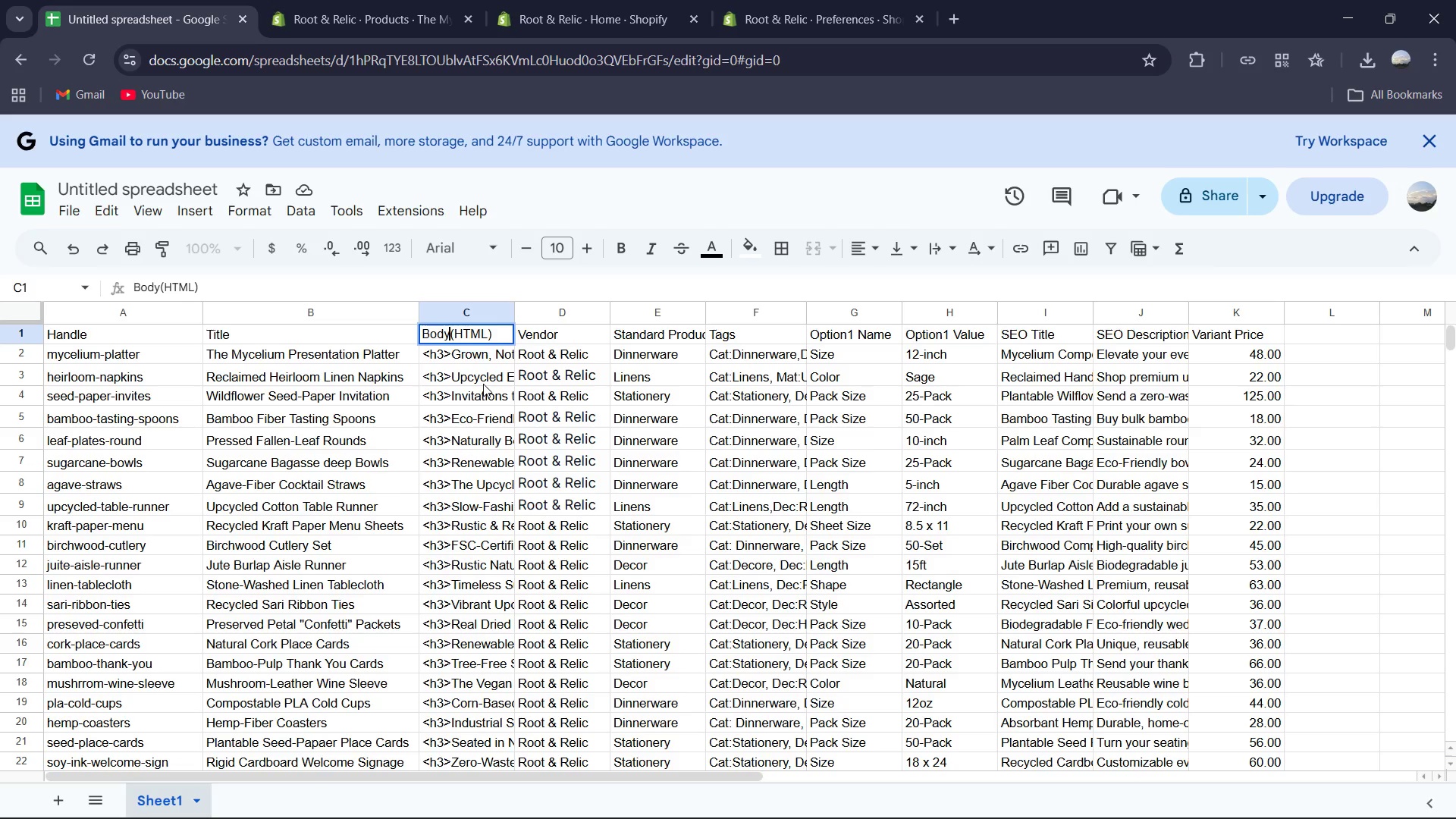 
key(Space)
 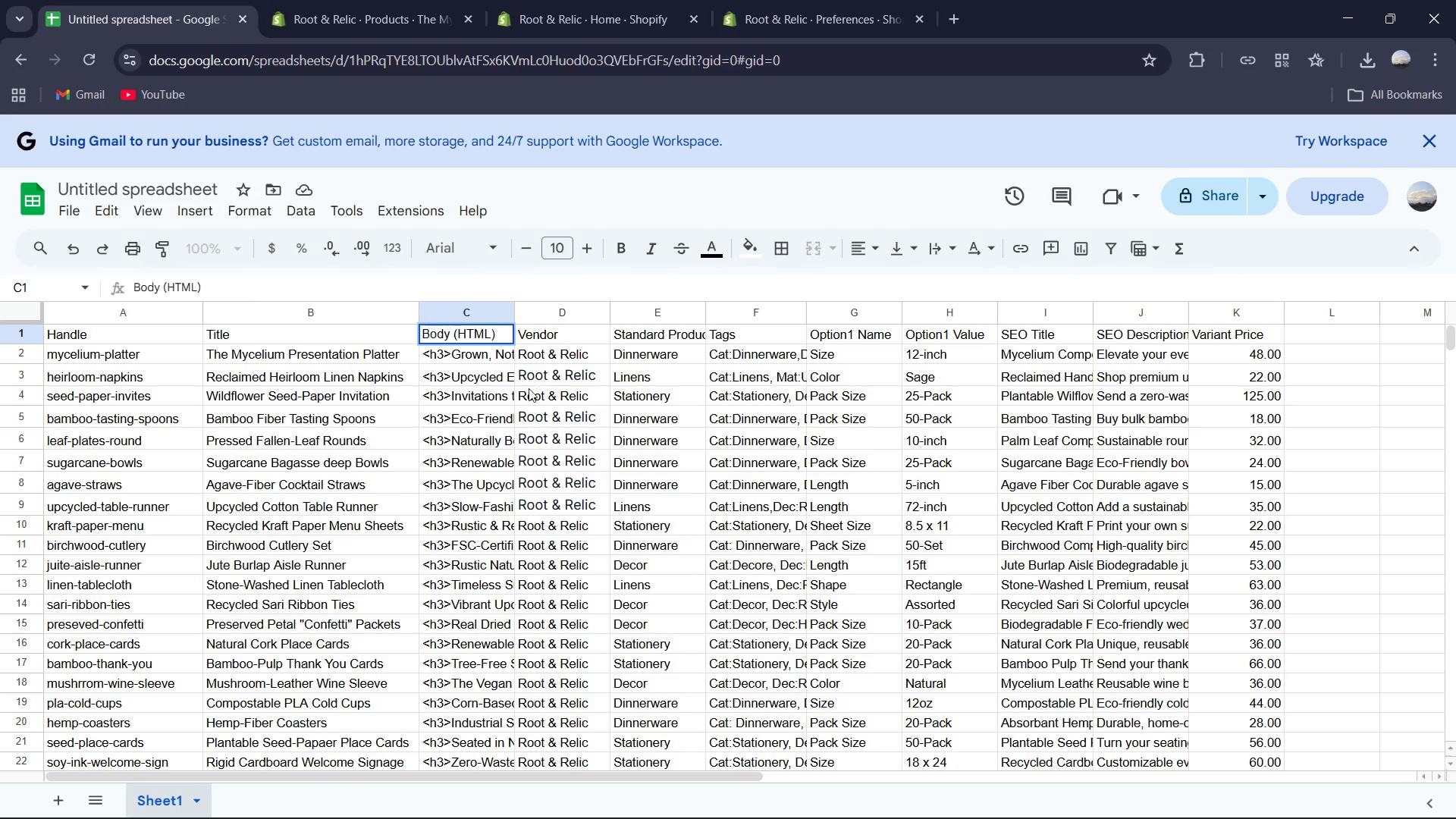 
hold_key(key=ControlLeft, duration=0.7)
 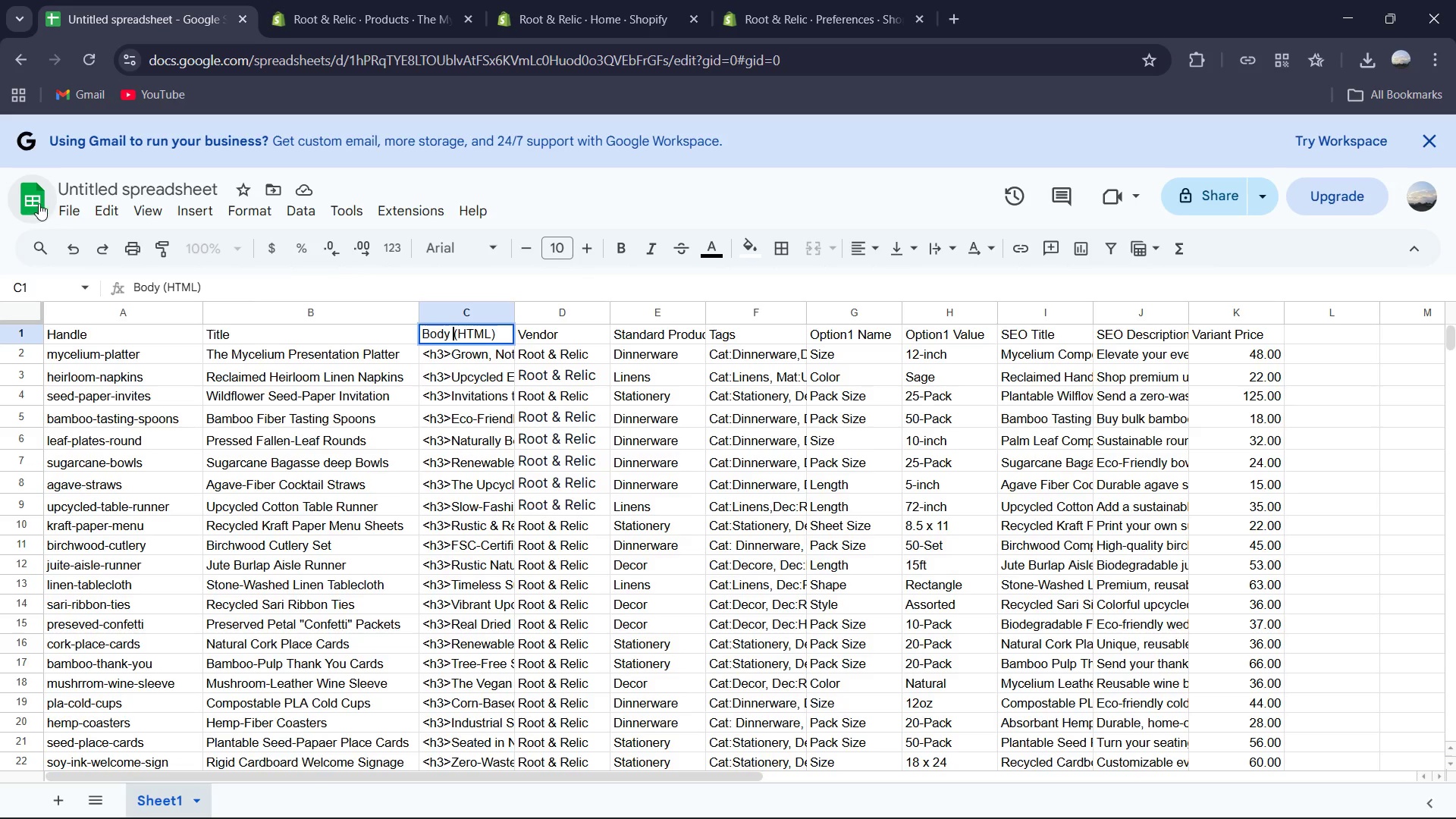 
left_click([76, 209])
 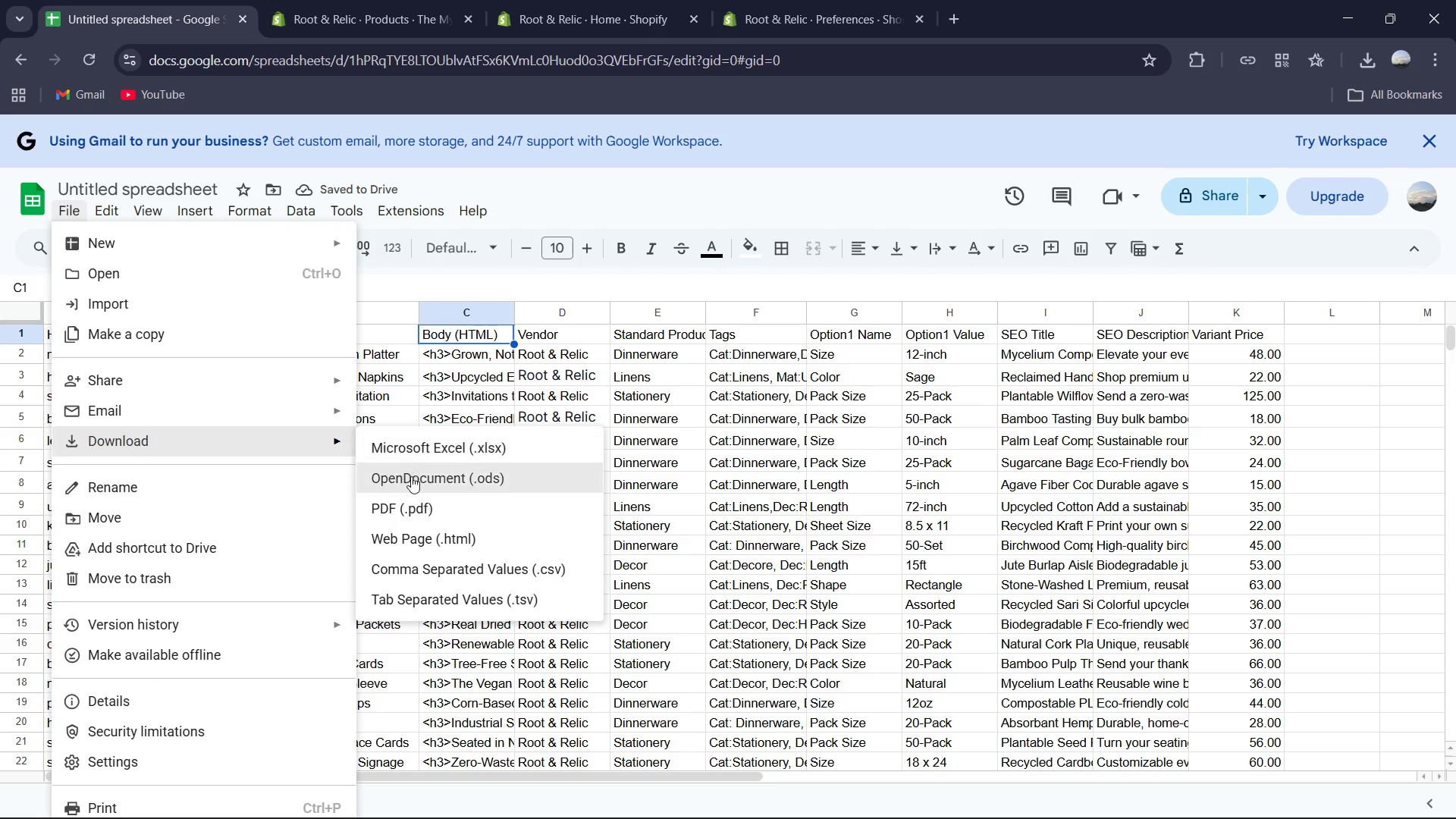 
left_click([471, 566])
 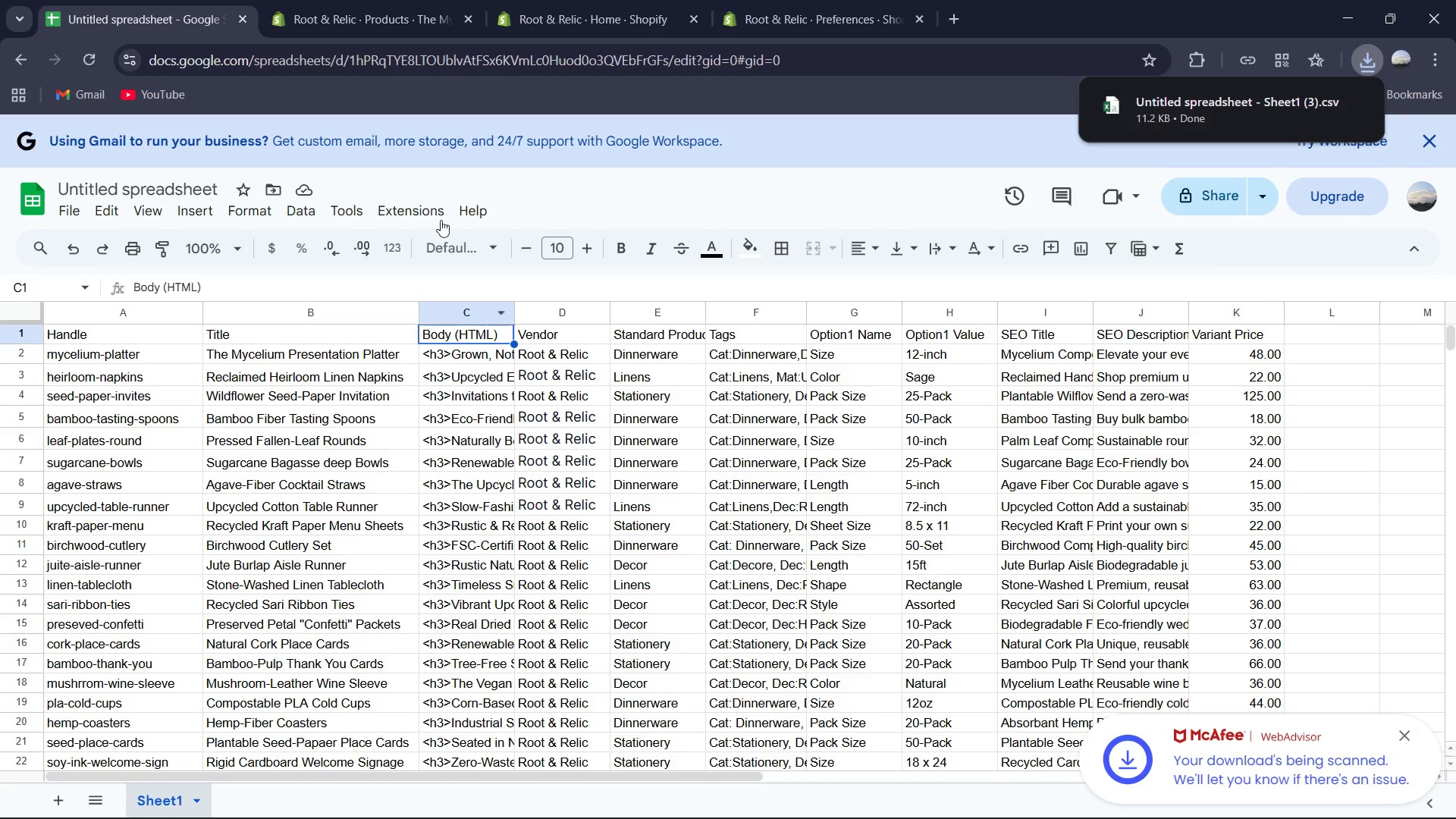 
left_click([356, 0])
 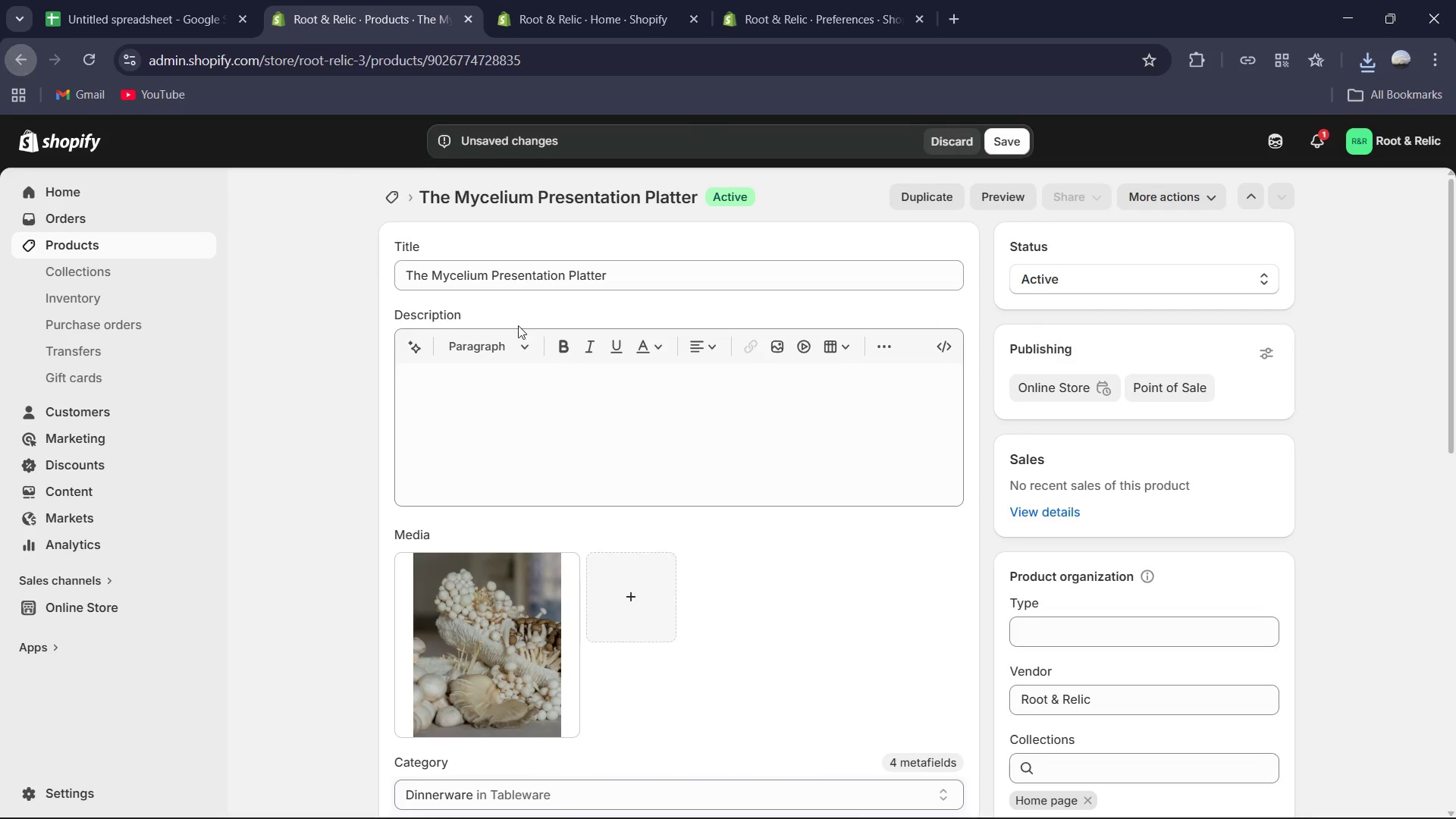 
wait(5.33)
 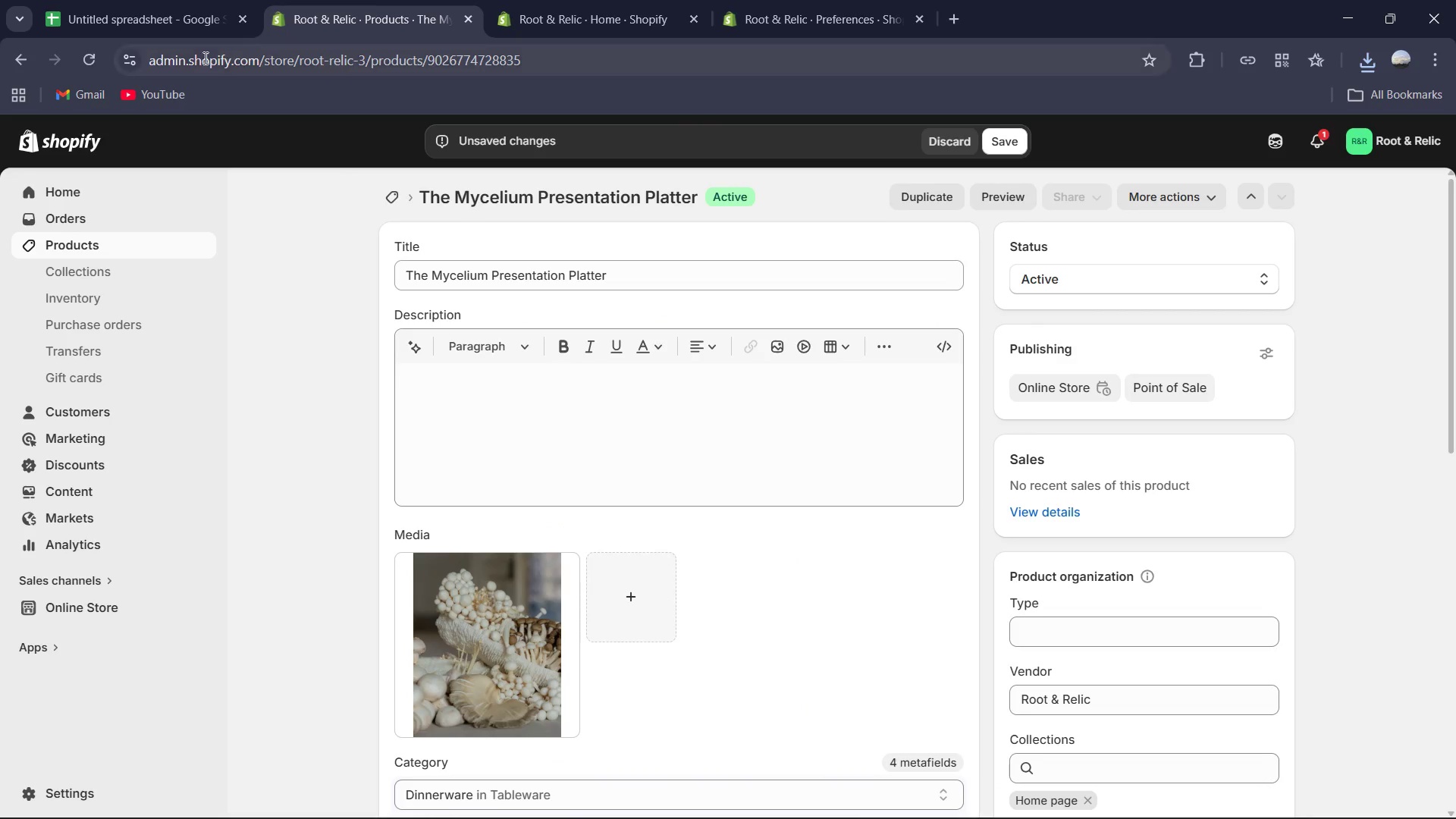 
left_click([951, 143])
 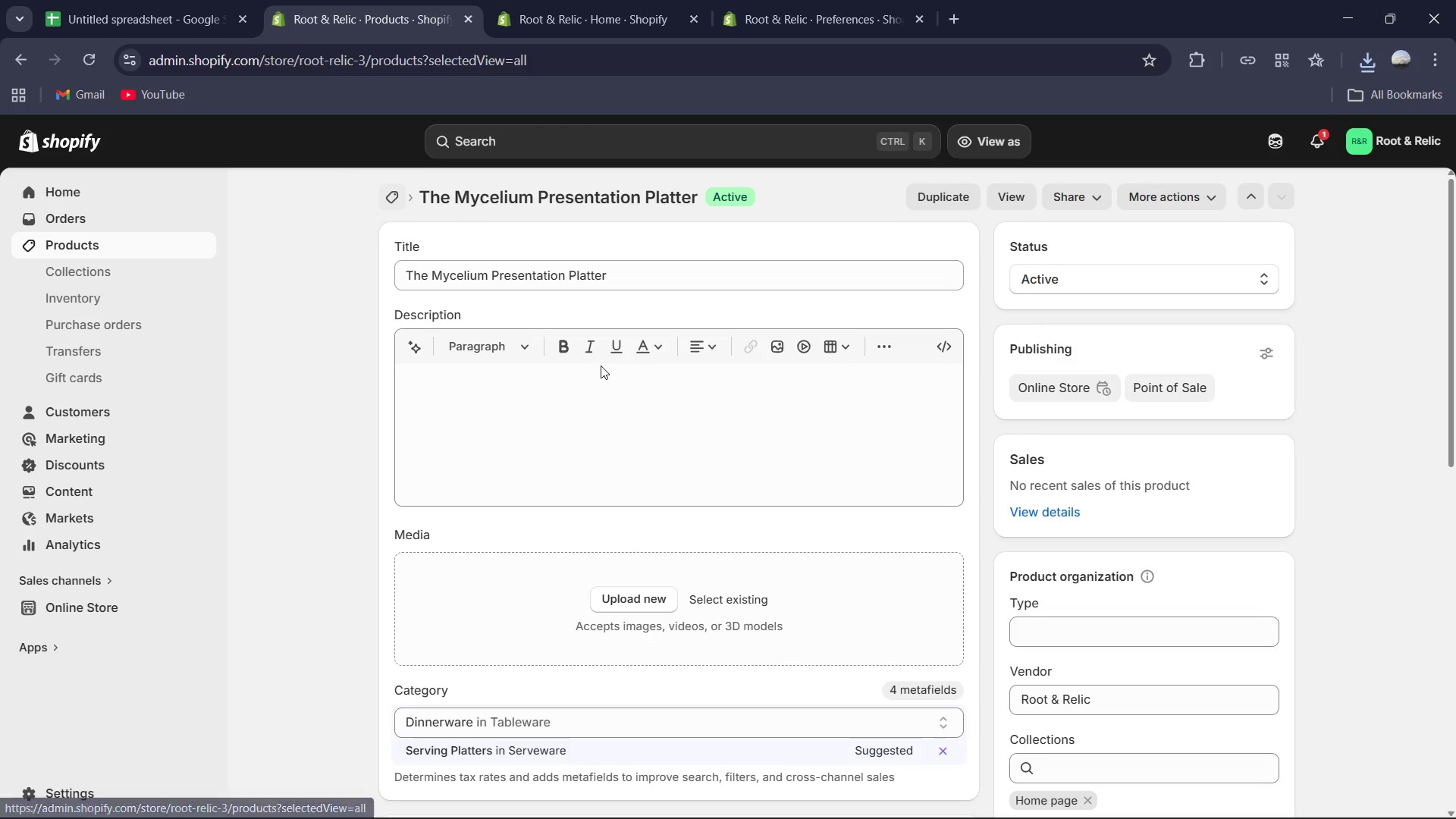 
wait(9.16)
 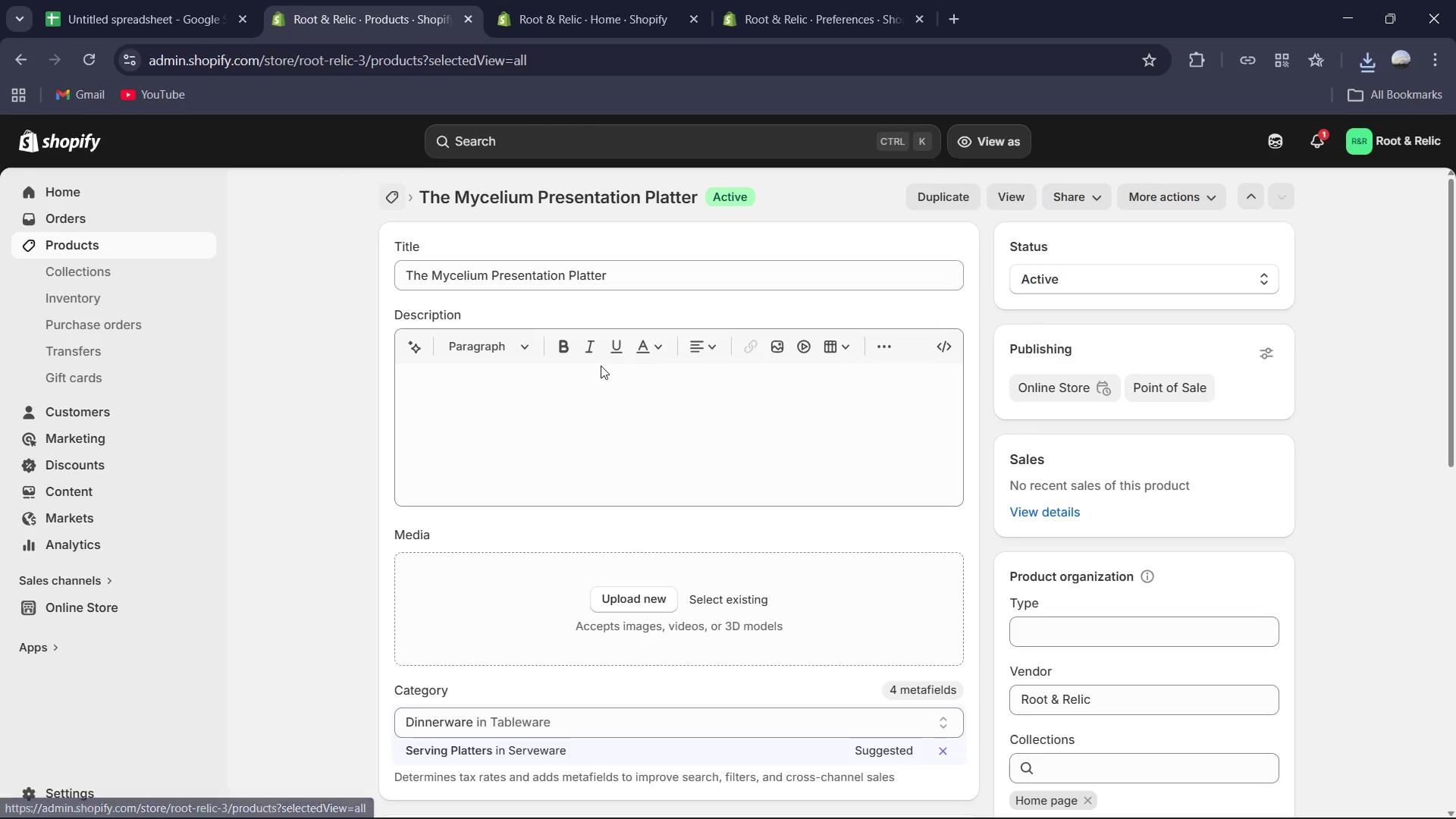 
scroll: coordinate [271, 491], scroll_direction: down, amount: 2.0
 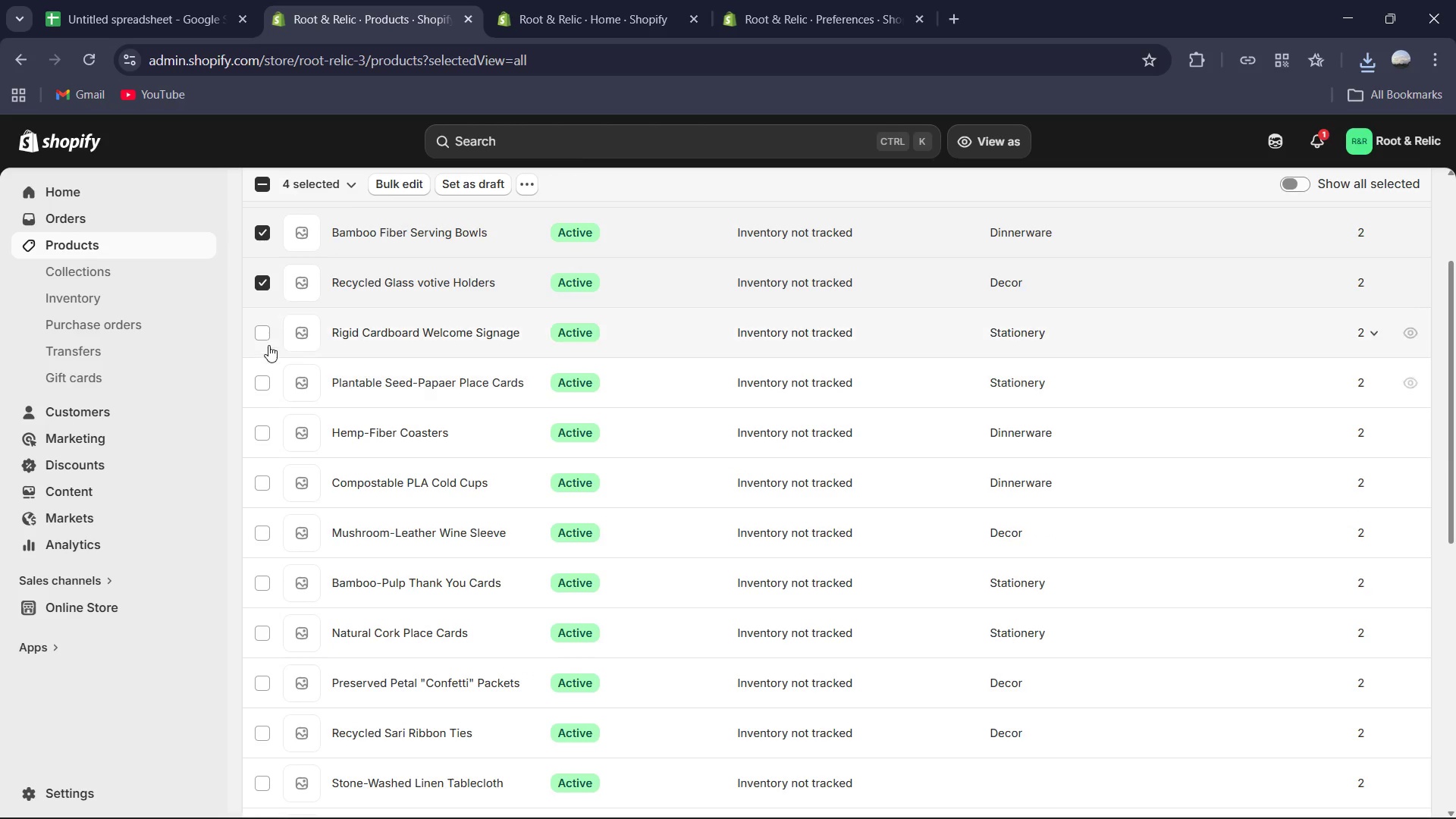 
left_click([263, 336])
 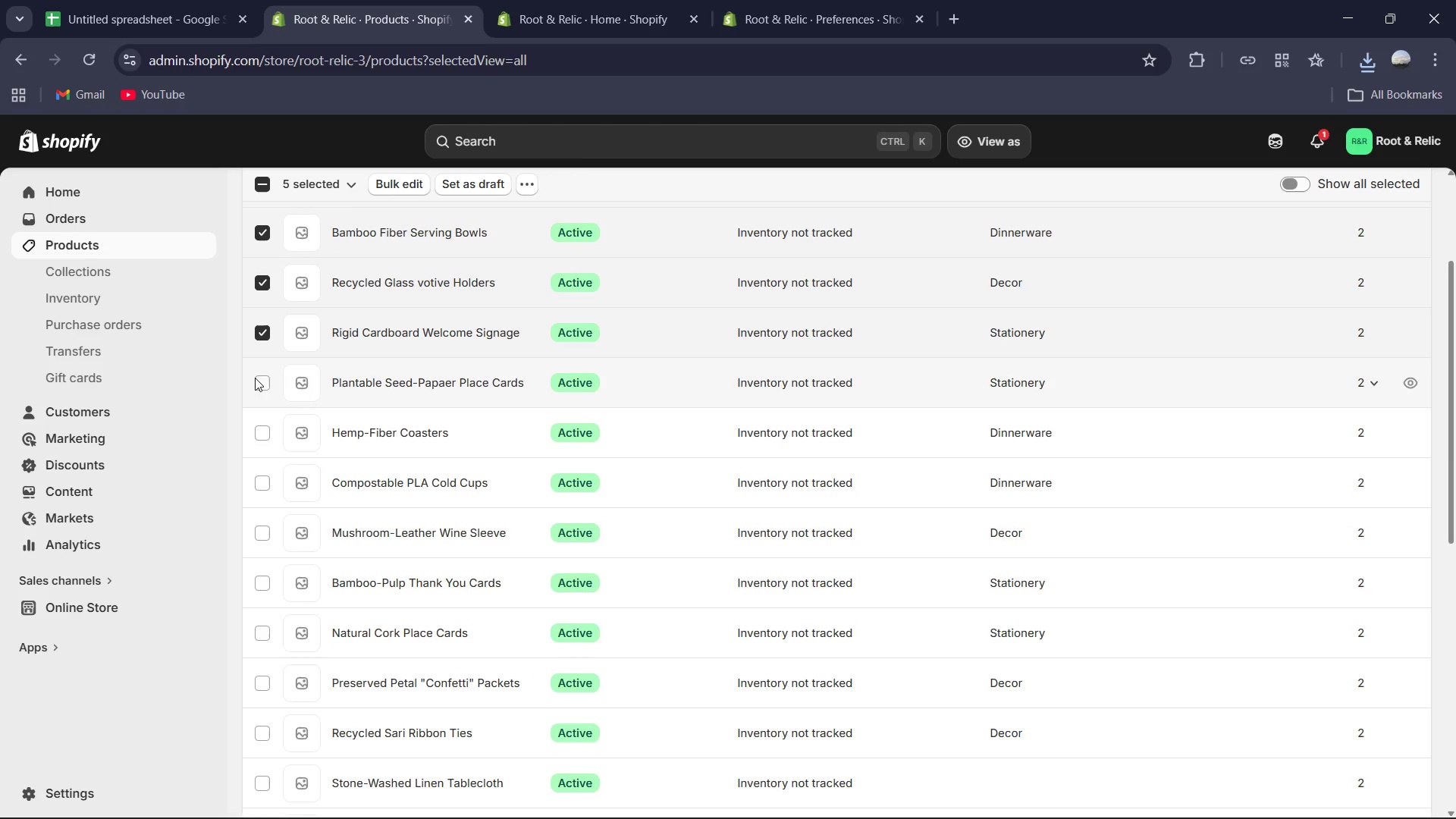 
left_click_drag(start_coordinate=[255, 378], to_coordinate=[259, 384])
 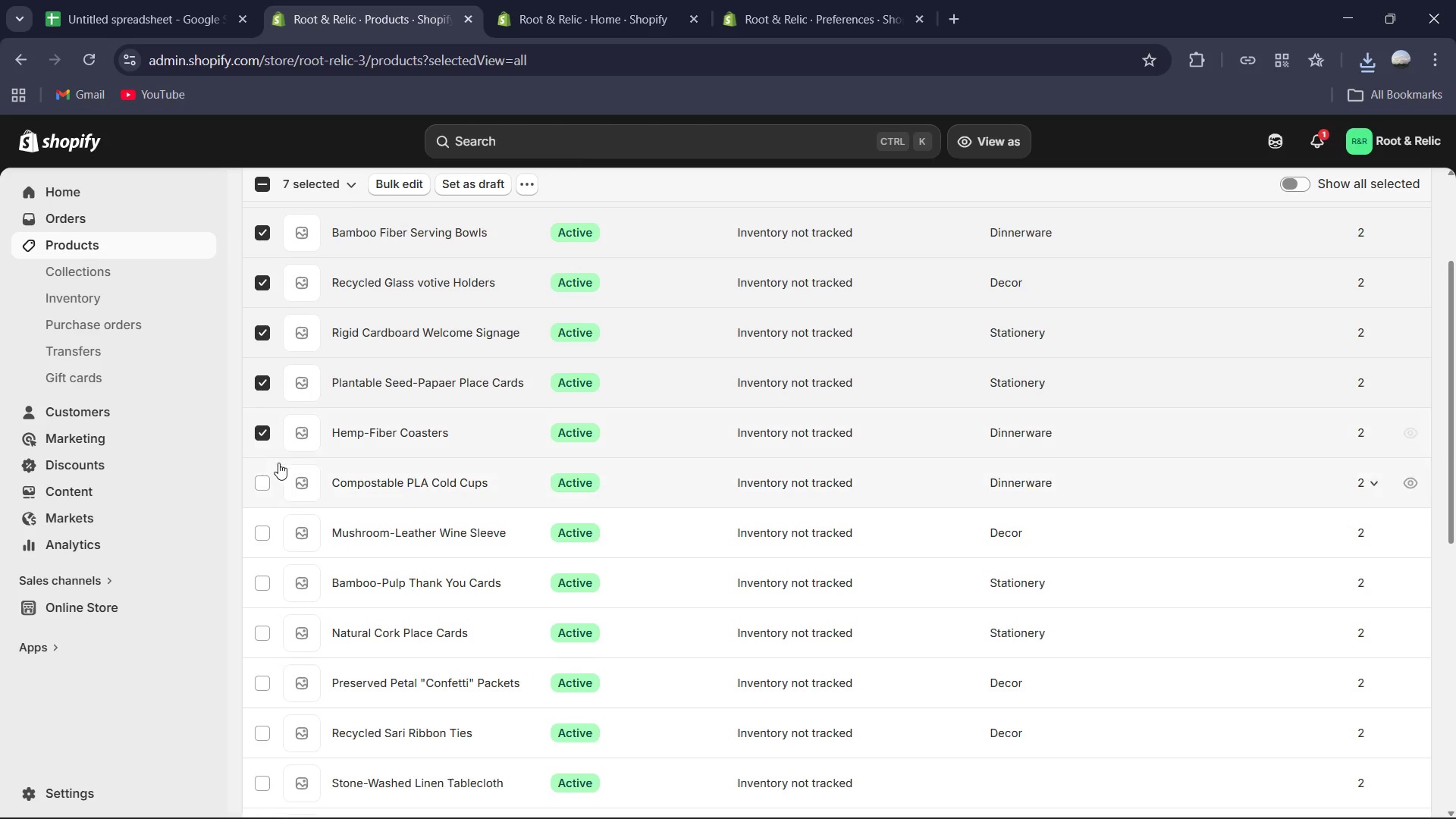 
scroll: coordinate [280, 466], scroll_direction: down, amount: 1.0
 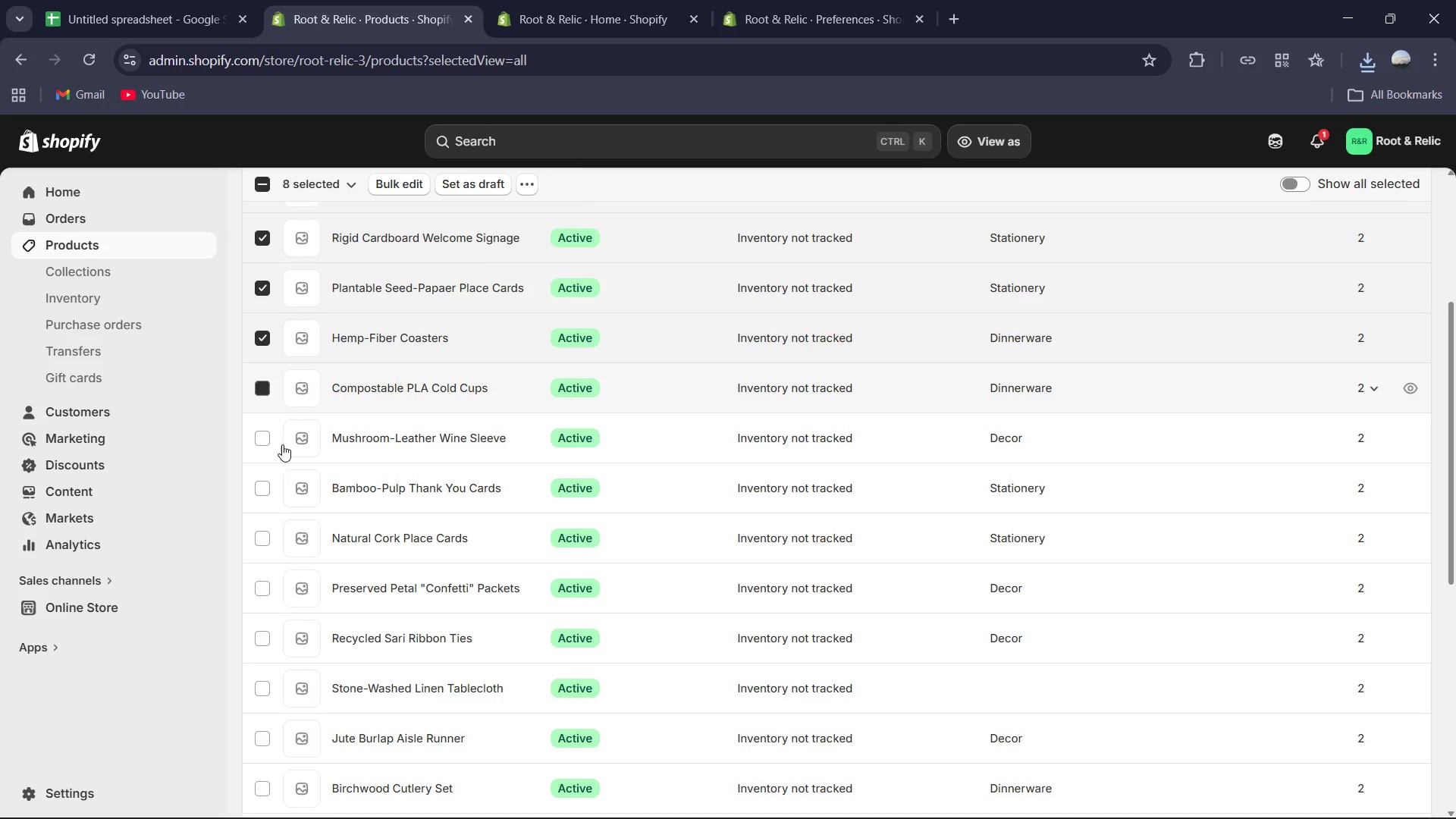 
left_click_drag(start_coordinate=[284, 463], to_coordinate=[280, 467])
 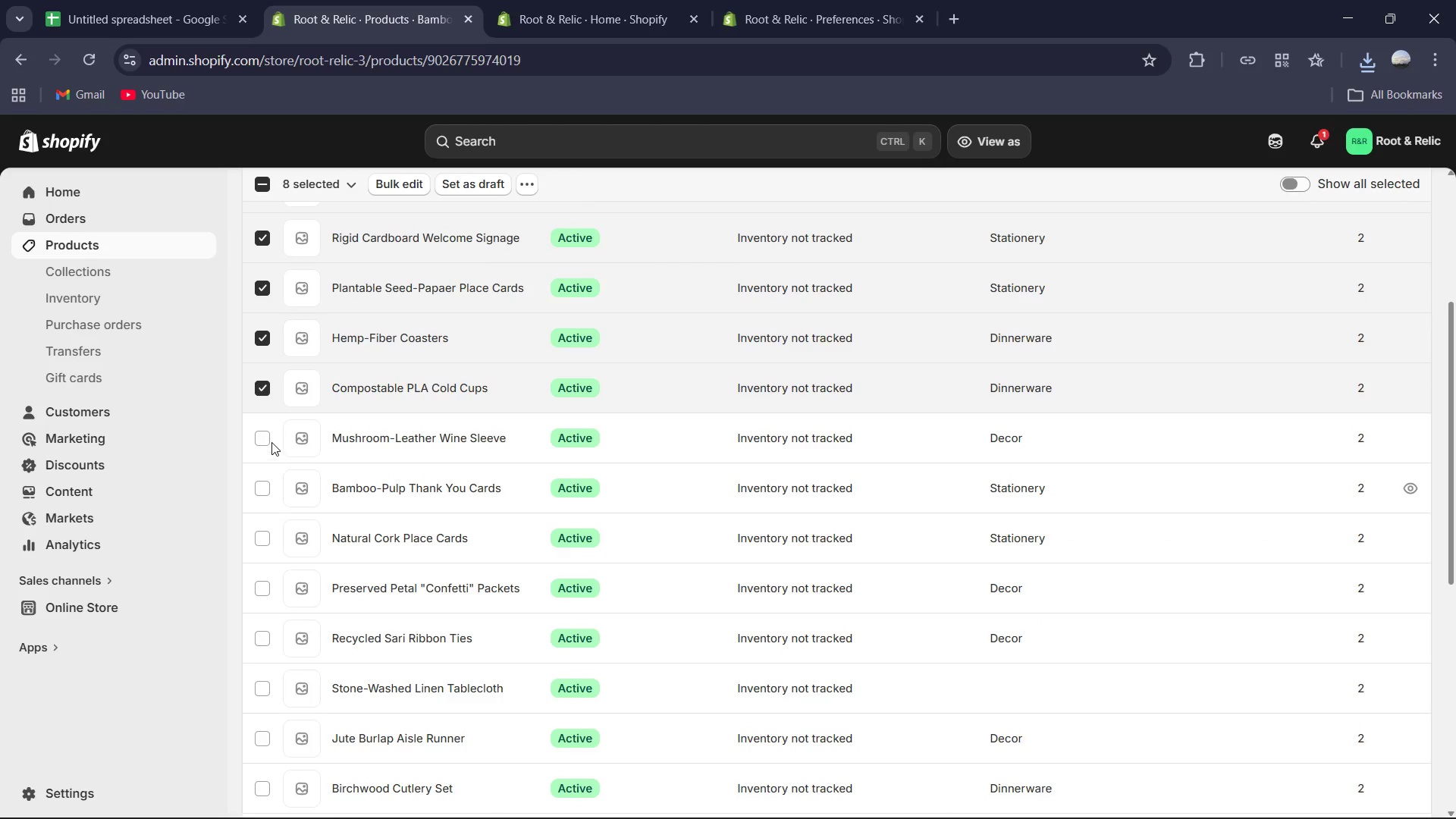 
left_click_drag(start_coordinate=[271, 442], to_coordinate=[271, 447])
 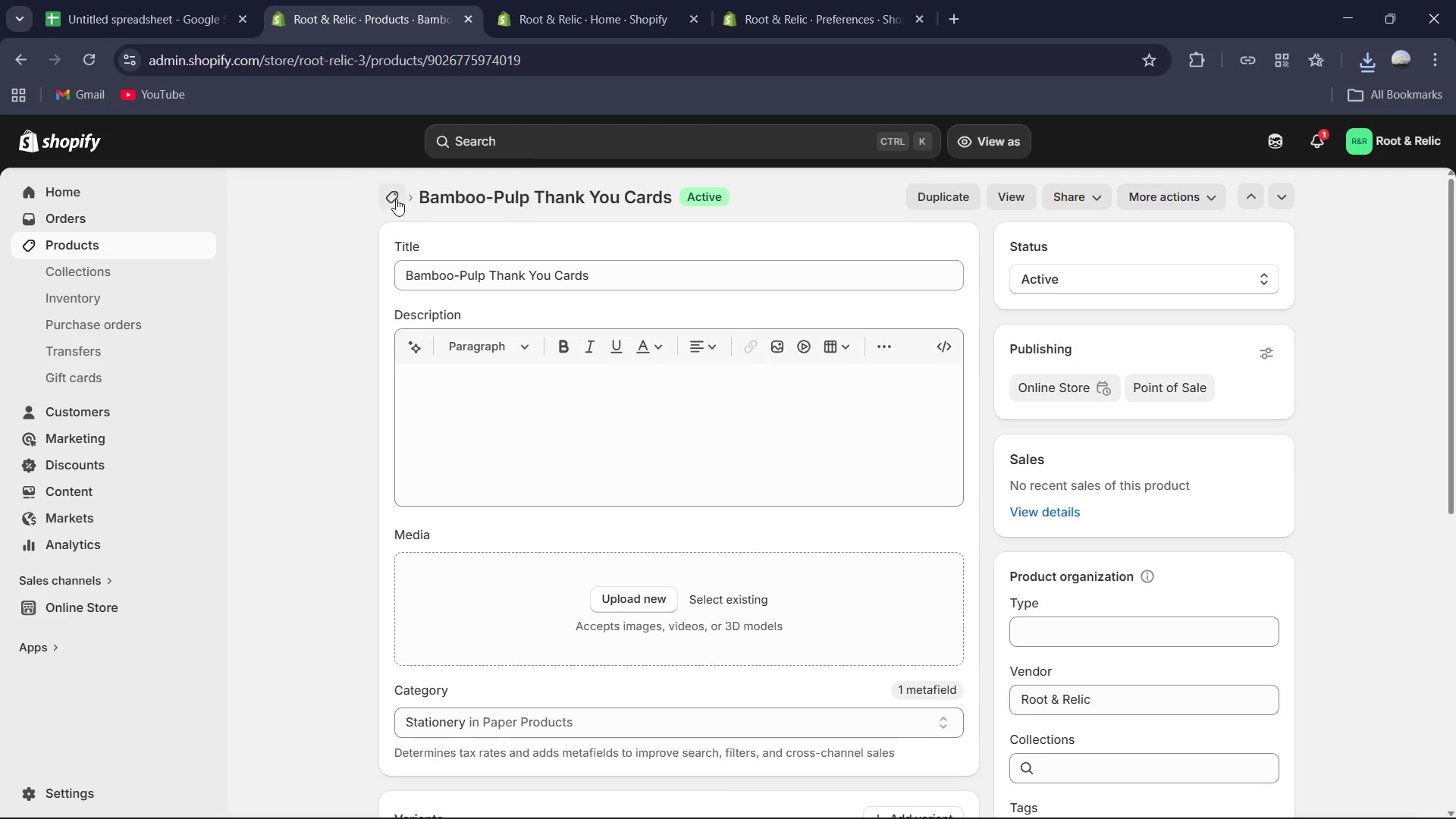 
mouse_move([415, 410])
 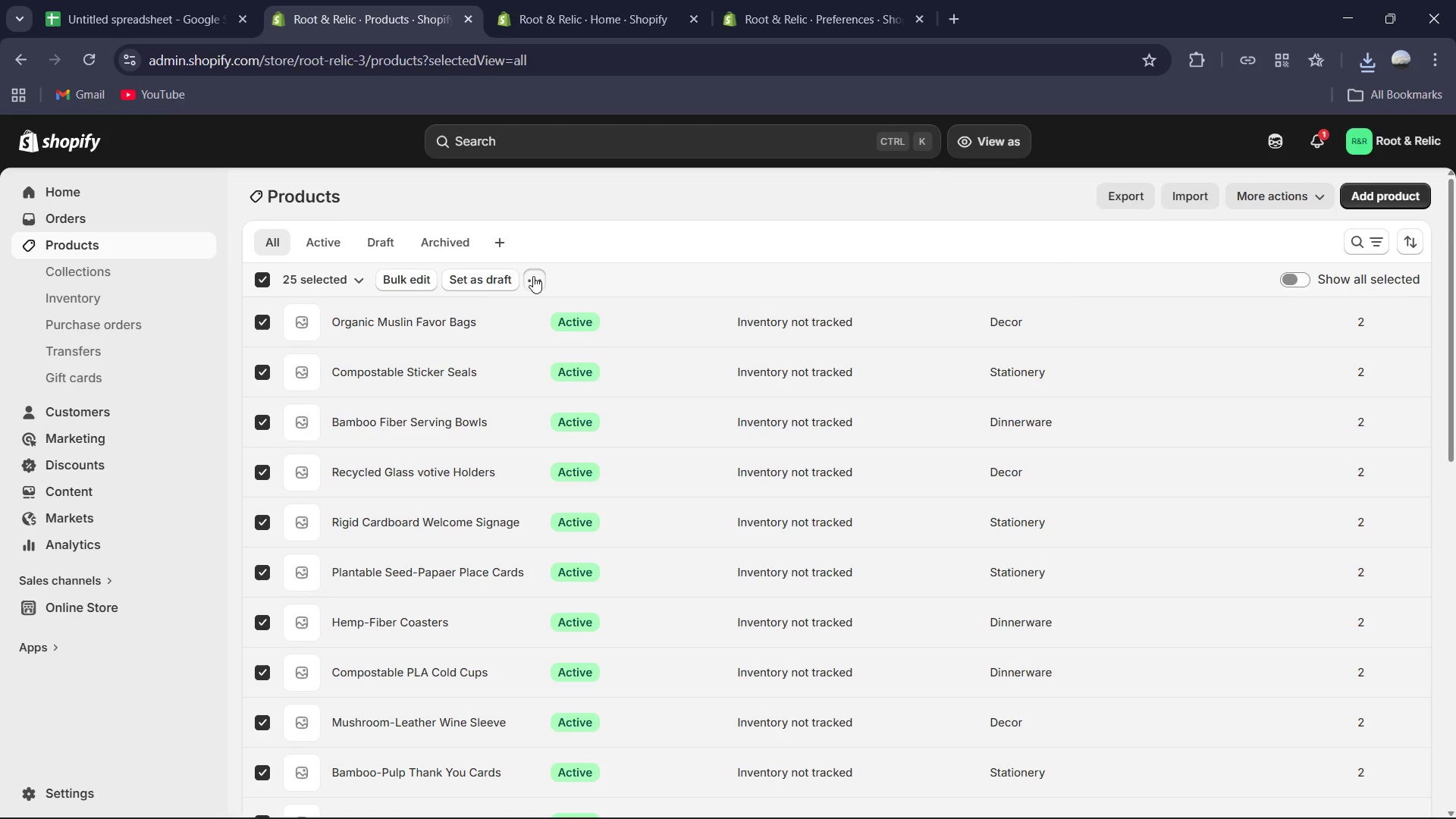 
wait(5.1)
 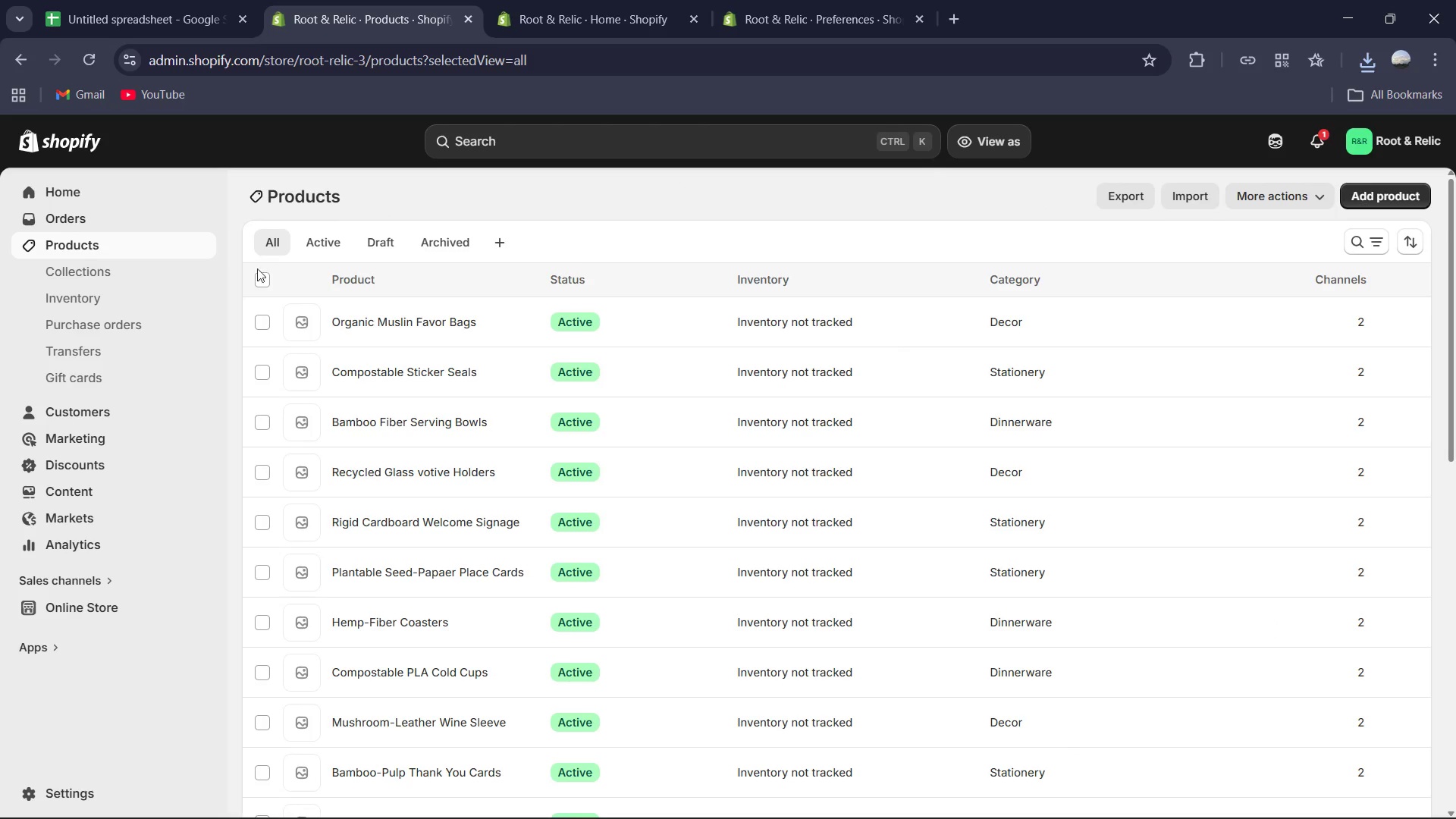 
left_click([529, 386])
 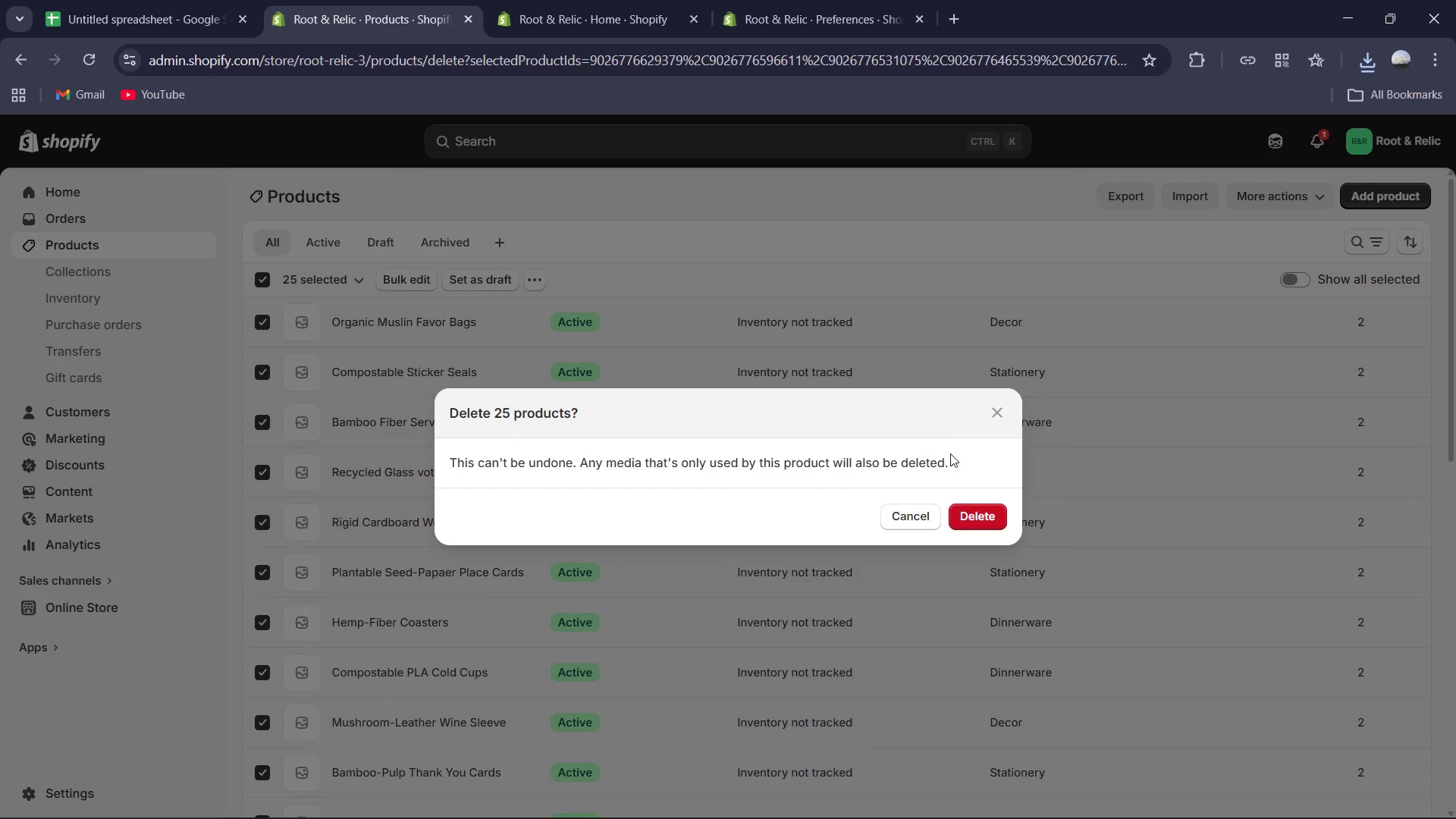 
left_click([981, 520])
 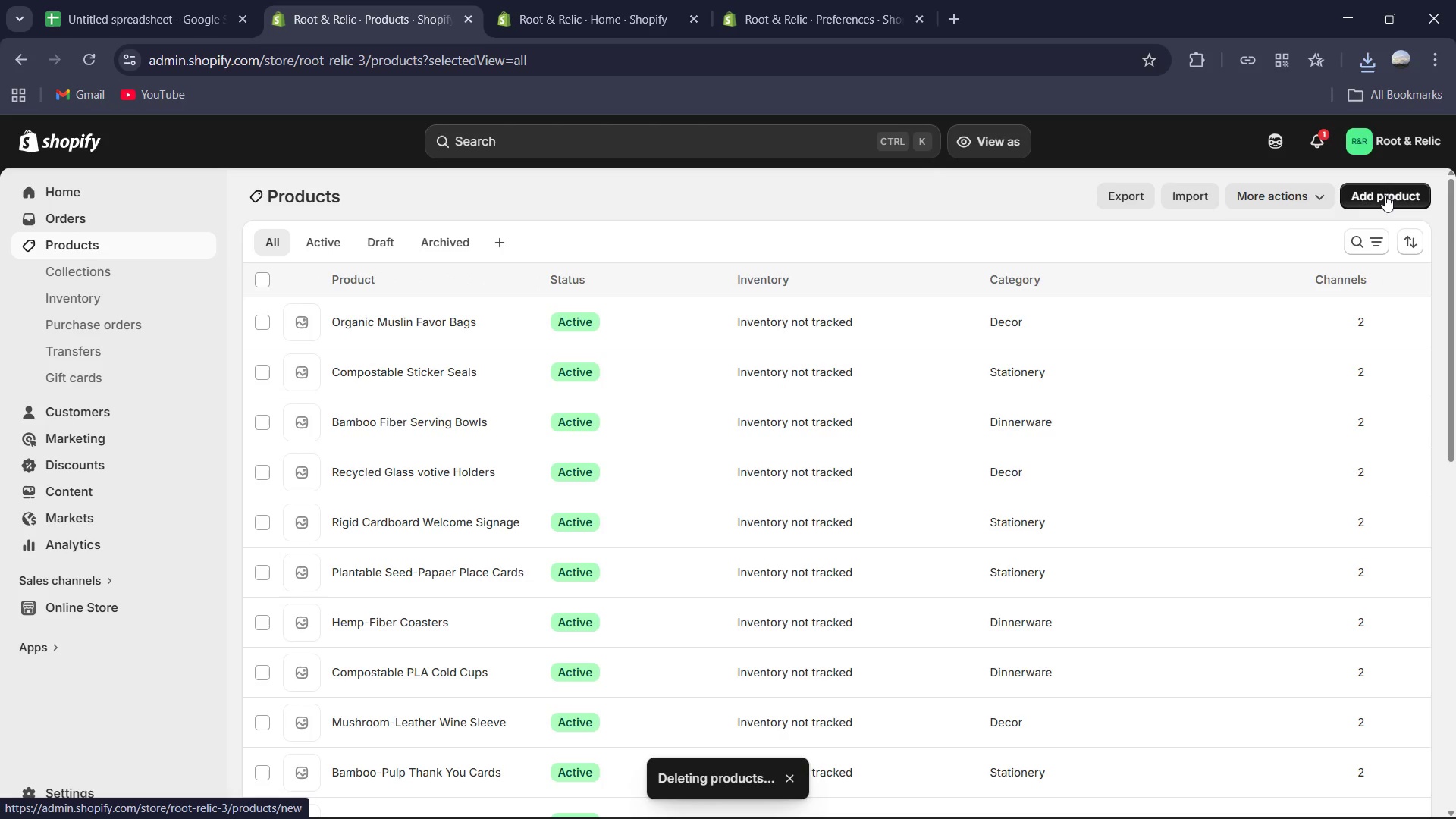 
wait(6.58)
 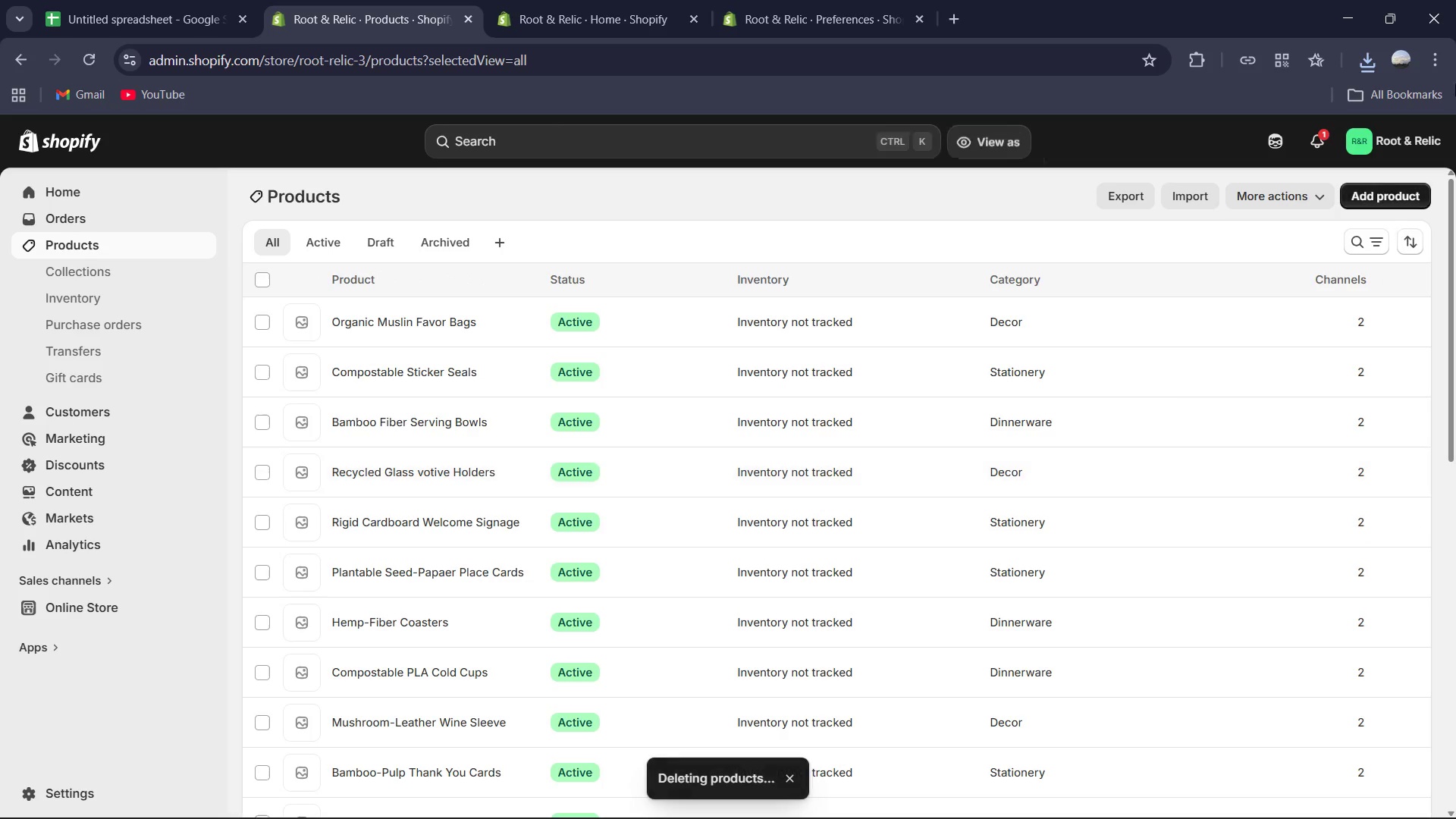 
left_click([1196, 201])
 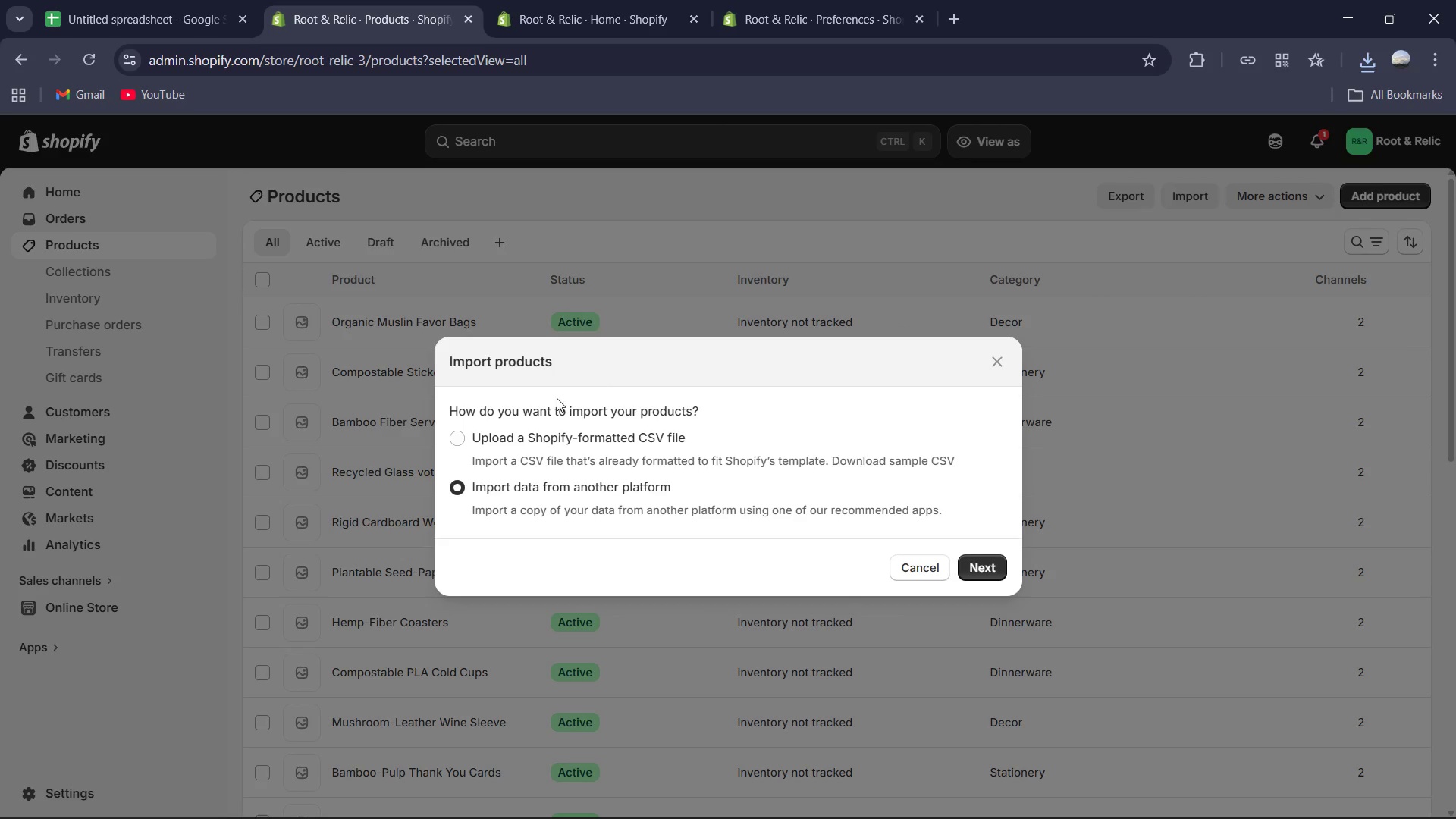 
left_click([529, 426])
 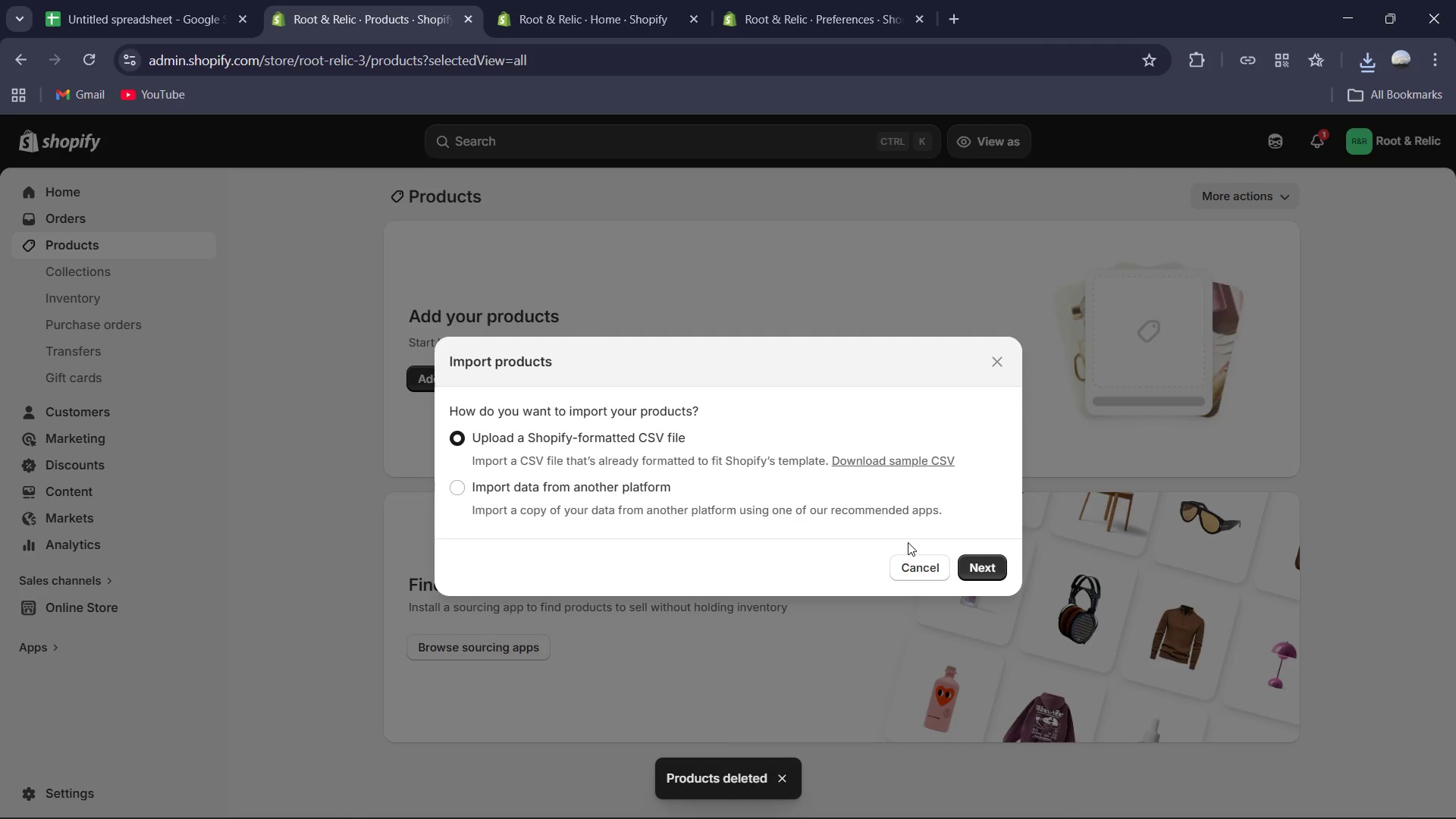 
left_click([975, 570])
 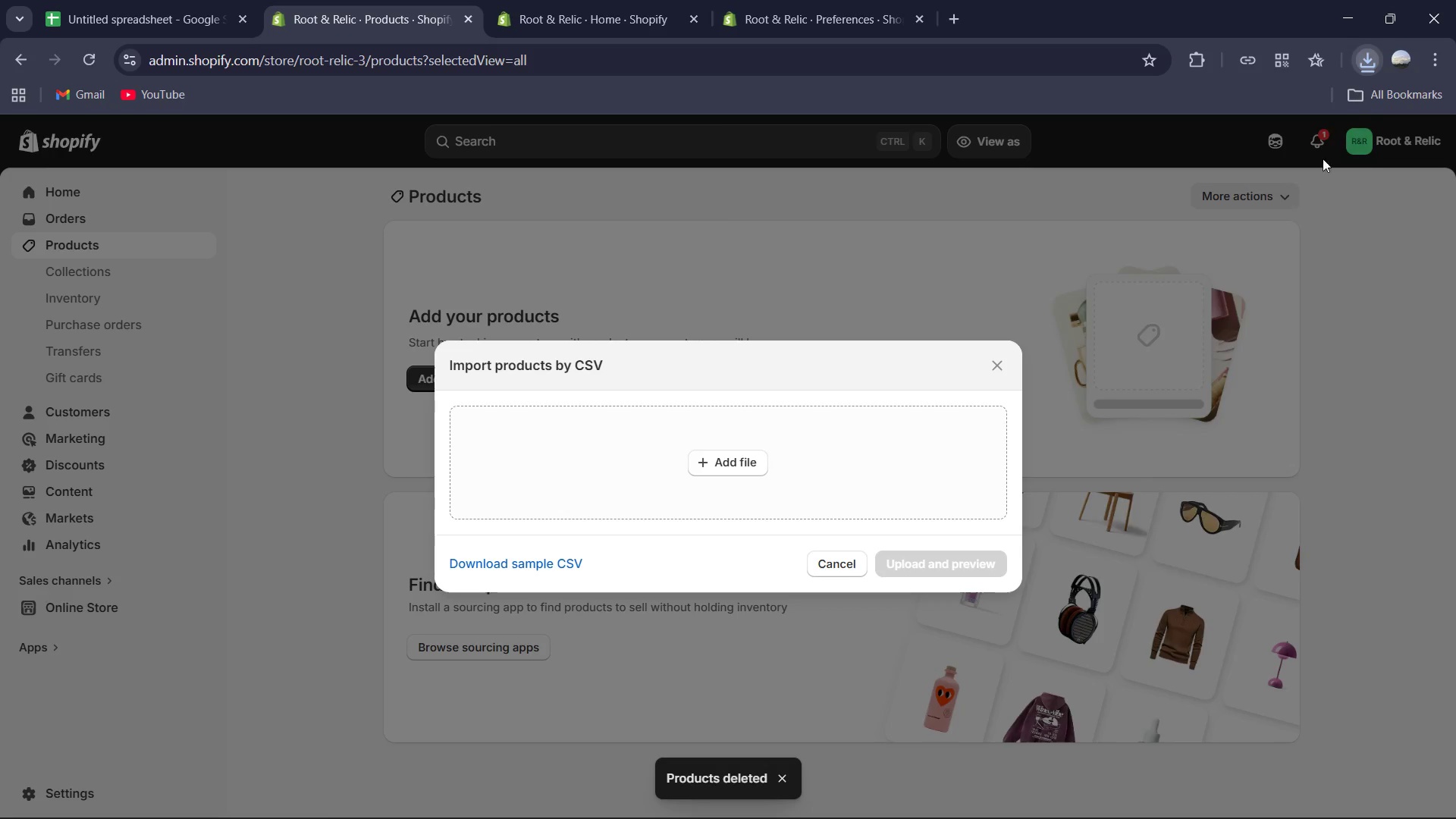 
left_click_drag(start_coordinate=[1158, 158], to_coordinate=[884, 417])
 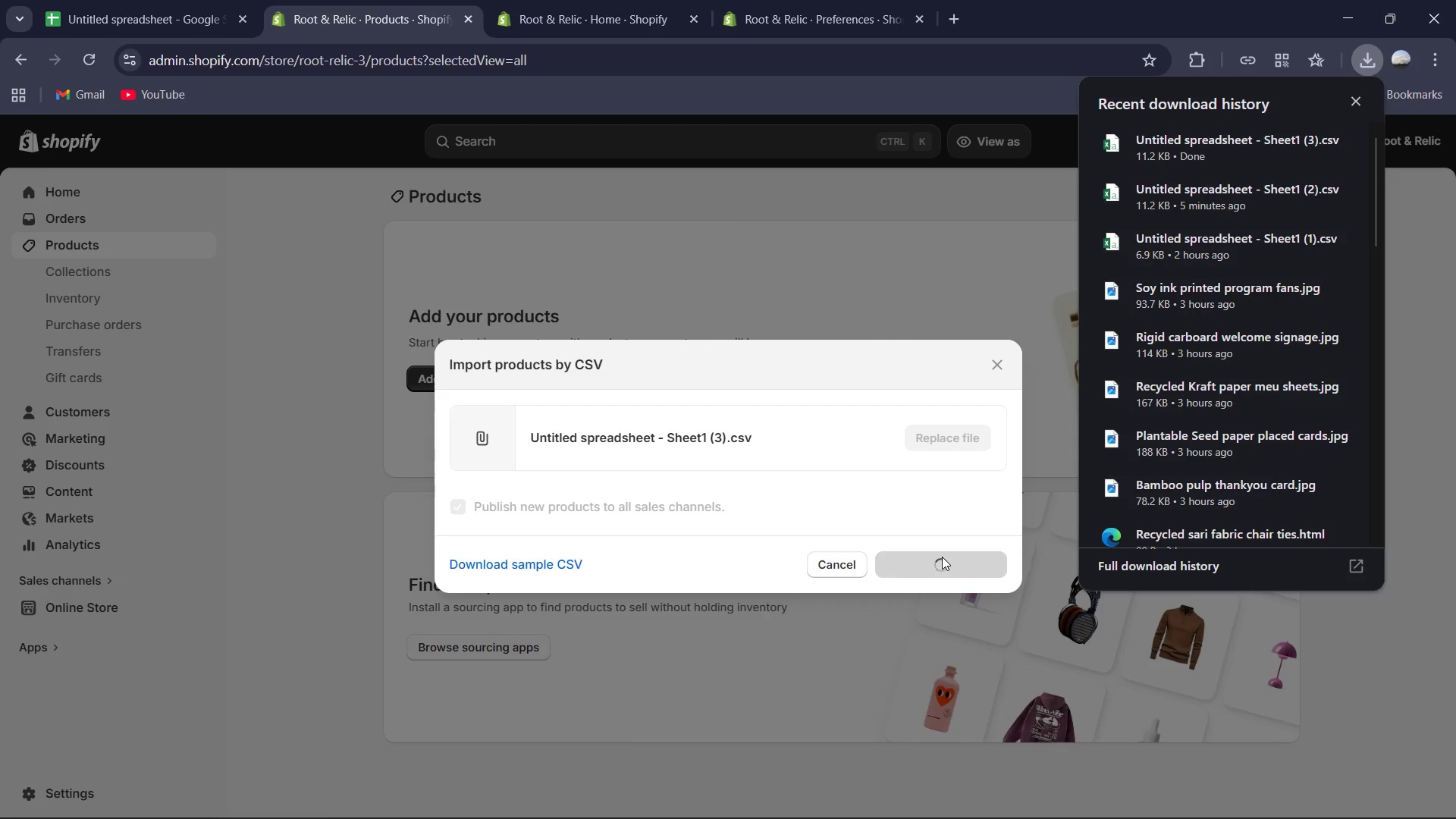 
wait(10.83)
 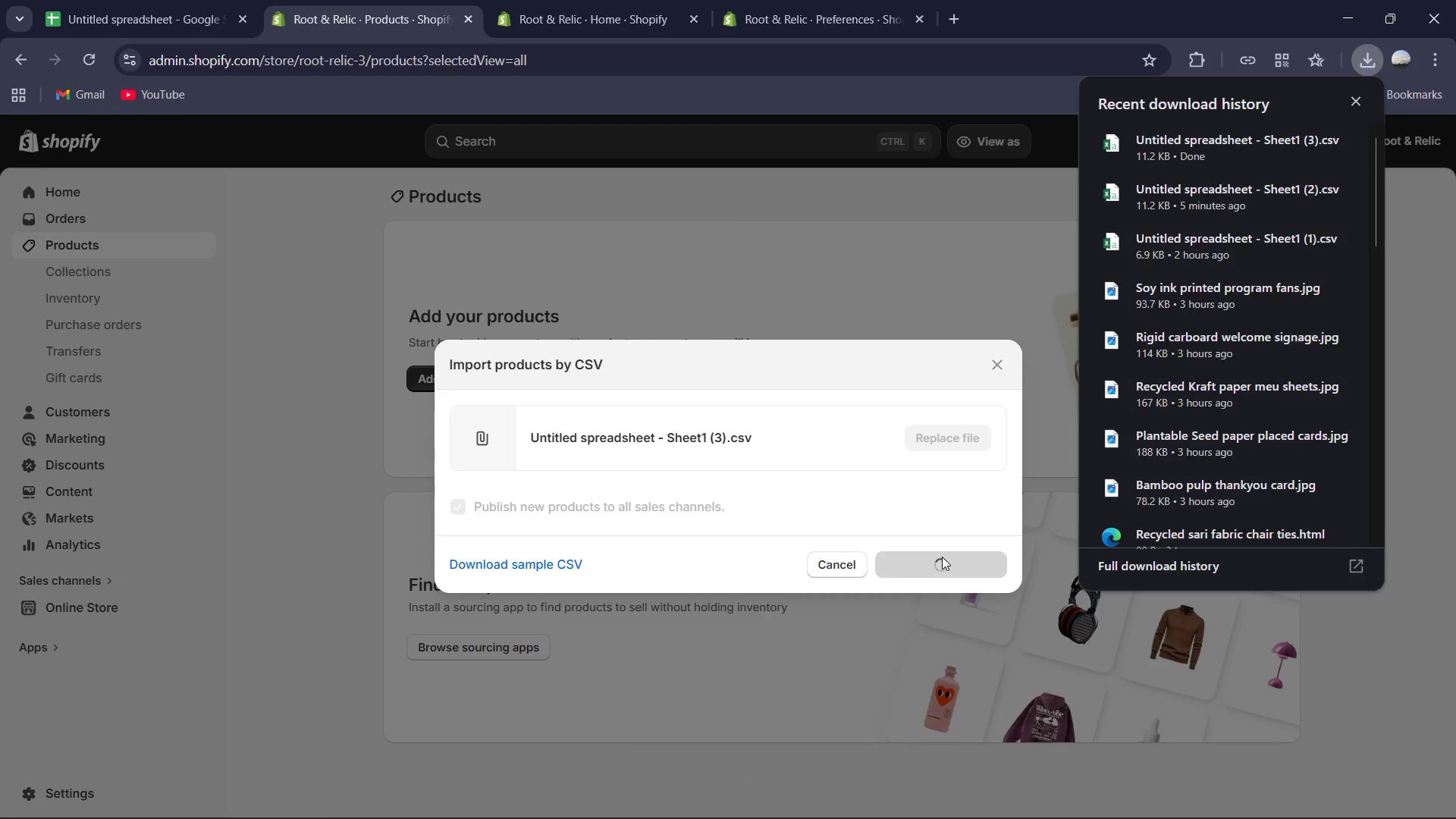 
left_click([737, 386])
 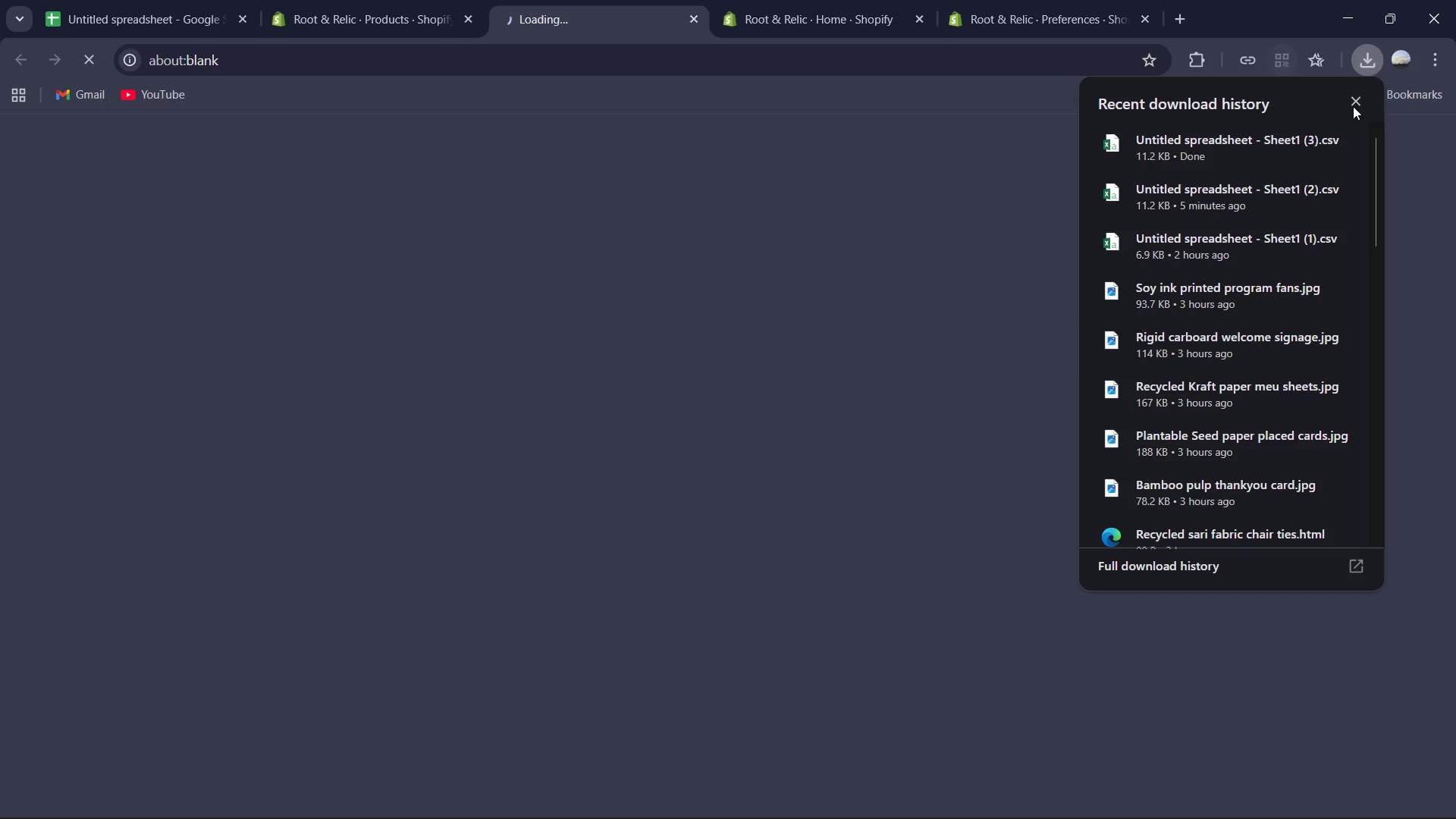 
left_click([1354, 99])
 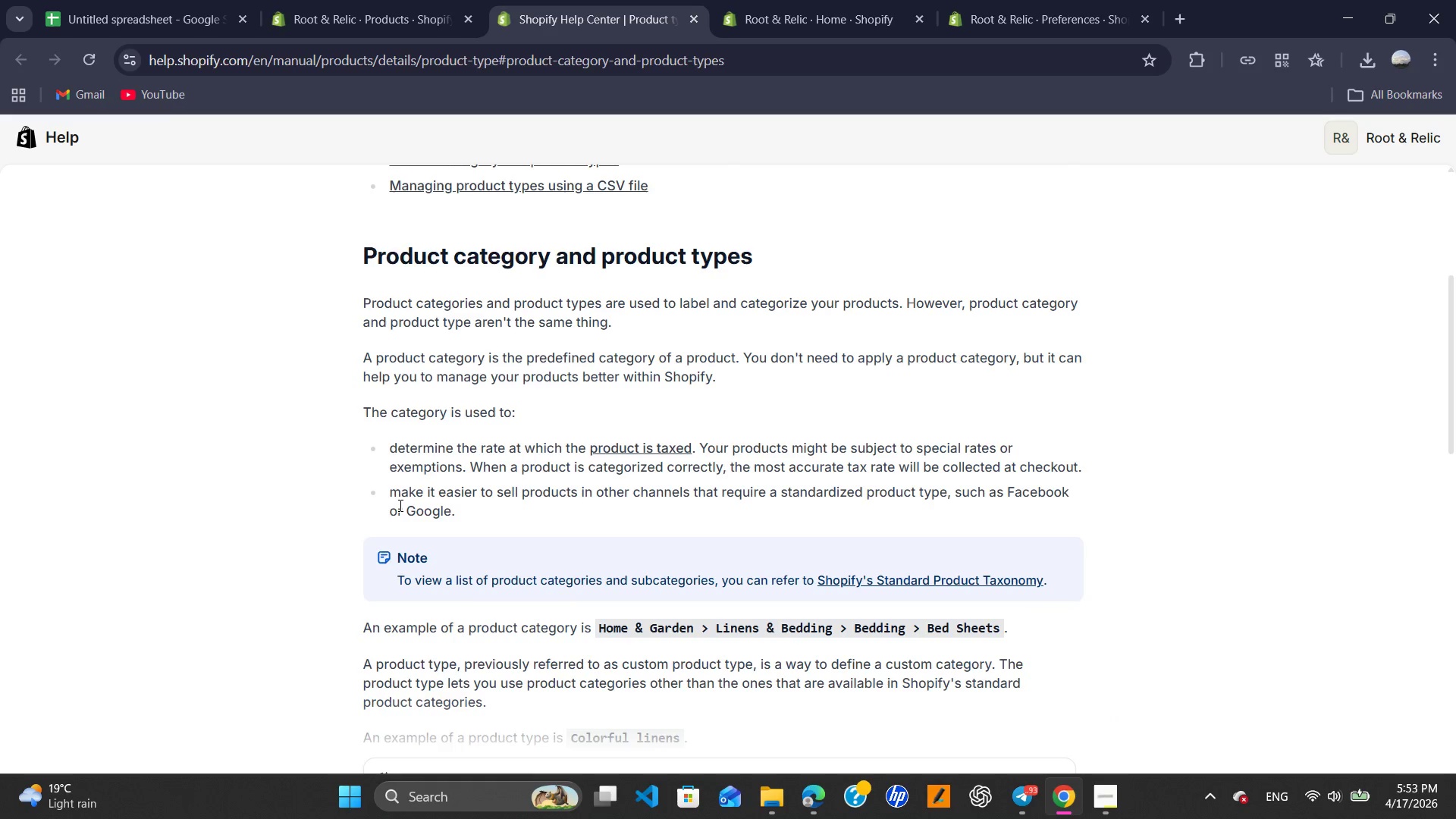 
scroll: coordinate [400, 505], scroll_direction: down, amount: 1.0
 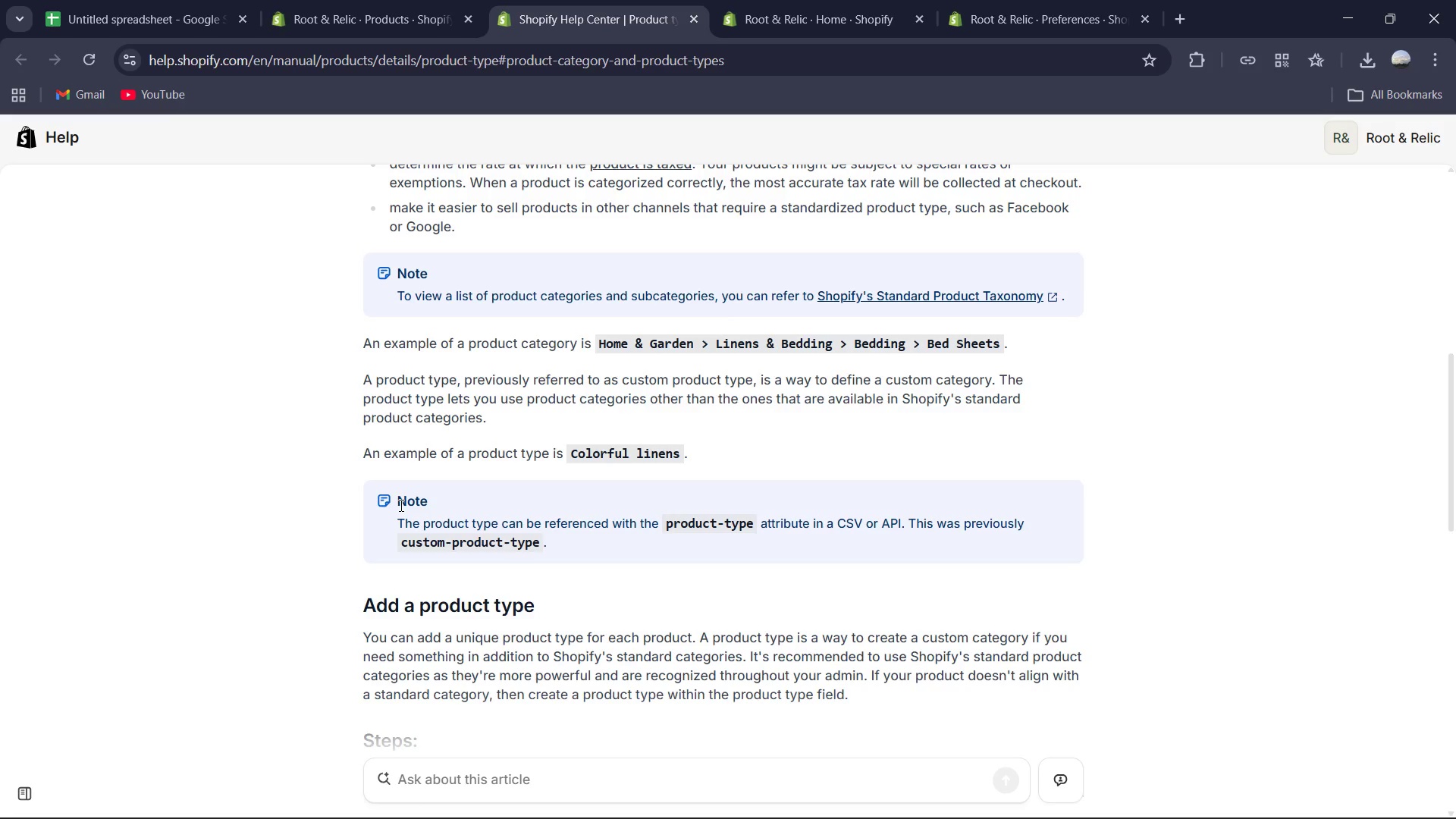 
wait(5.36)
 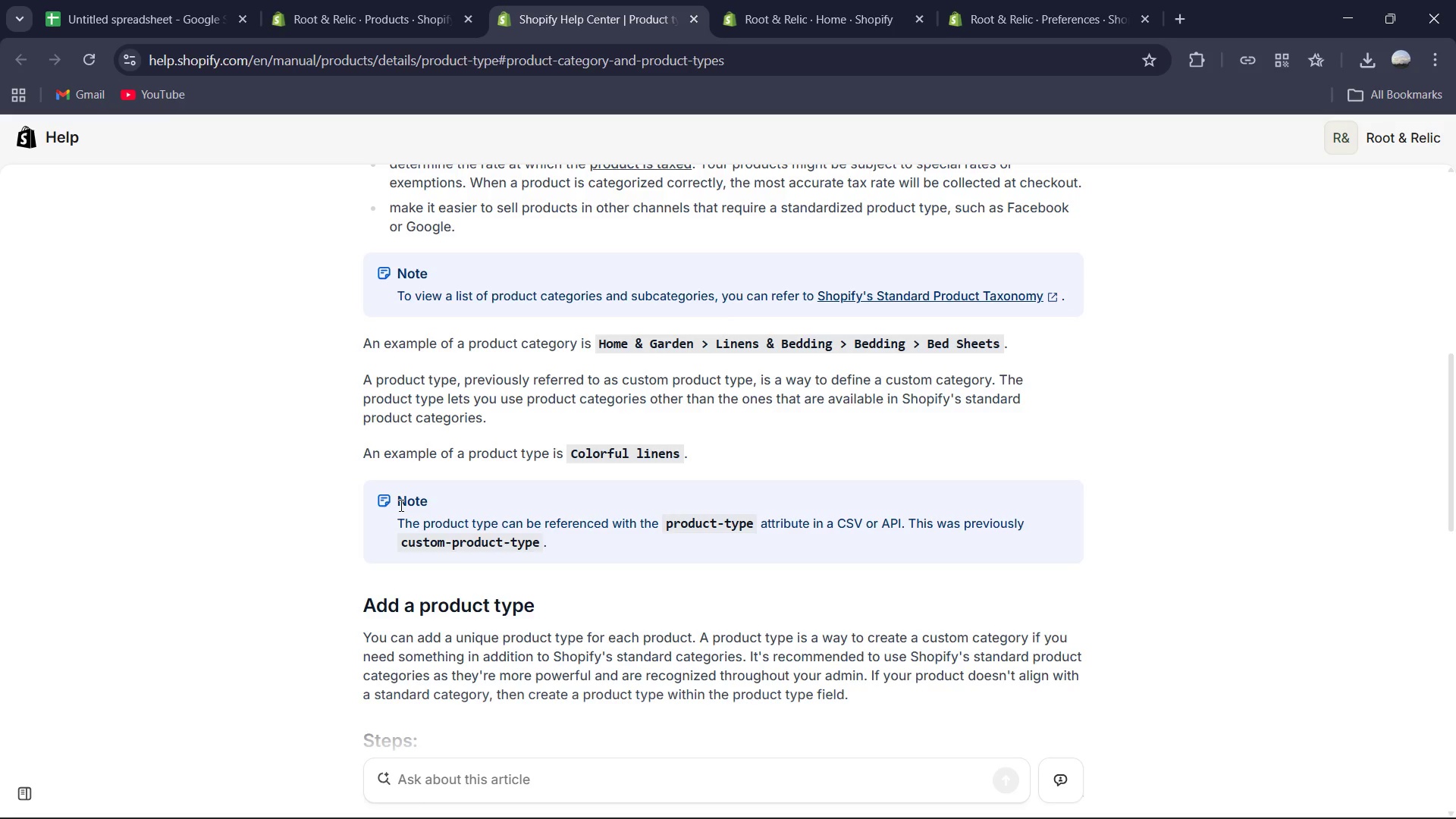 
scroll: coordinate [400, 505], scroll_direction: down, amount: 7.0
 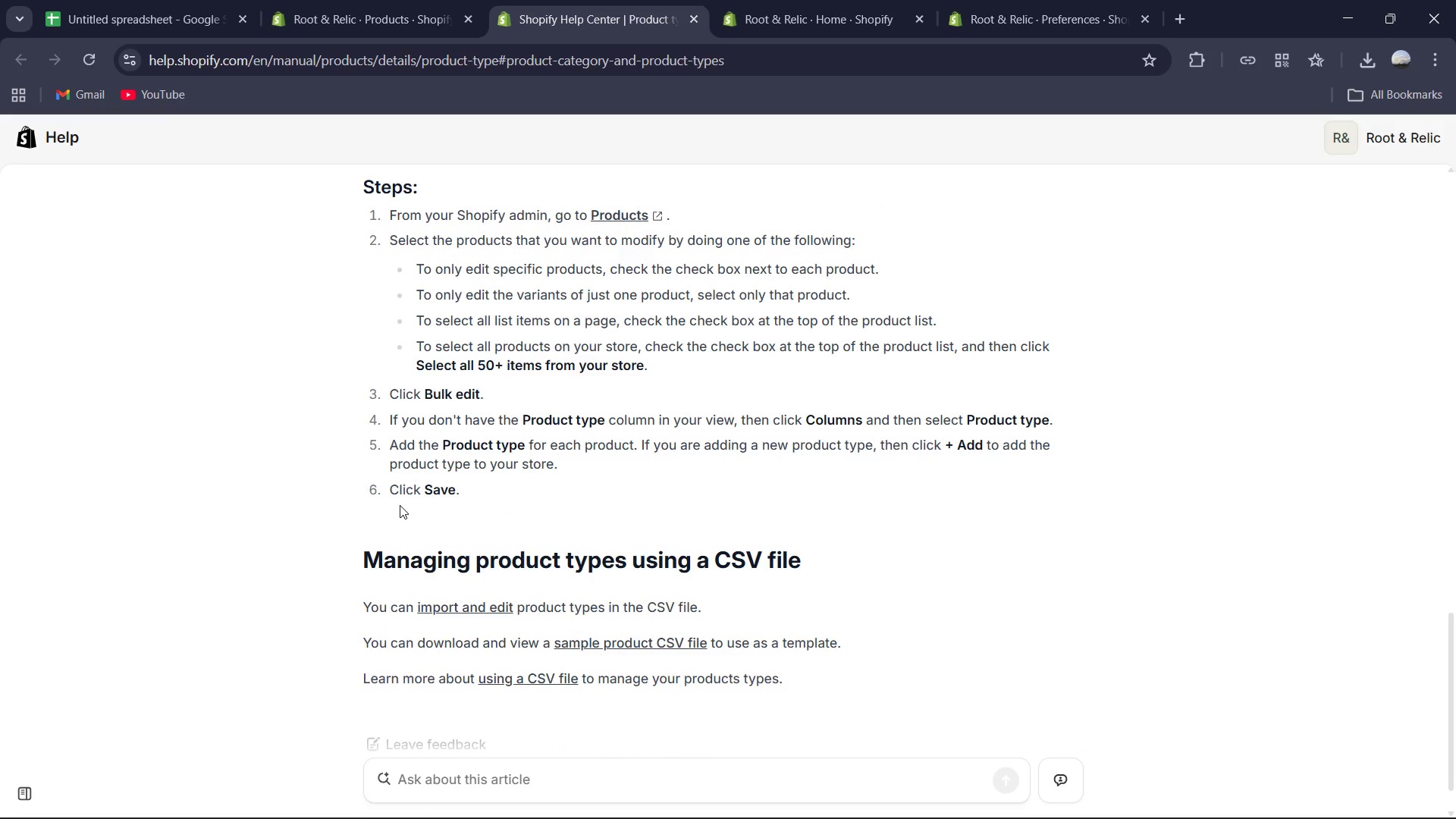 
scroll: coordinate [400, 505], scroll_direction: up, amount: 1.0
 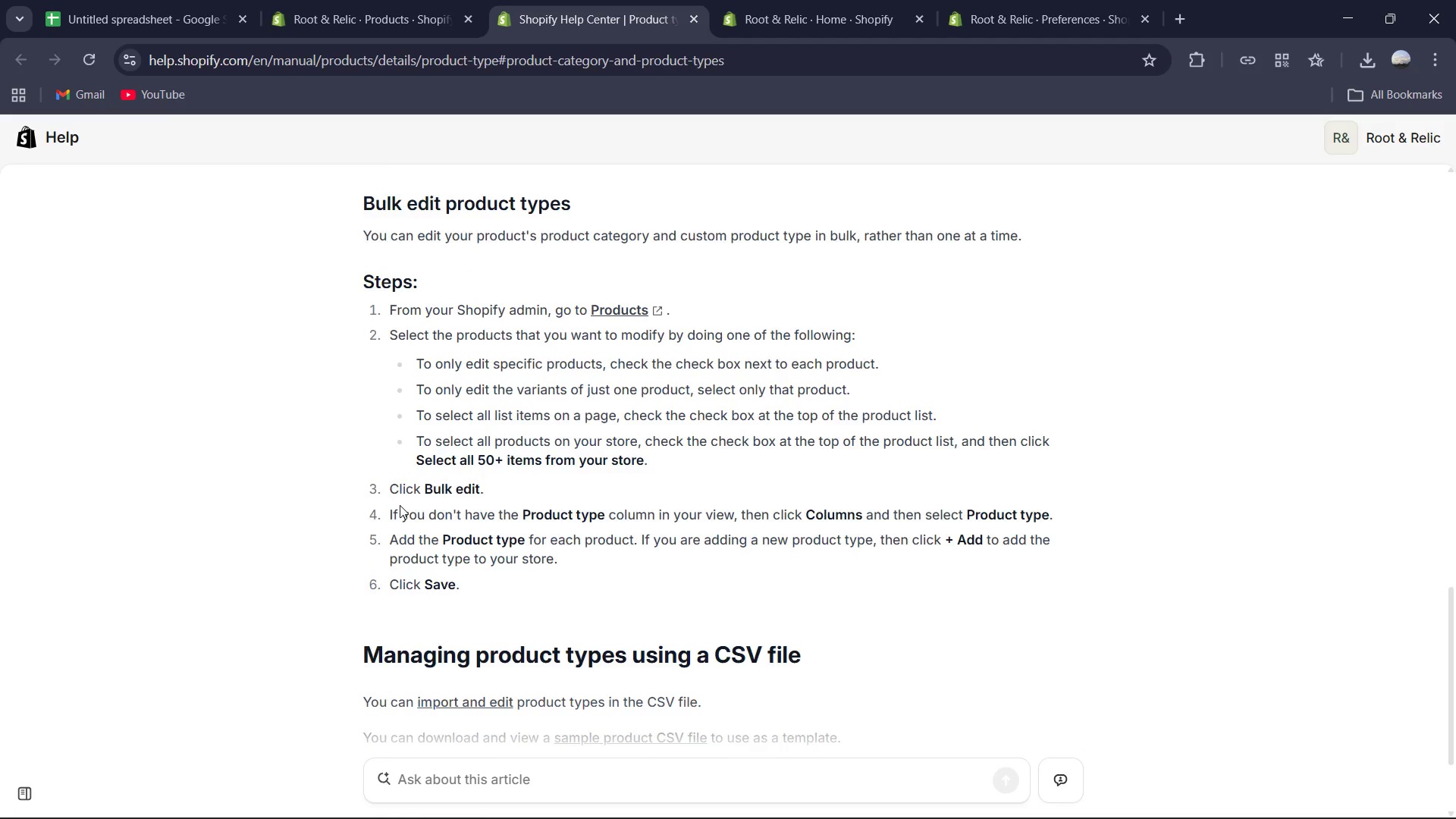 
scroll: coordinate [400, 505], scroll_direction: down, amount: 2.0
 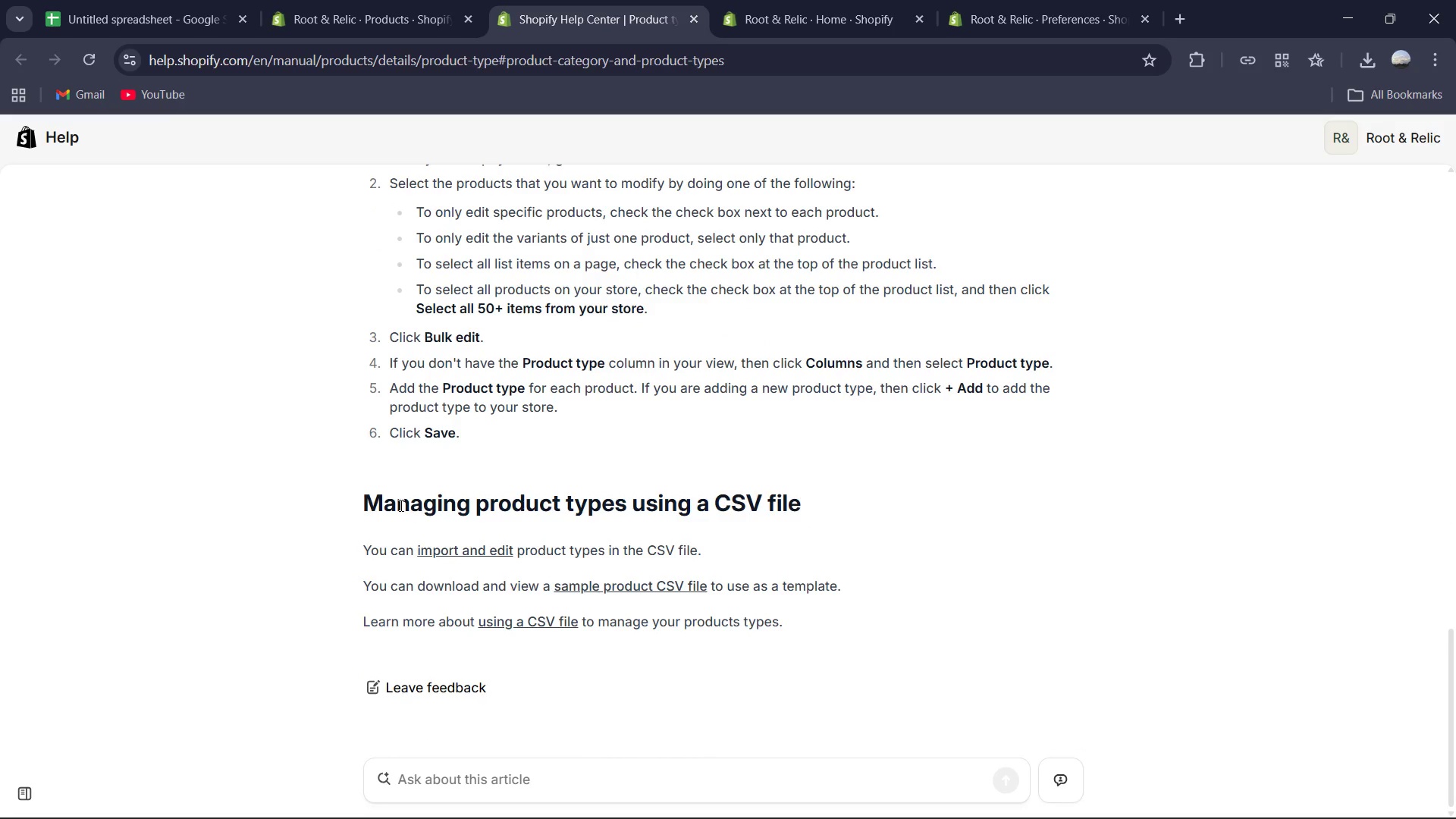 
scroll: coordinate [400, 505], scroll_direction: up, amount: 23.0
 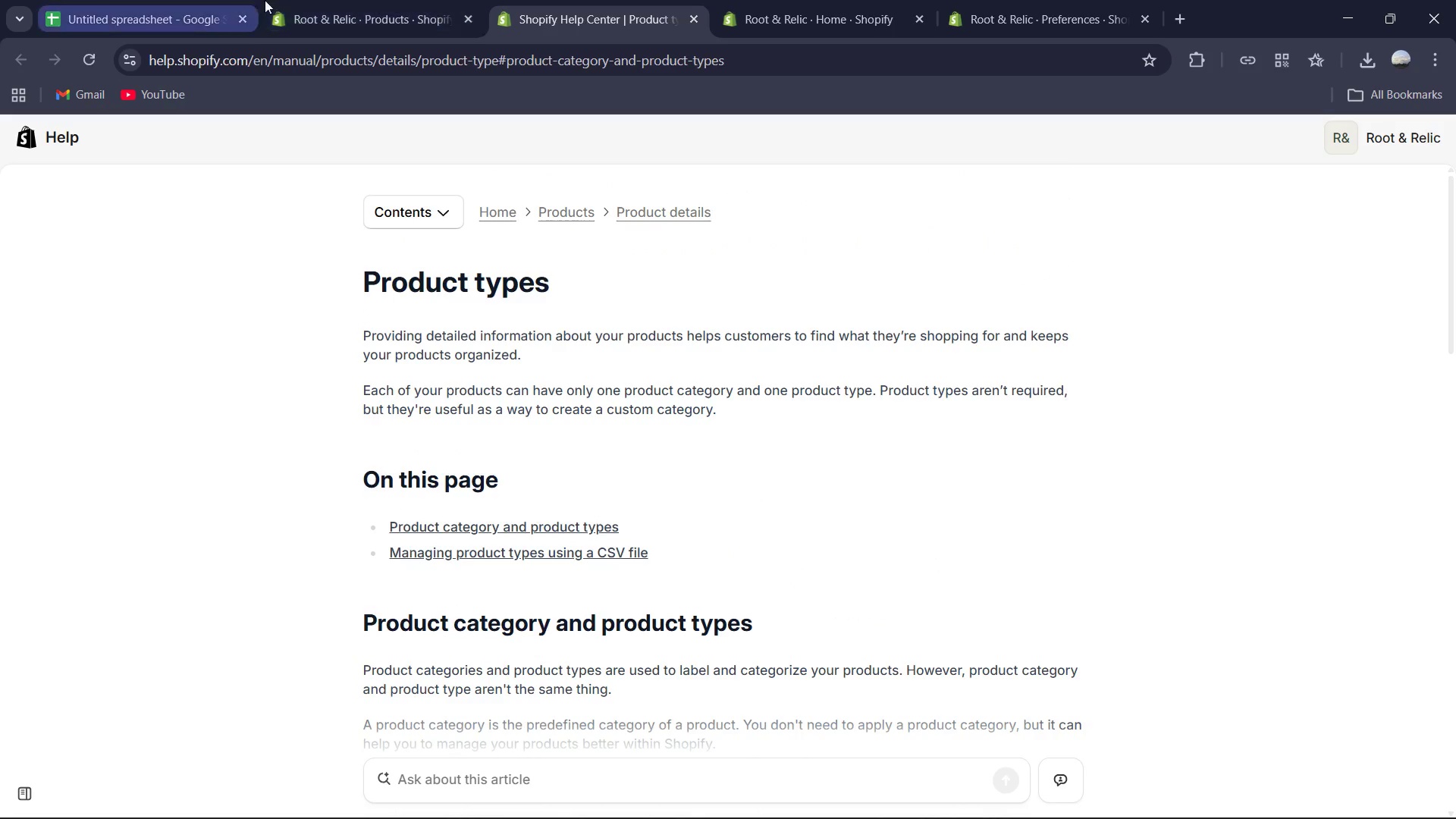 
left_click([379, 0])
 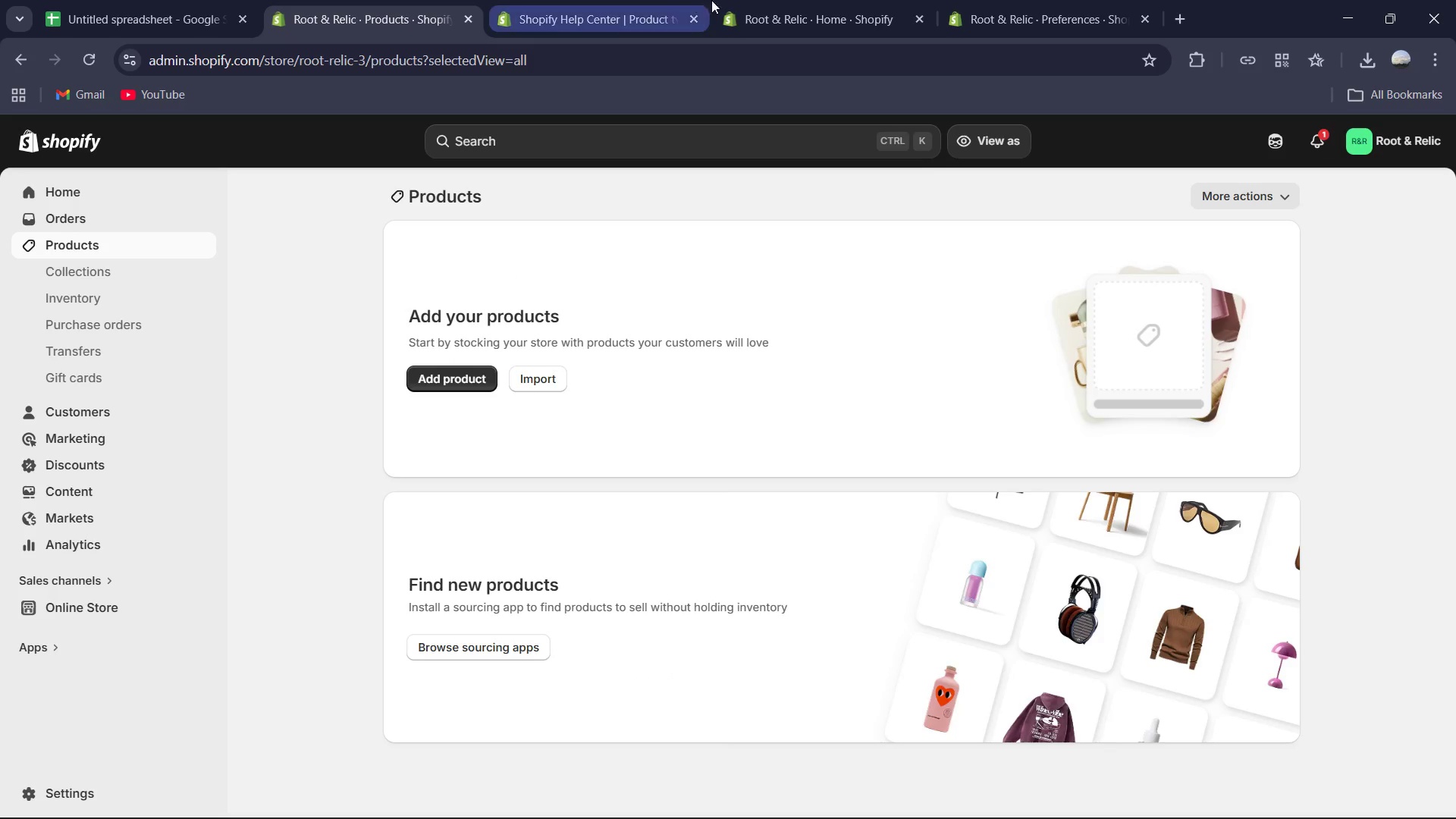 
left_click([770, 0])
 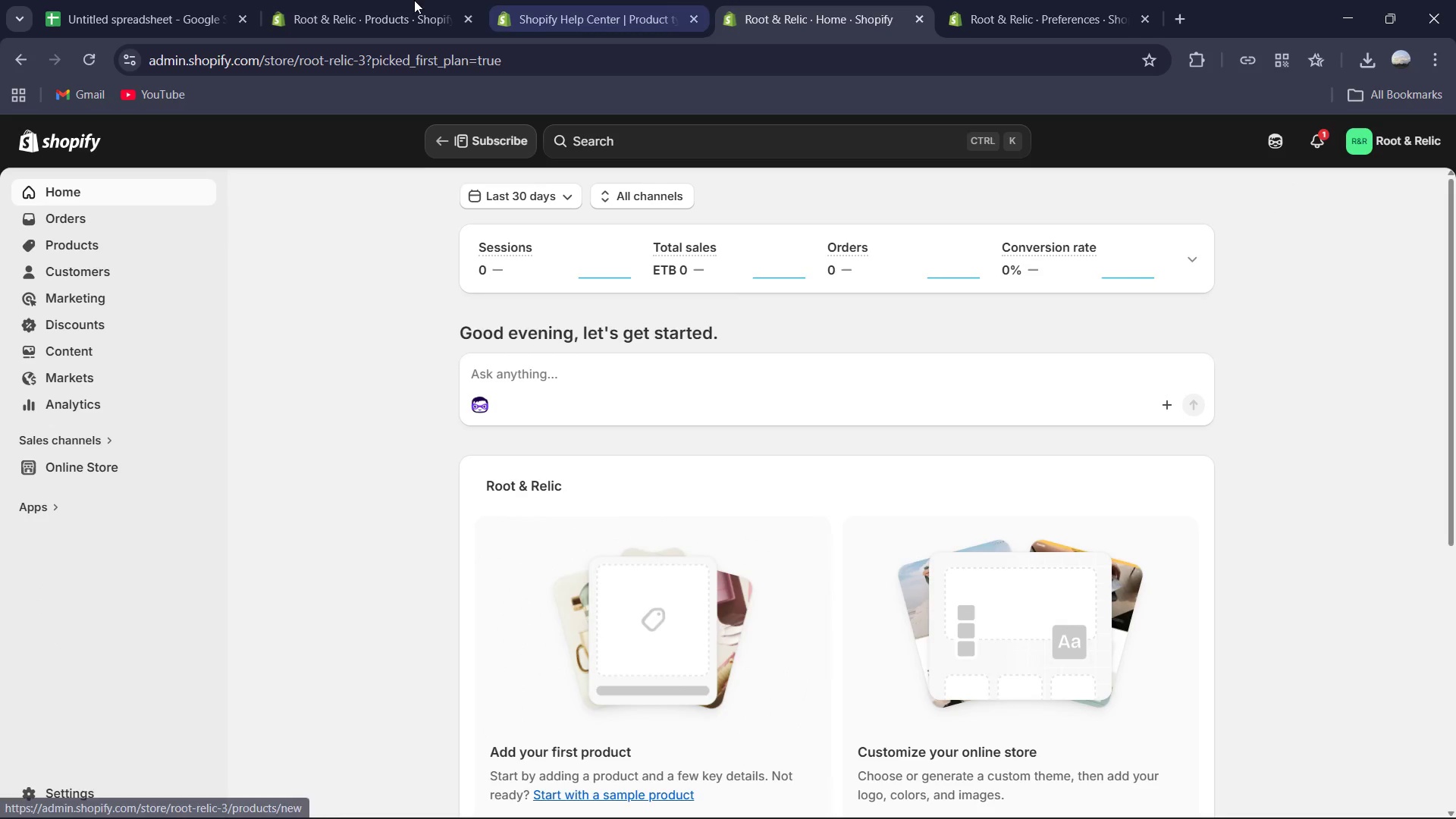 
left_click([618, 0])
 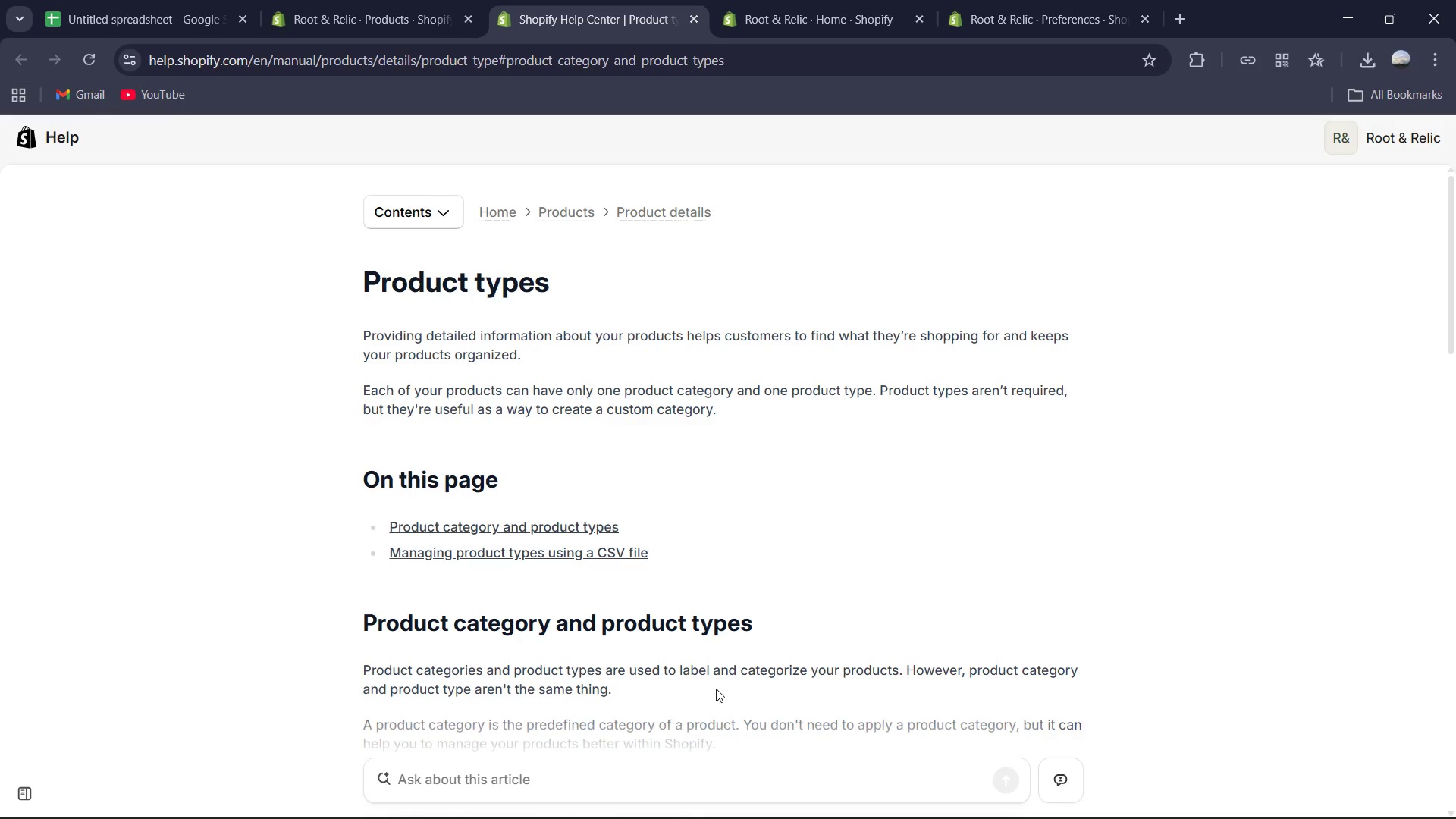 
scroll: coordinate [718, 687], scroll_direction: down, amount: 2.0
 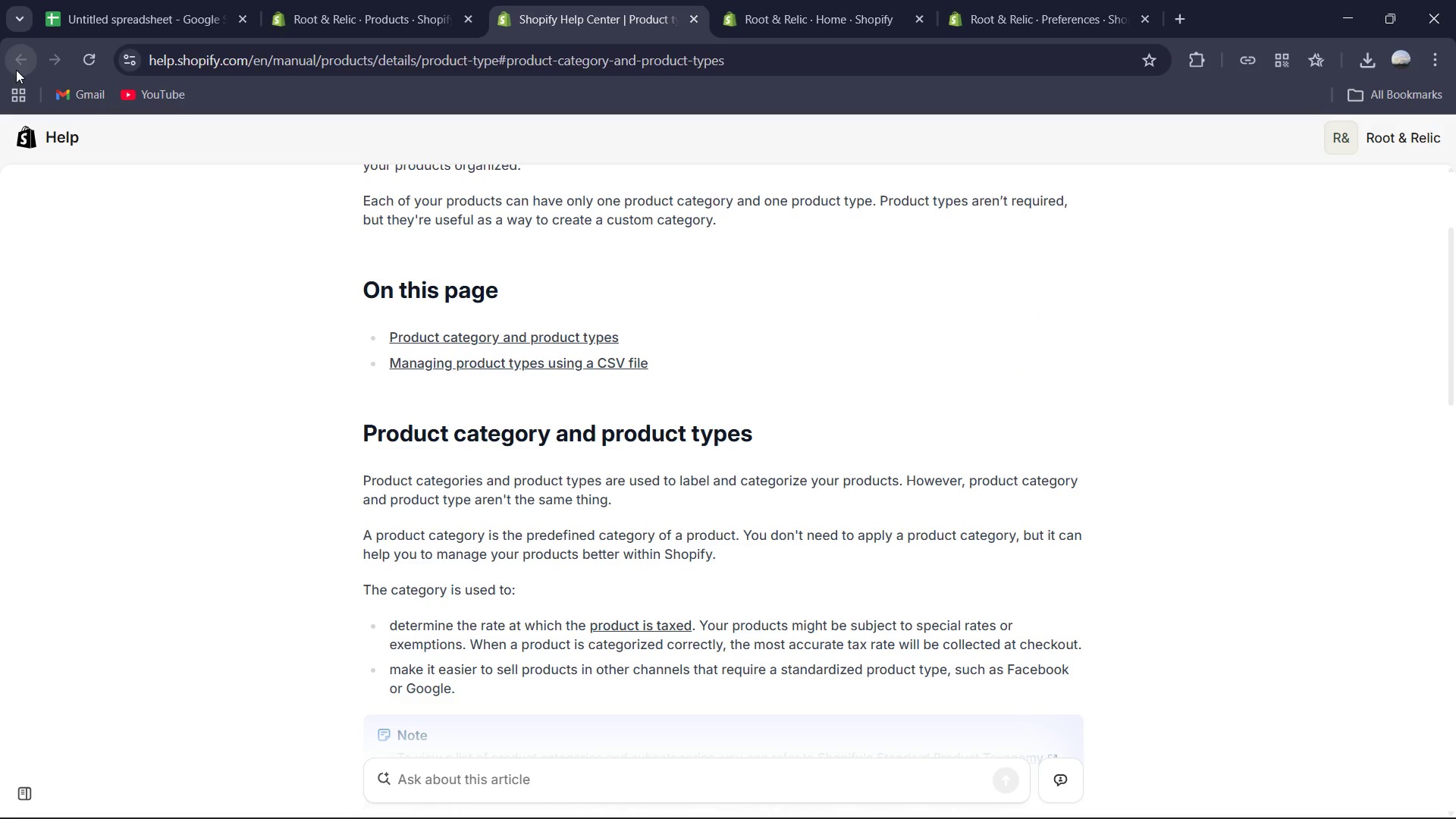 
left_click([30, 64])
 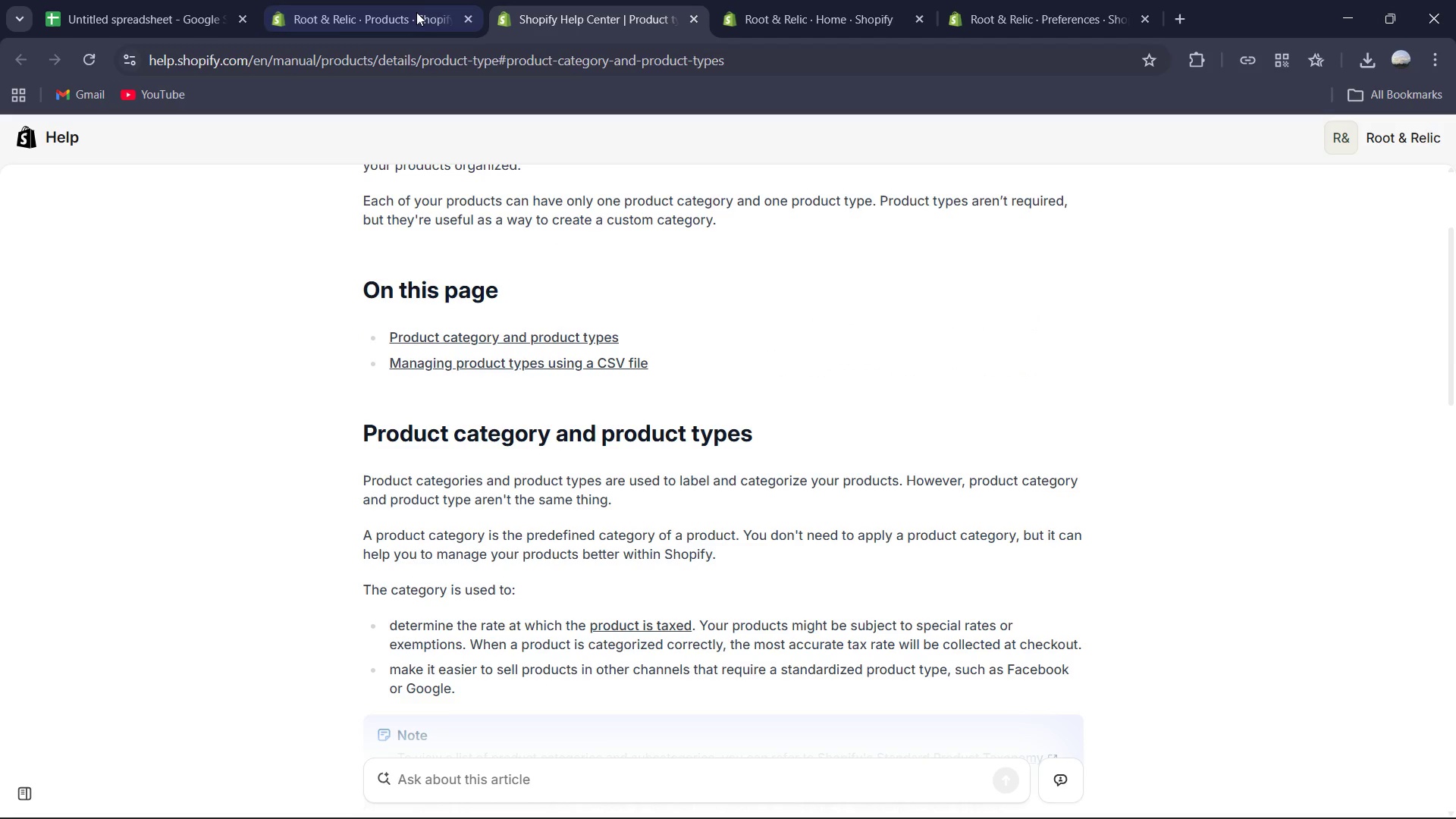 
left_click([420, 8])
 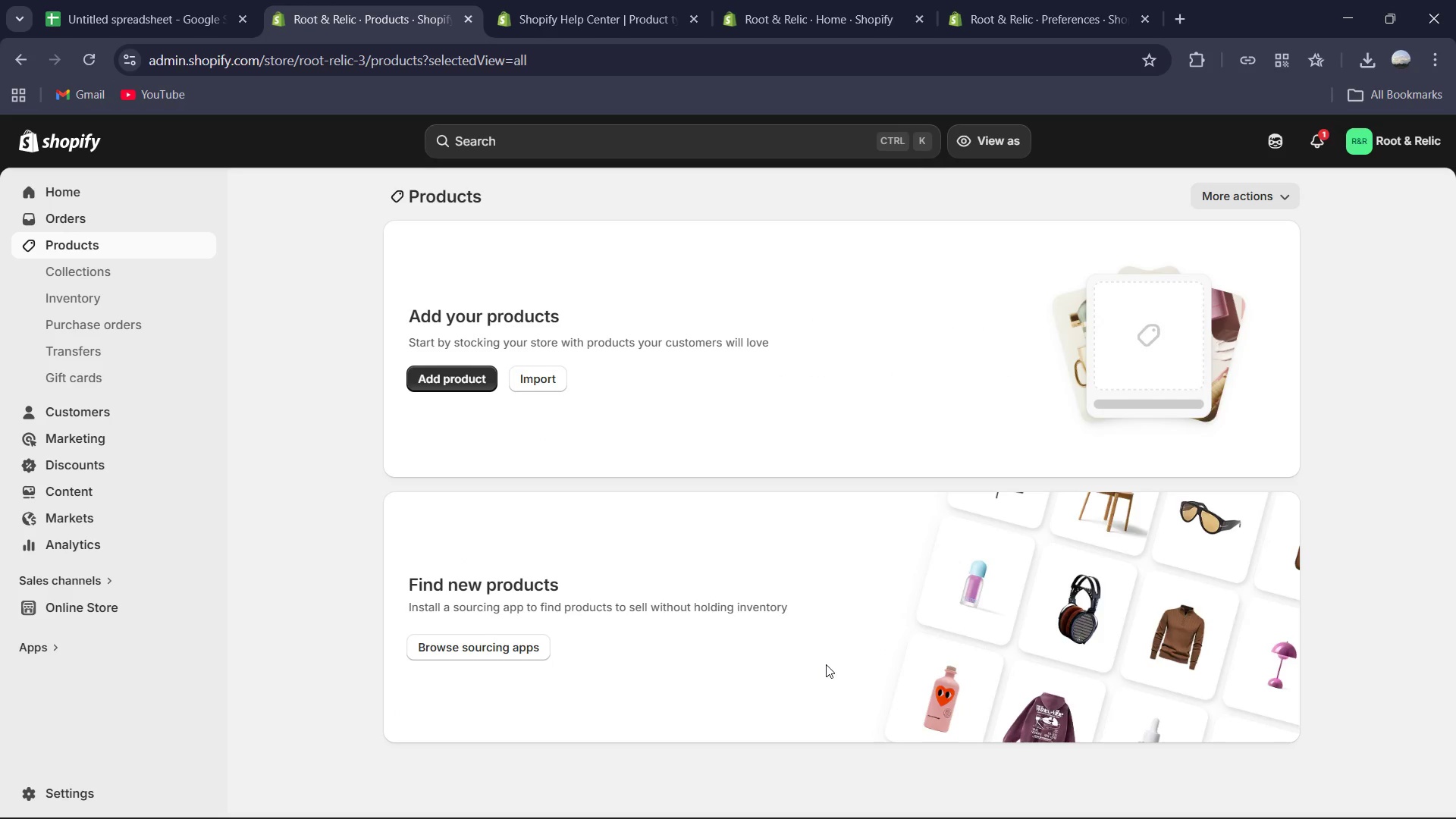 
scroll: coordinate [826, 664], scroll_direction: none, amount: 0.0
 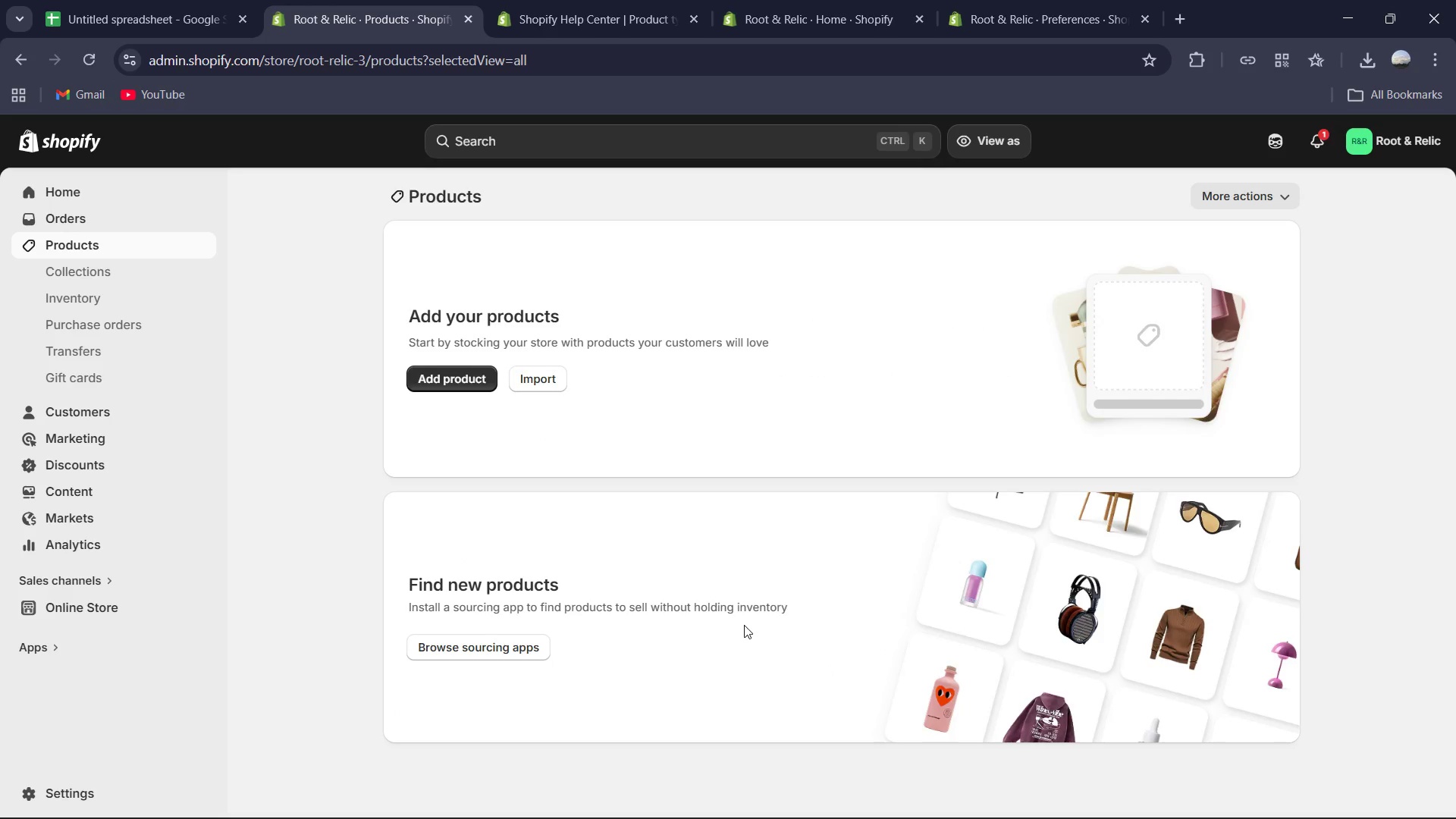 
scroll: coordinate [743, 642], scroll_direction: up, amount: 2.0
 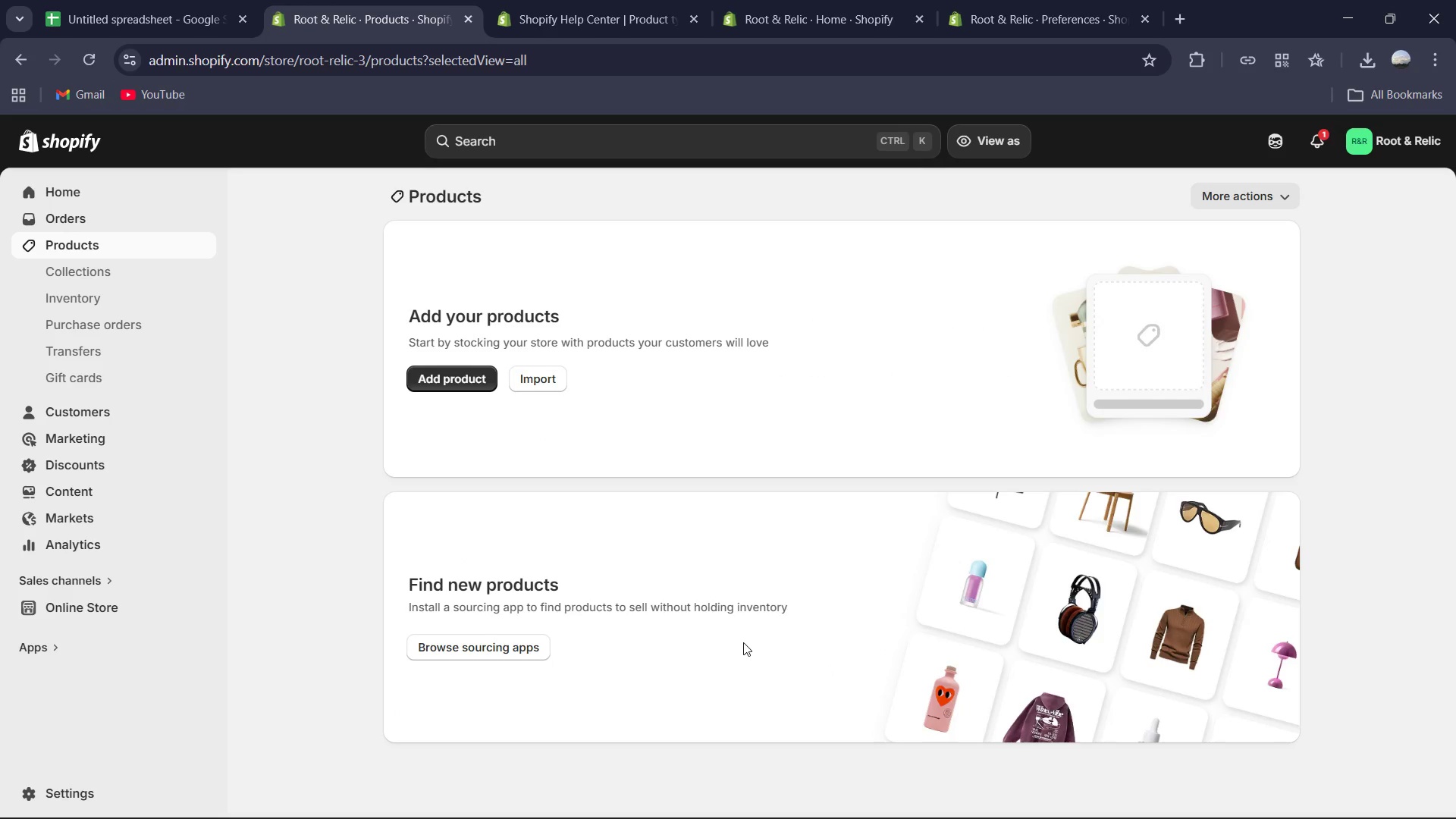 
scroll: coordinate [743, 642], scroll_direction: down, amount: 1.0
 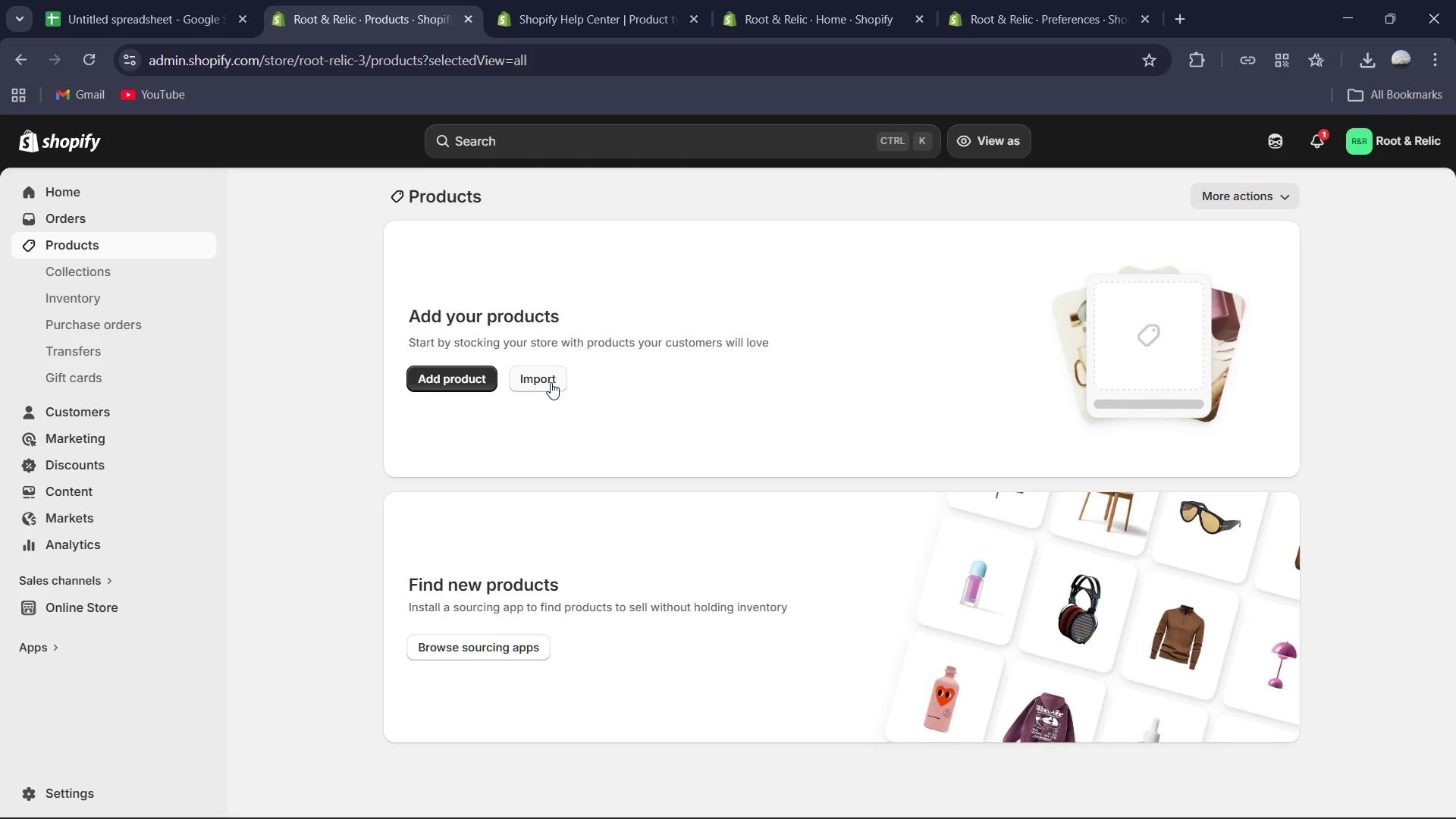 
left_click([551, 382])
 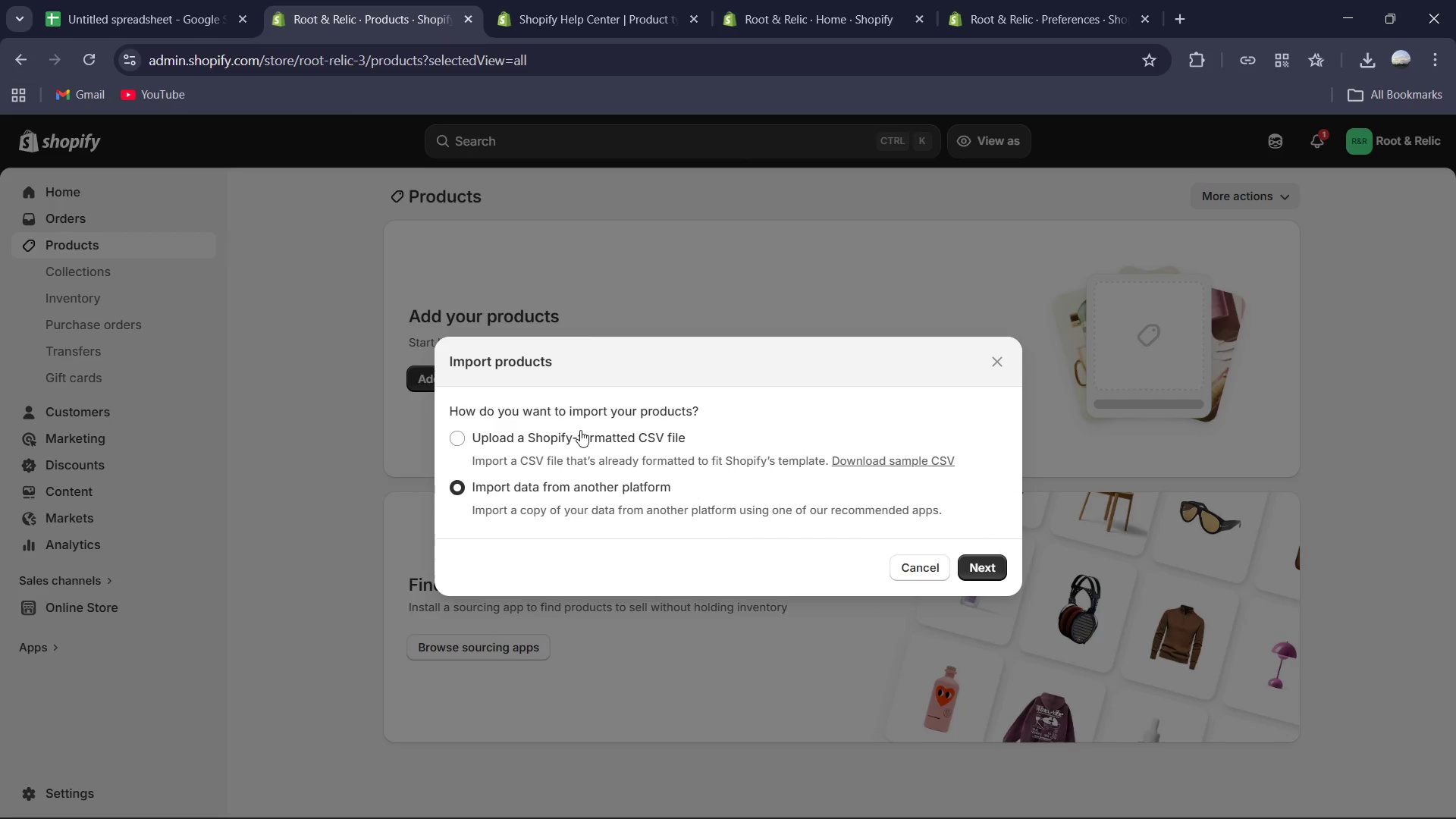 
left_click([570, 444])
 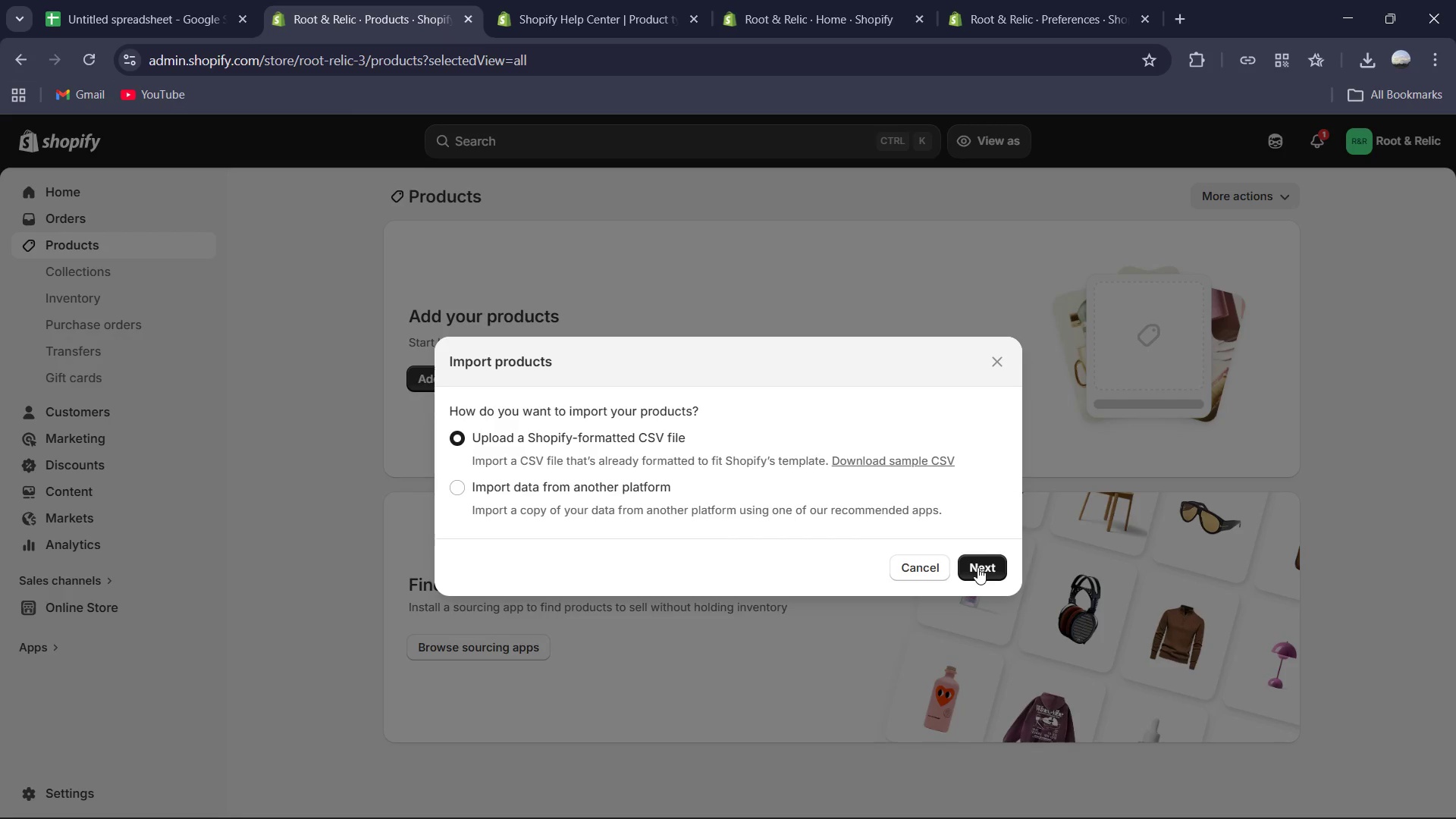 
wait(10.17)
 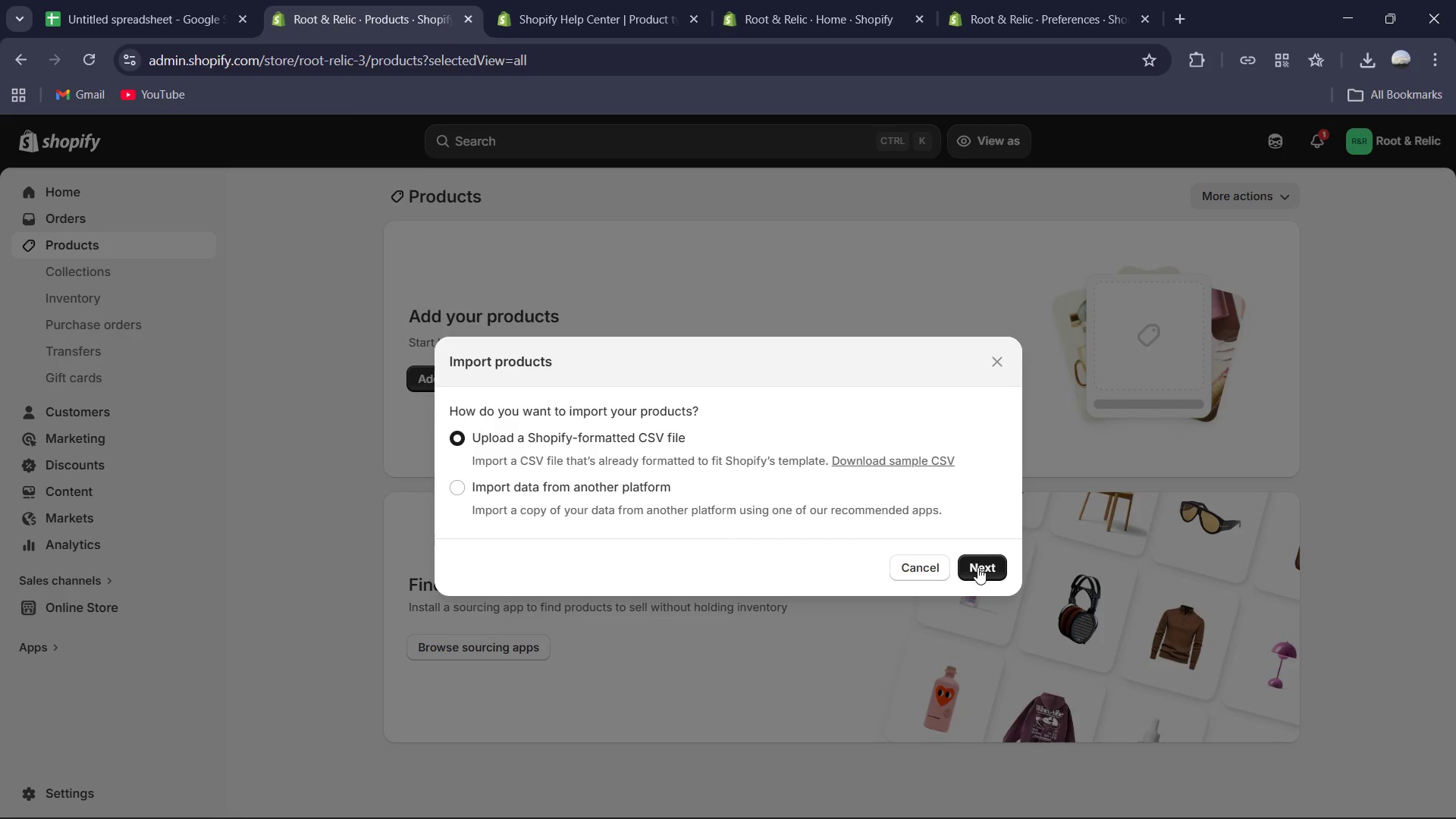 
left_click([108, 0])
 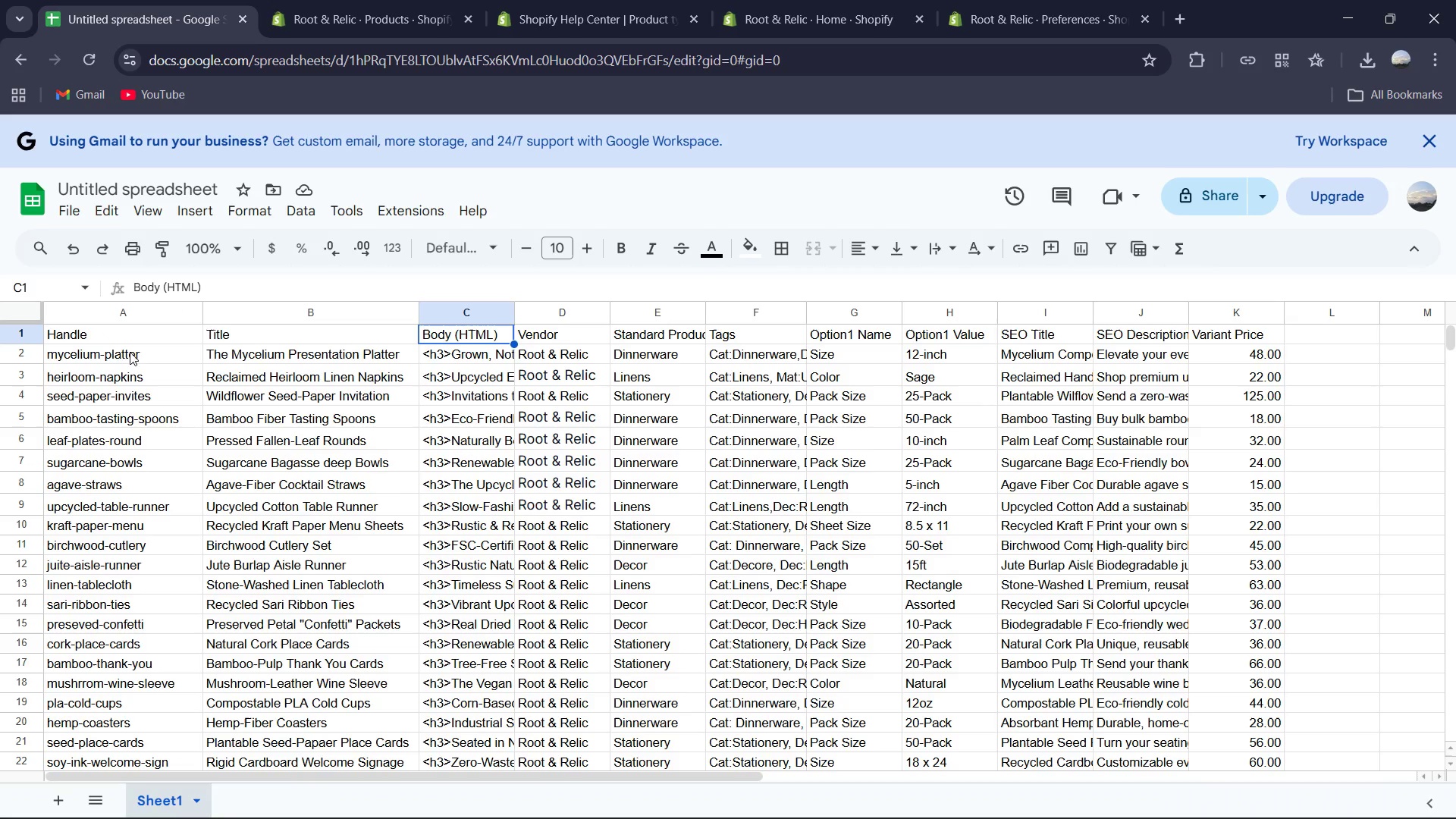 
left_click([322, 340])
 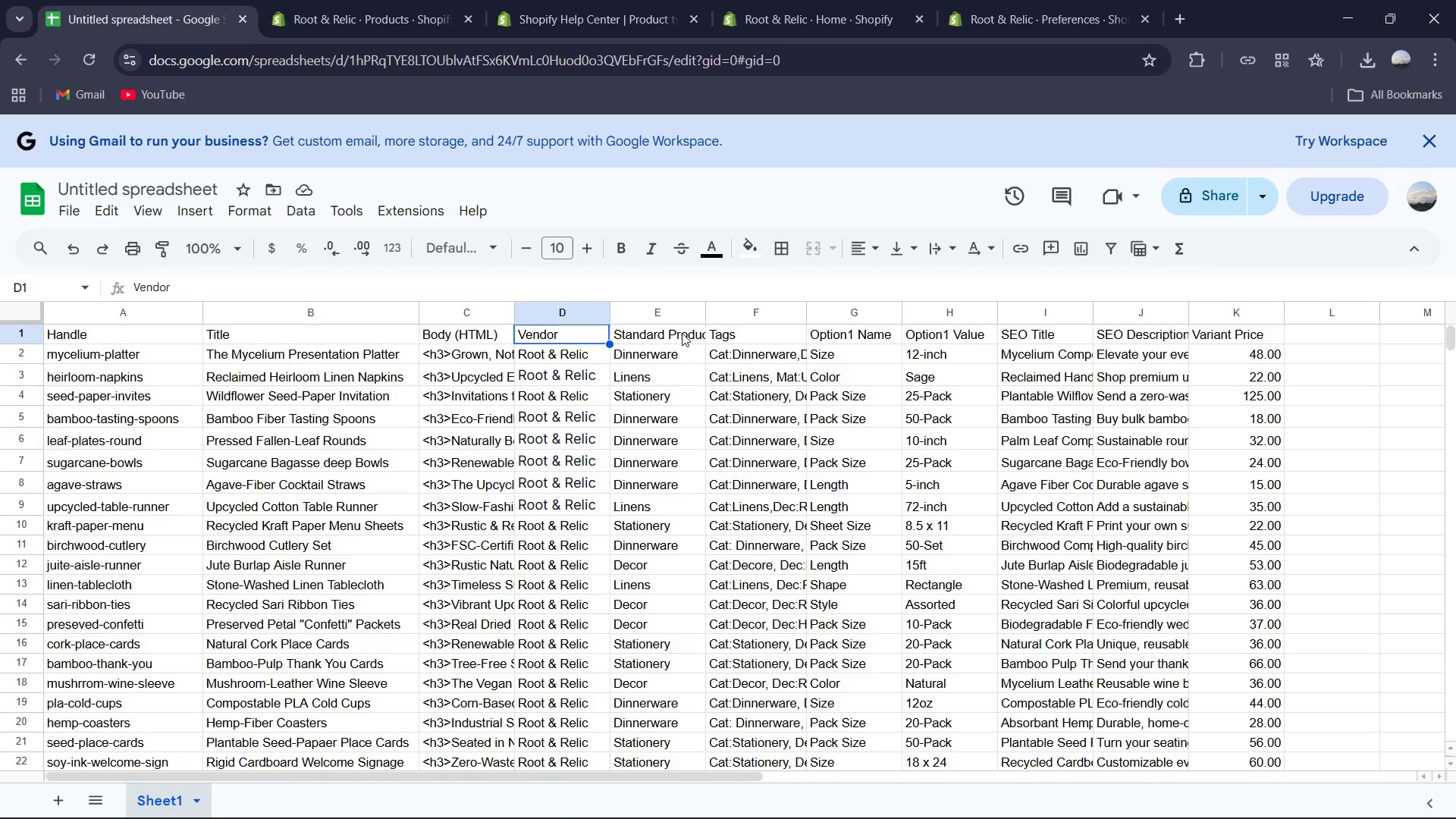 
wait(5.39)
 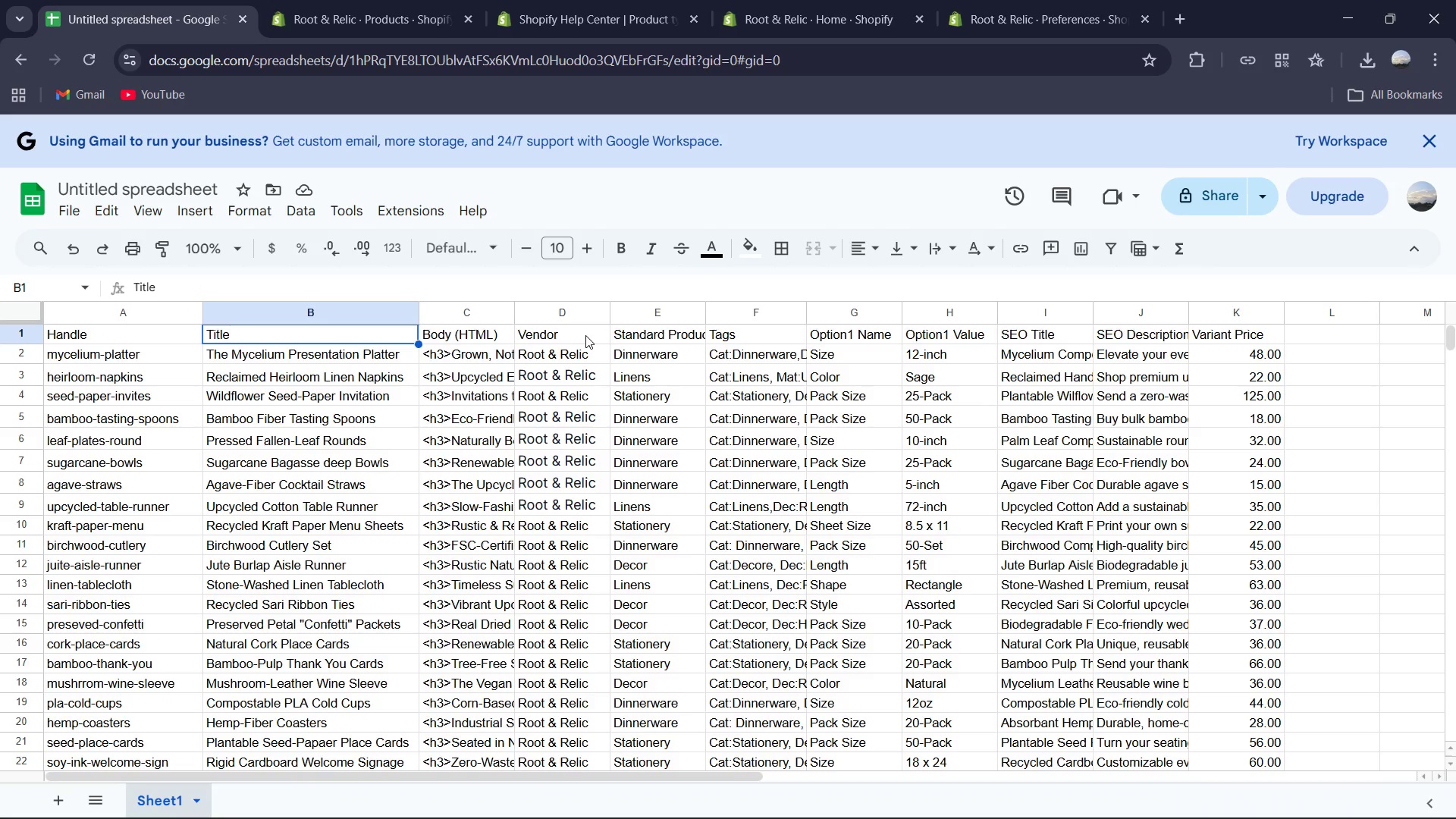 
double_click([666, 336])
 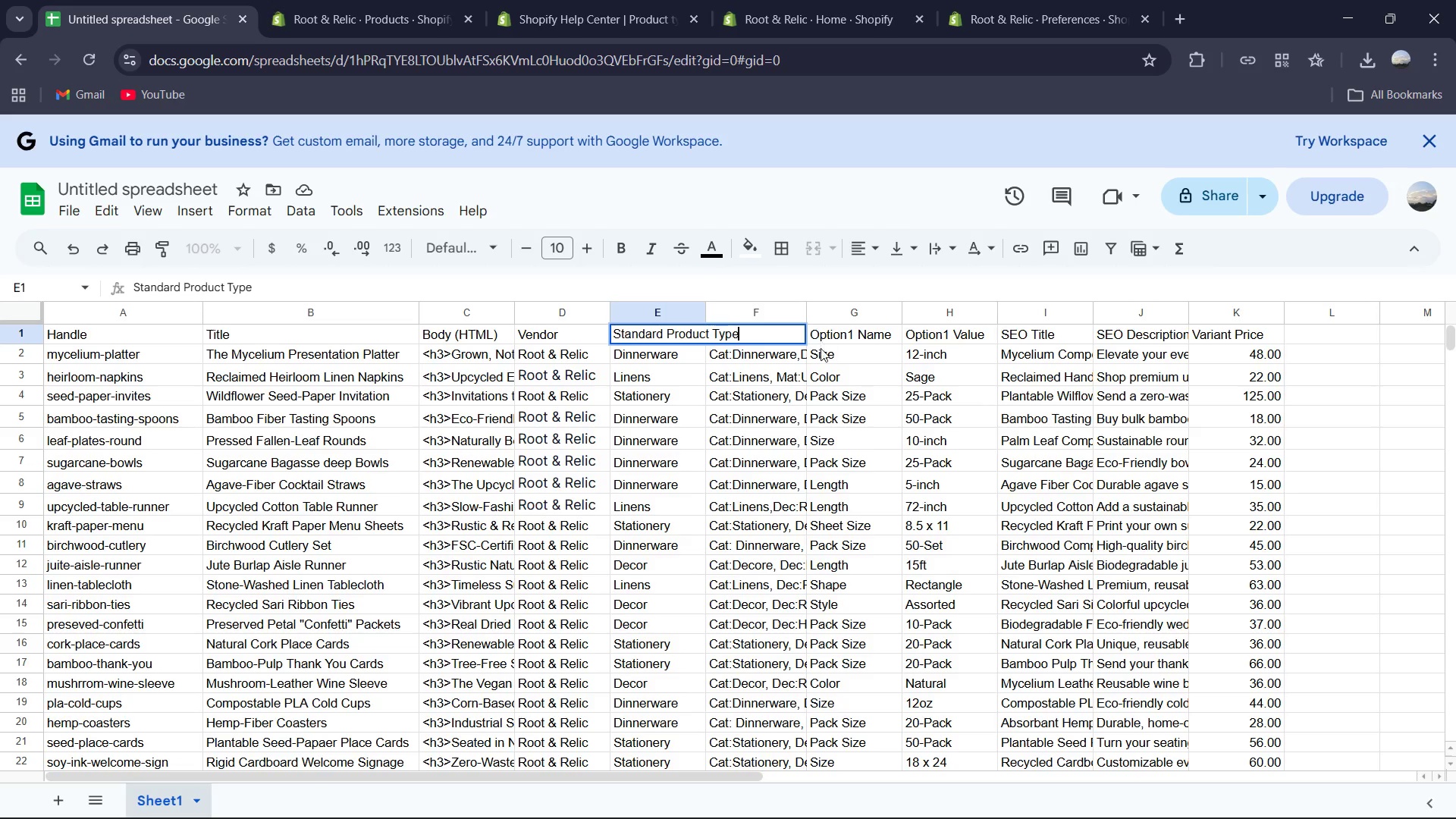 
double_click([728, 335])
 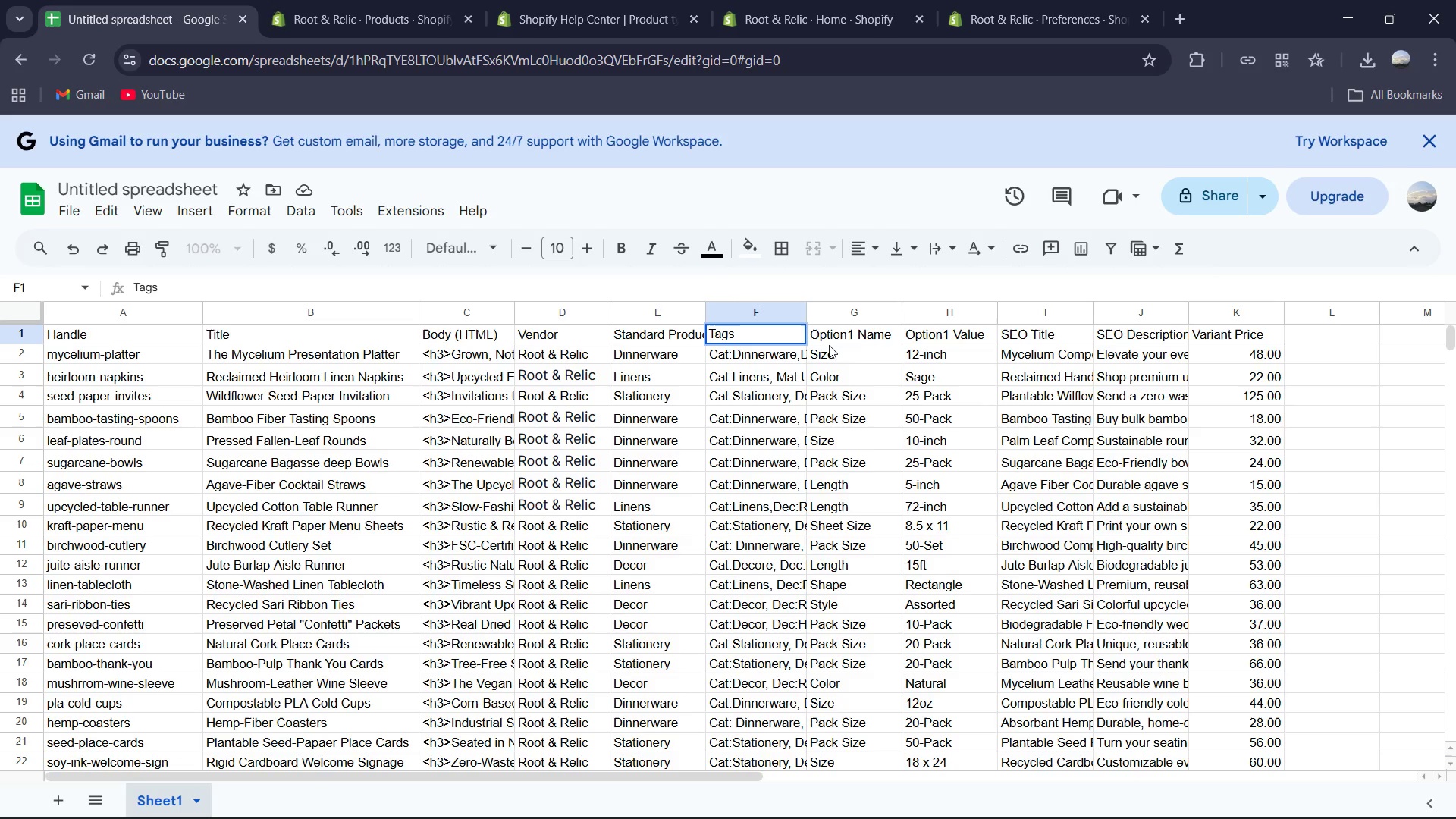 
left_click([872, 329])
 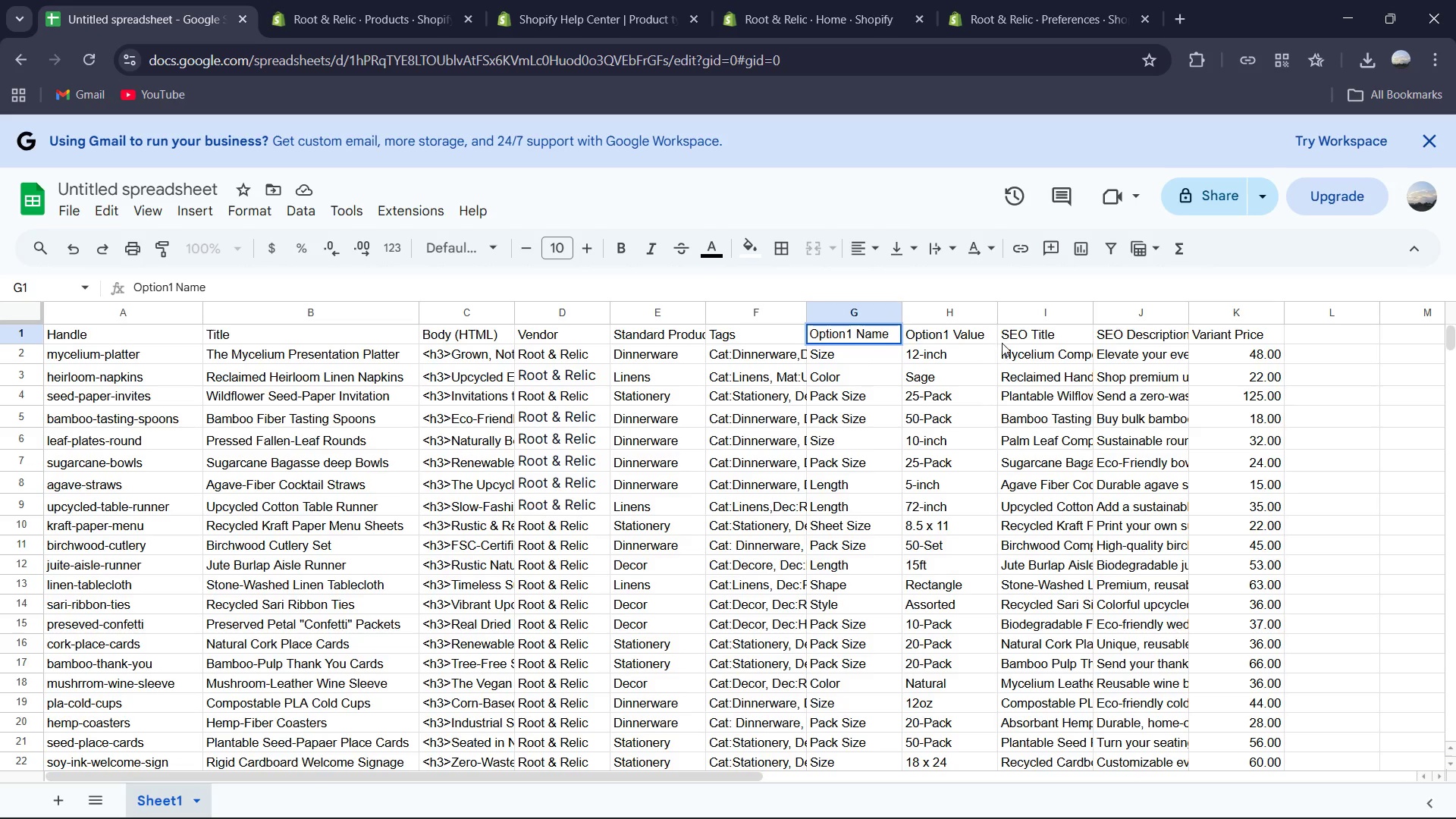 
double_click([973, 334])
 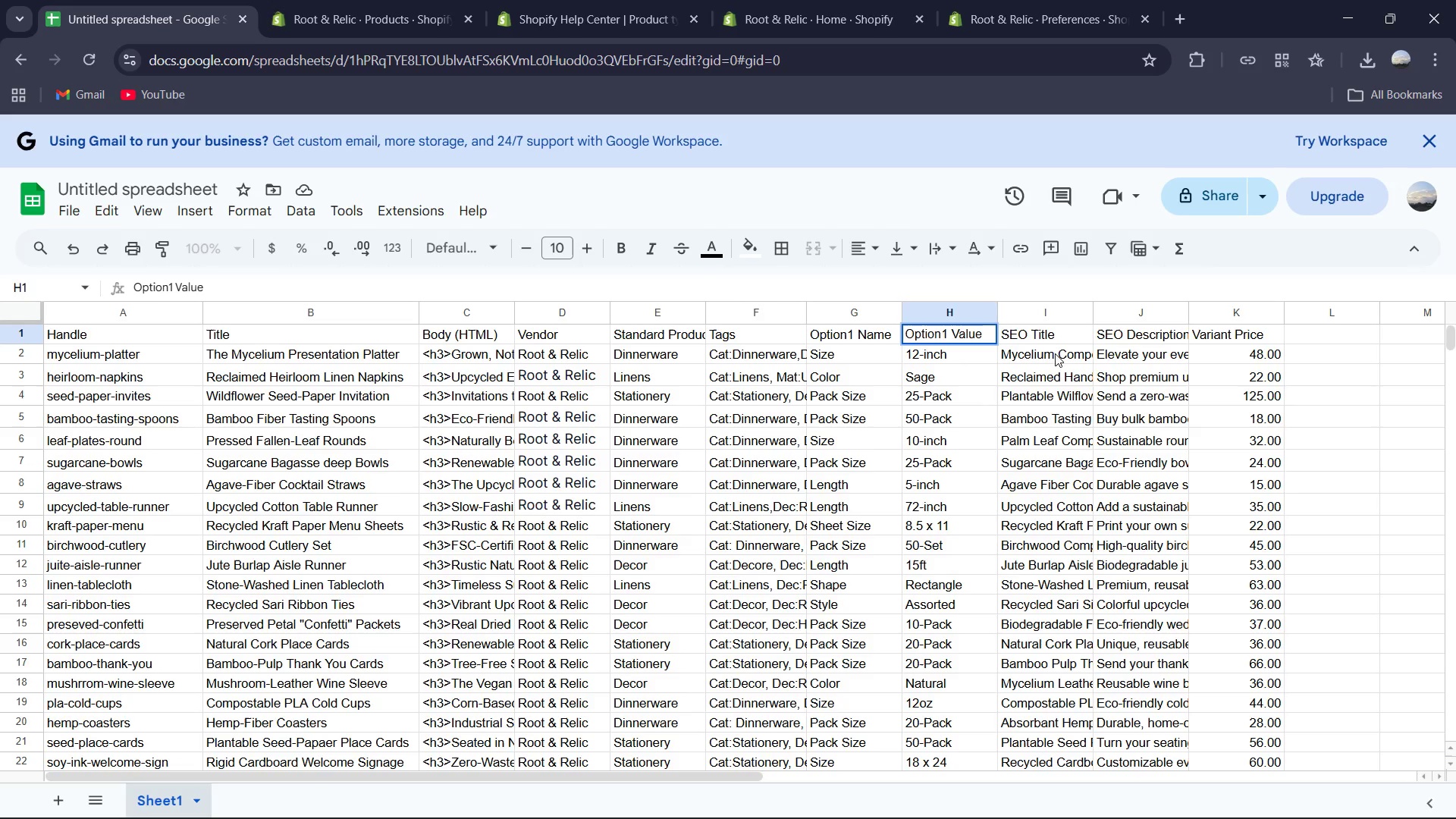 
double_click([1063, 337])
 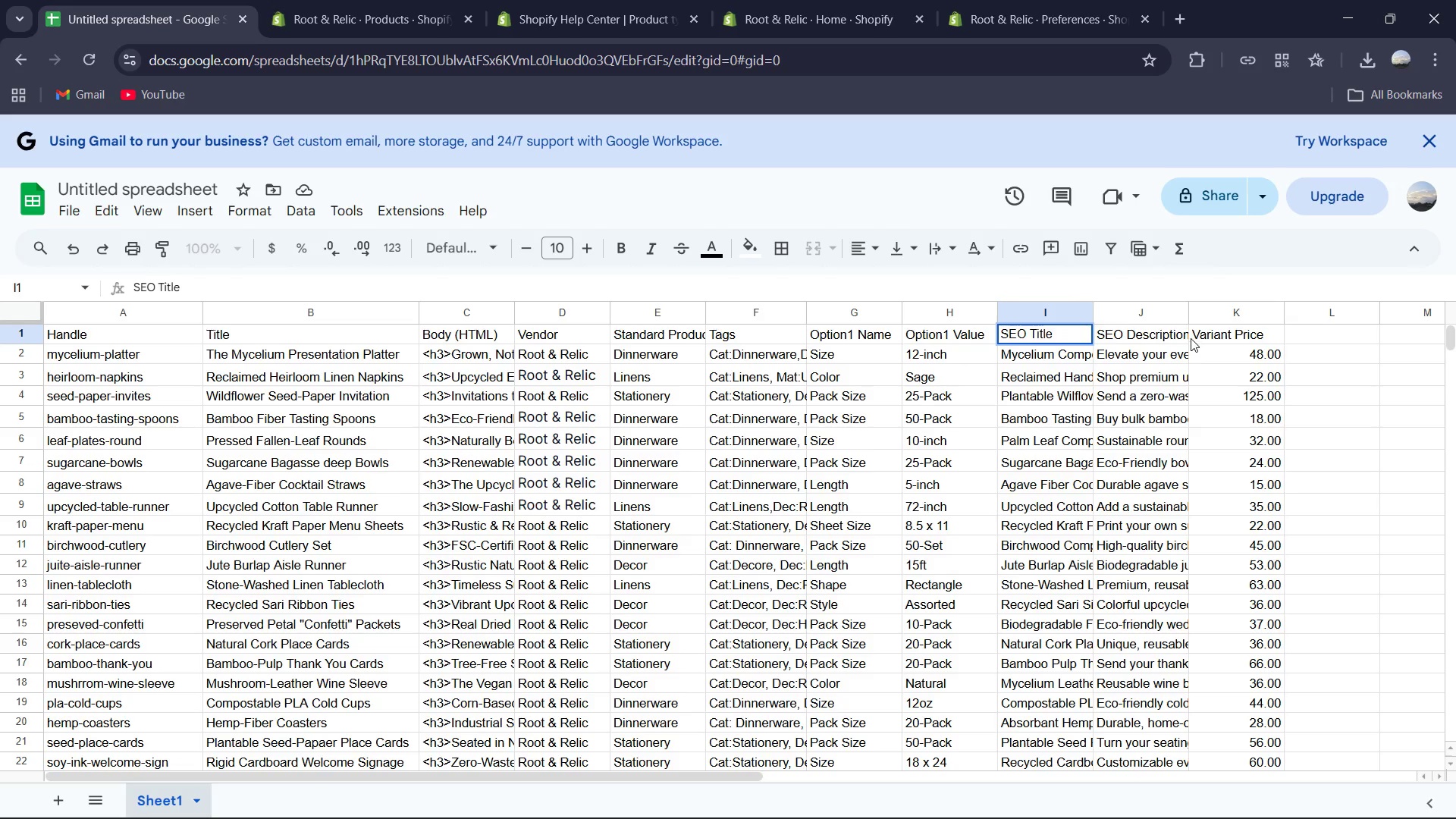 
left_click([1172, 337])
 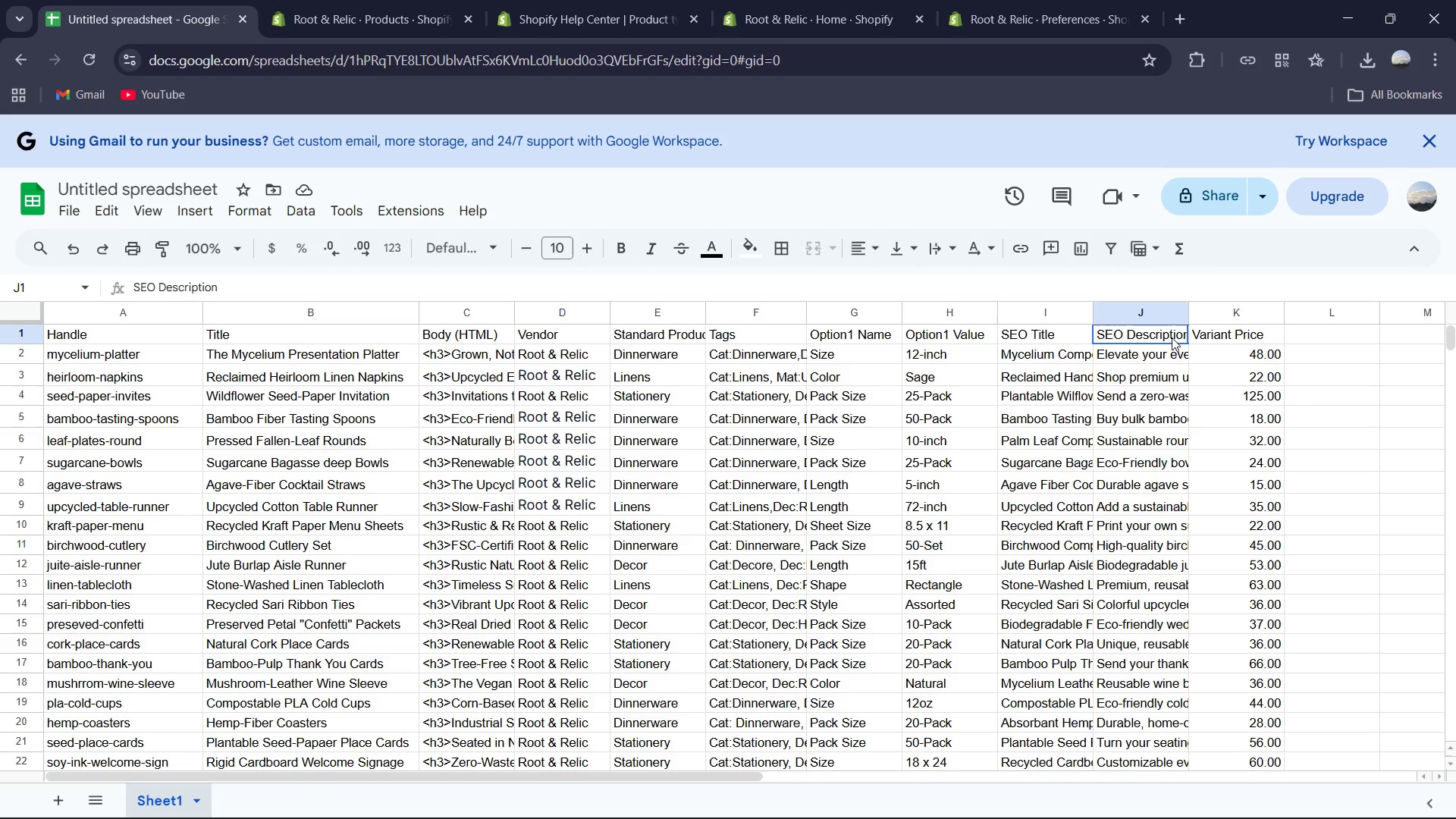 
left_click_drag(start_coordinate=[1172, 337], to_coordinate=[1169, 341])
 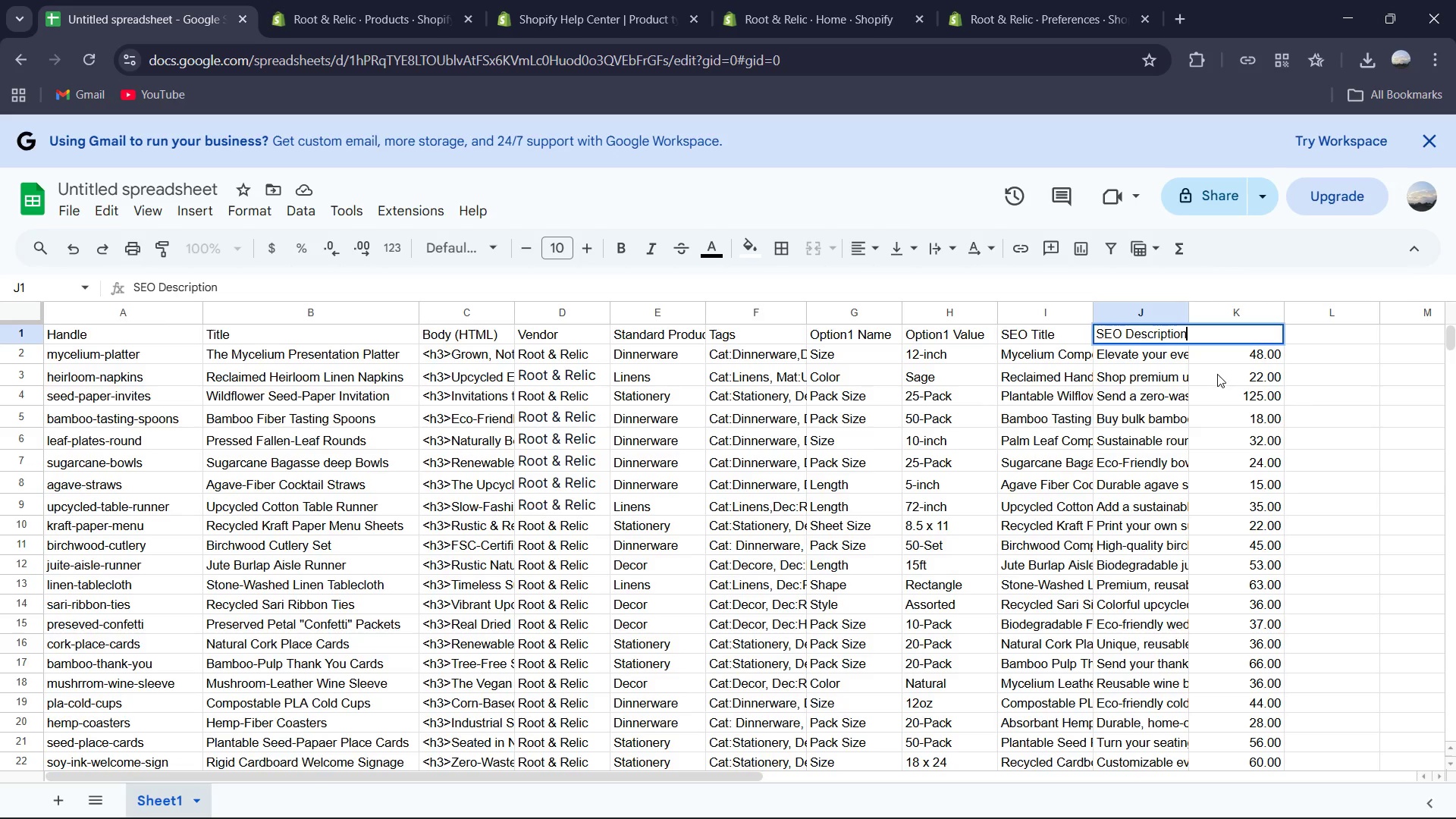 
wait(5.8)
 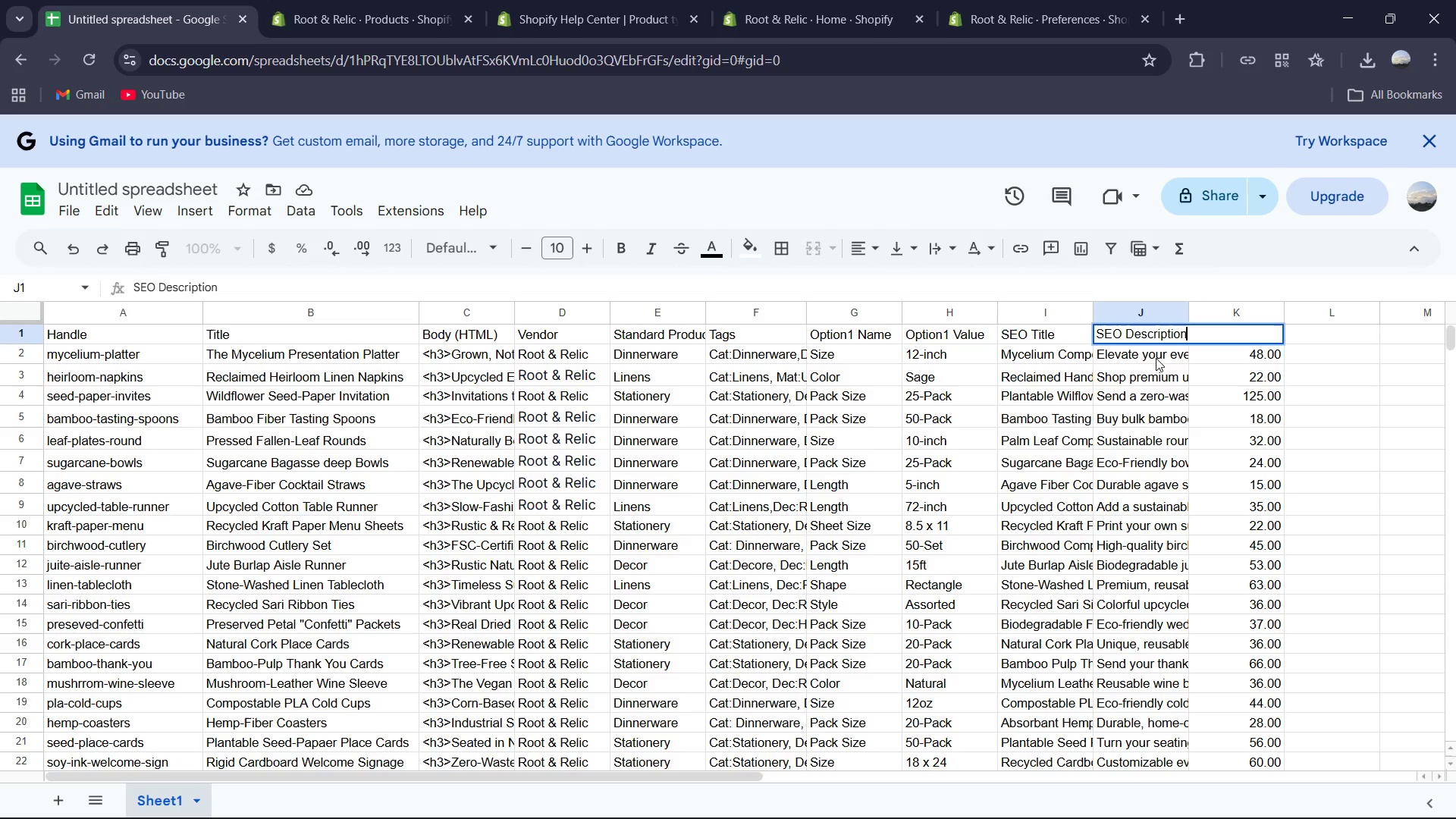 
left_click([1395, 397])
 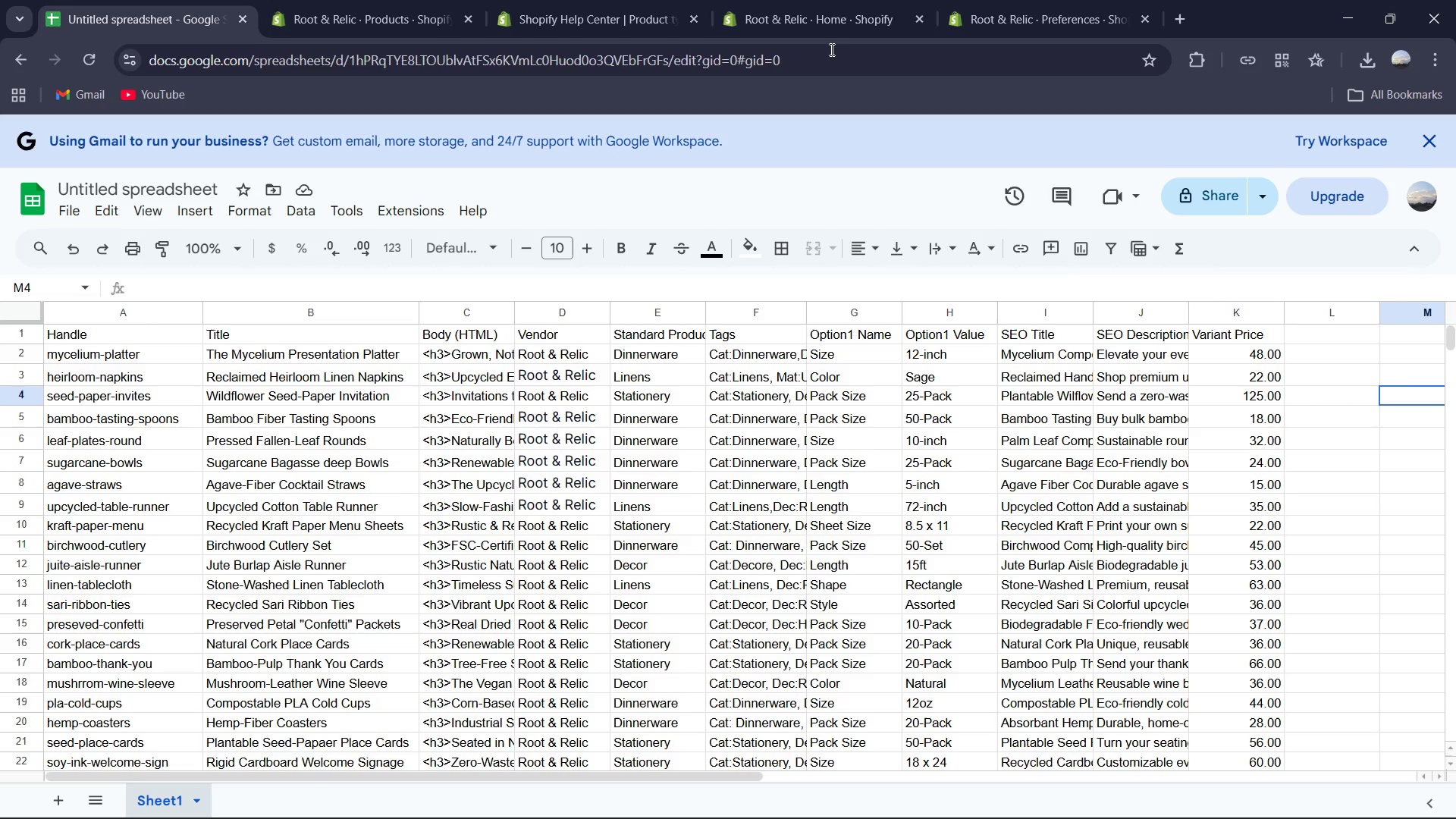 
left_click([799, 0])
 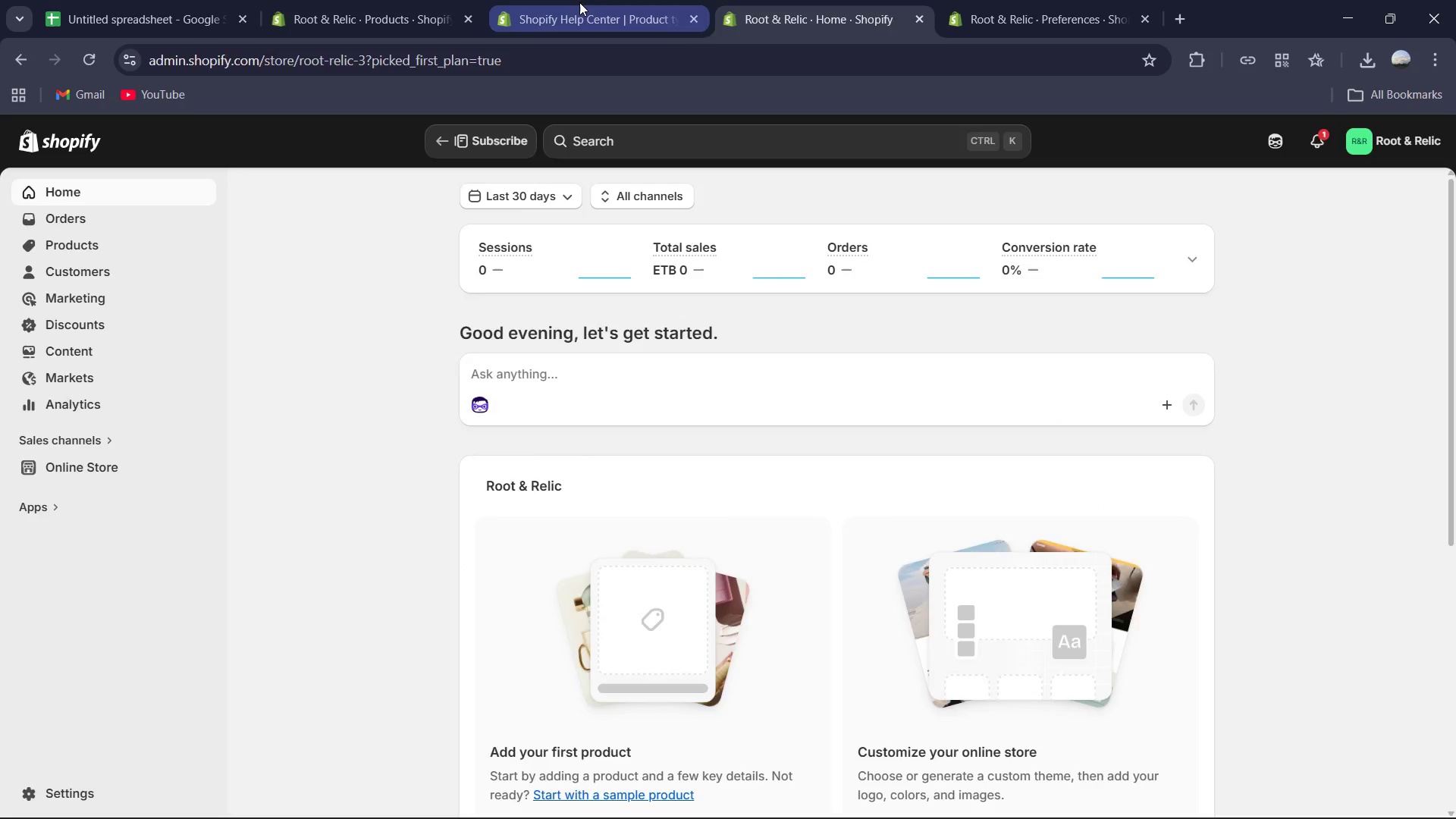 
left_click([579, 2])
 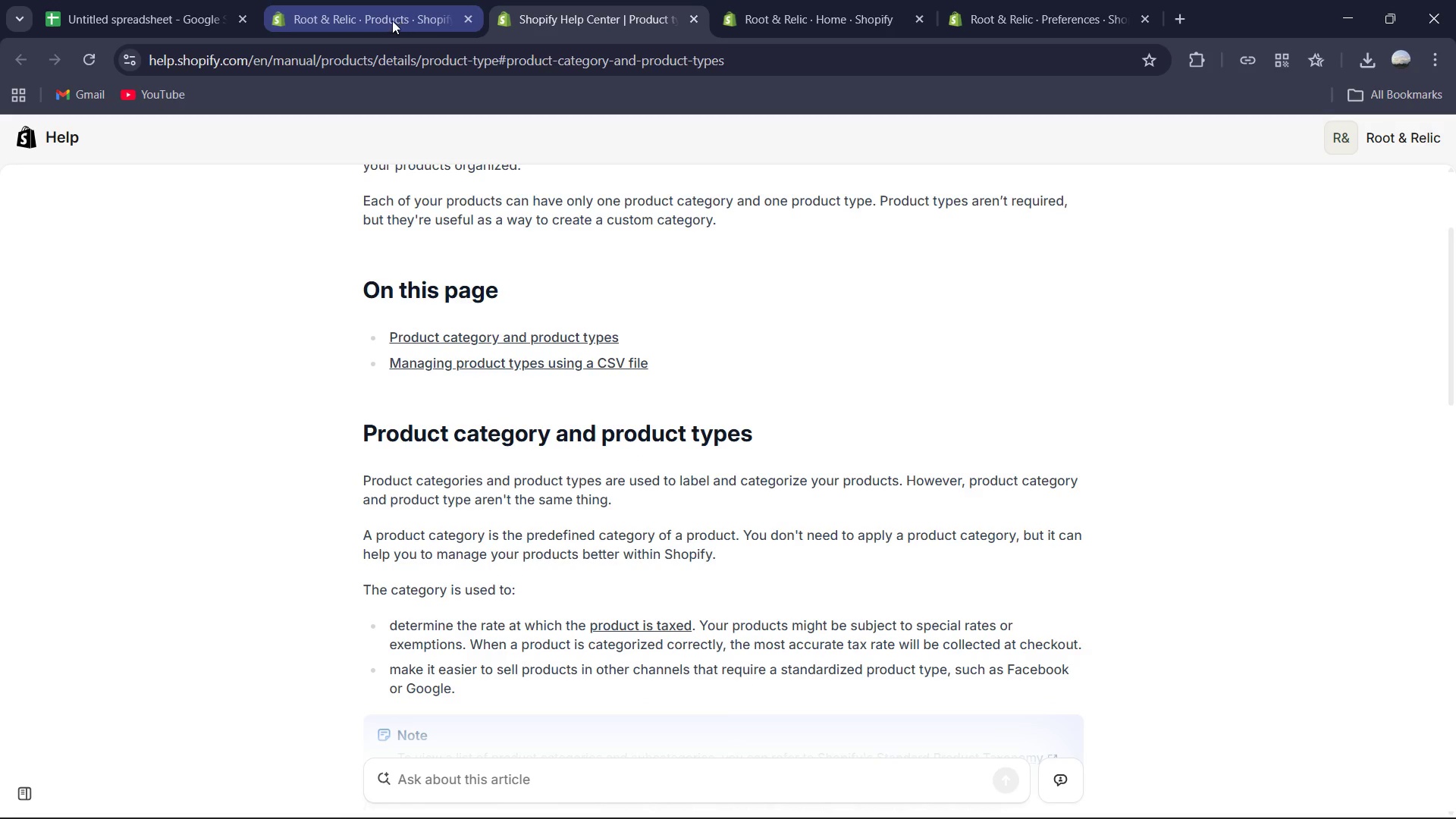 
left_click([391, 14])
 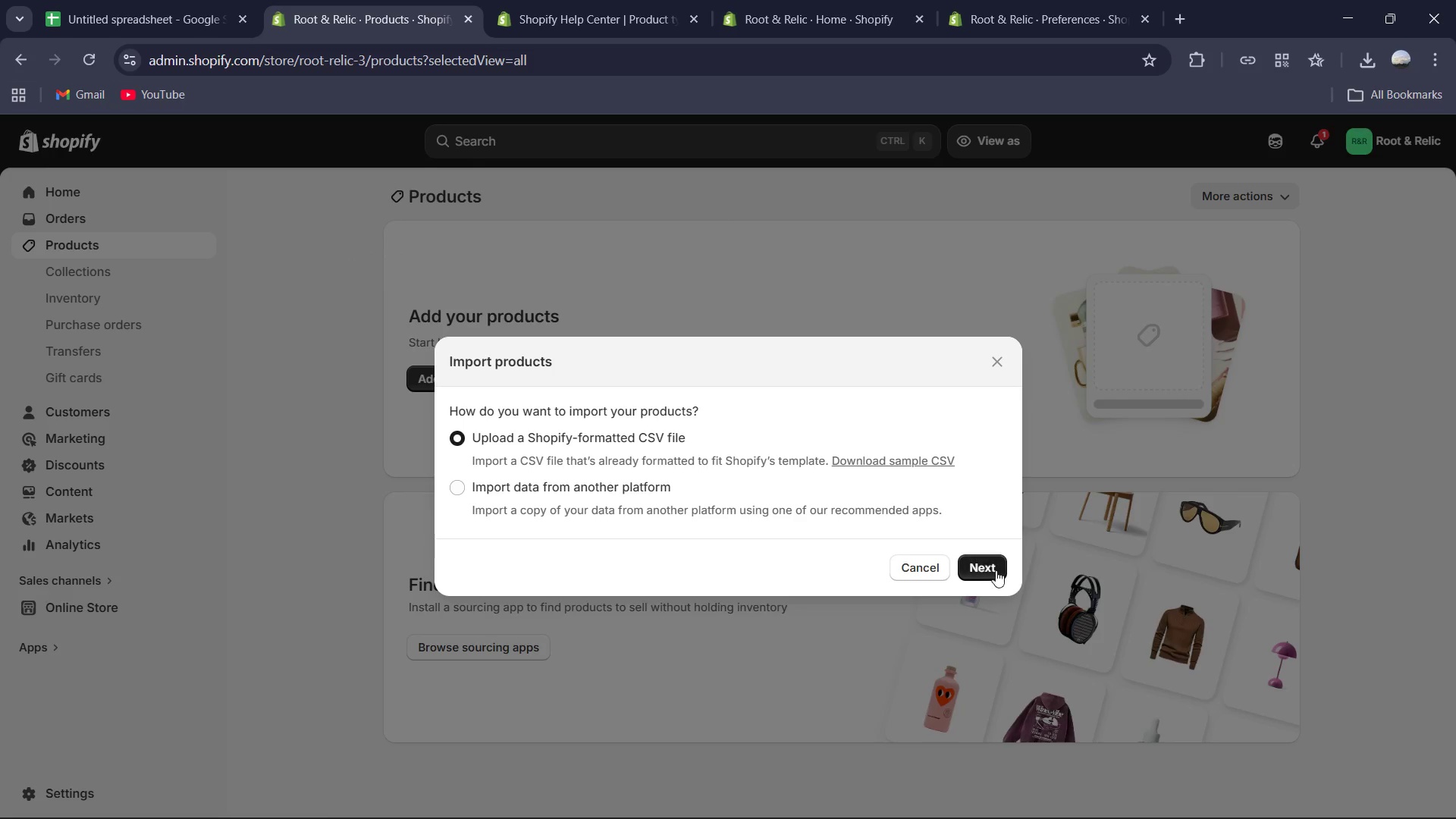 
left_click([981, 573])
 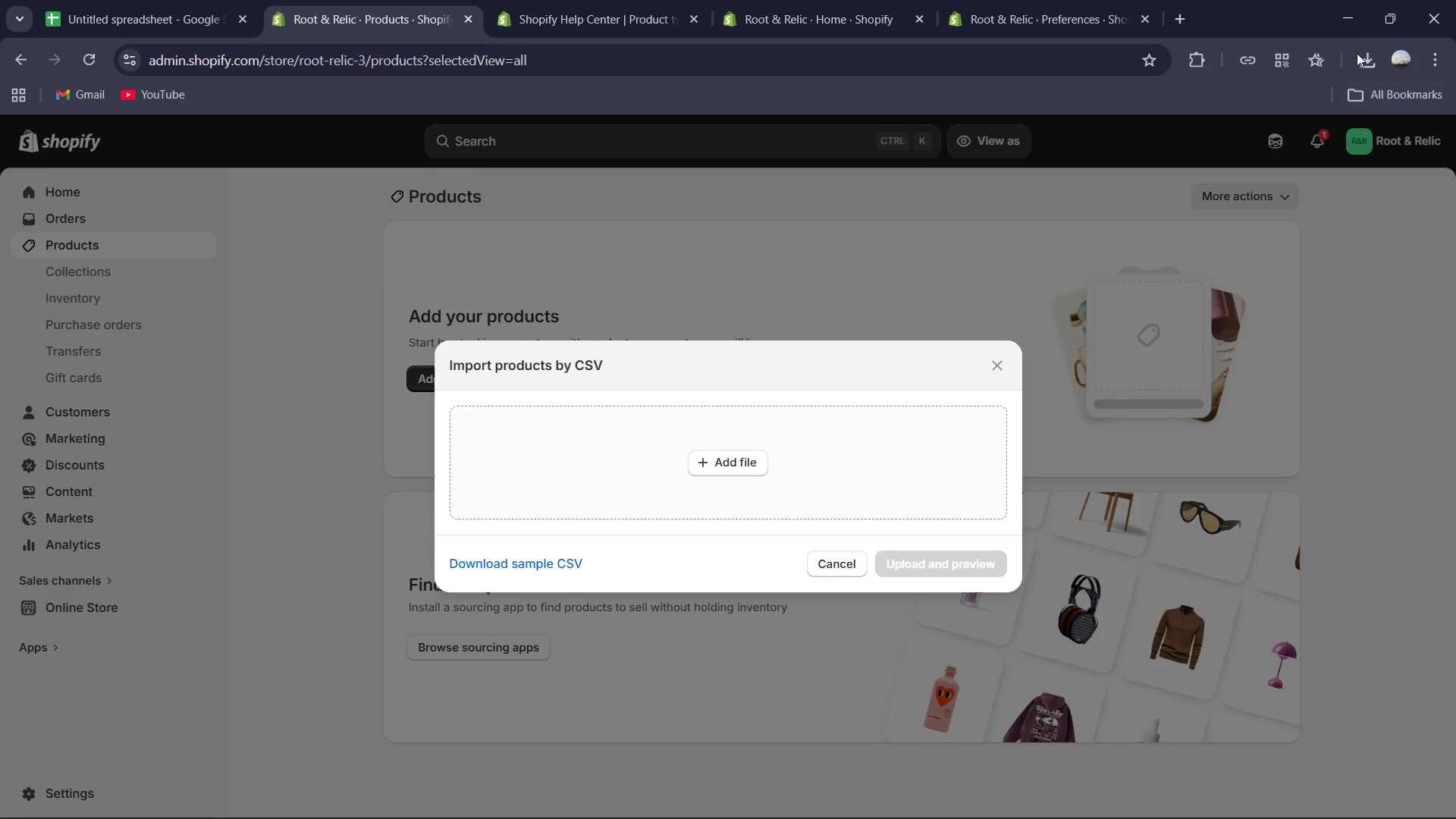 
left_click([1363, 48])
 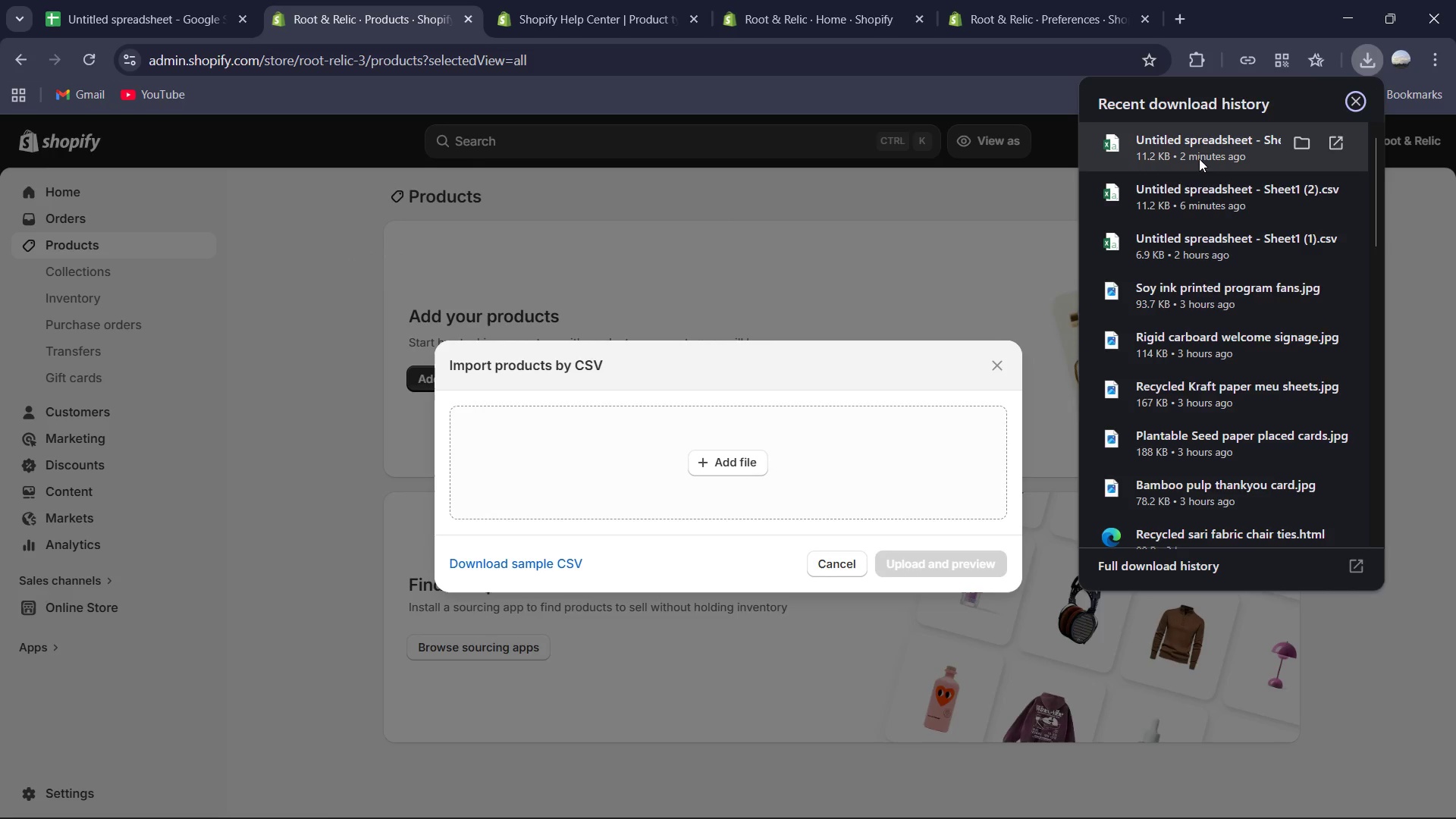 
left_click_drag(start_coordinate=[1172, 143], to_coordinate=[712, 472])
 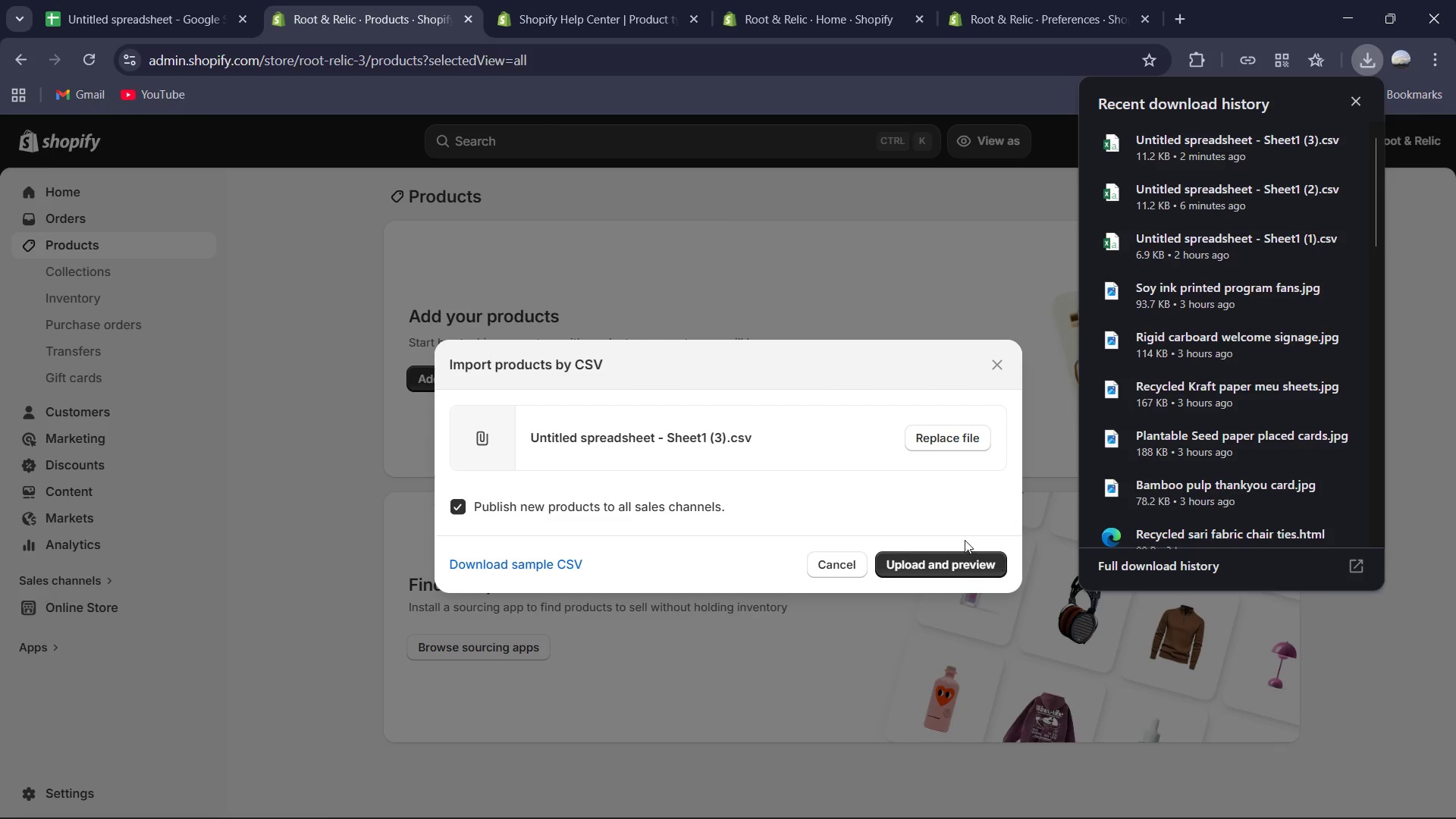 
left_click([926, 560])
 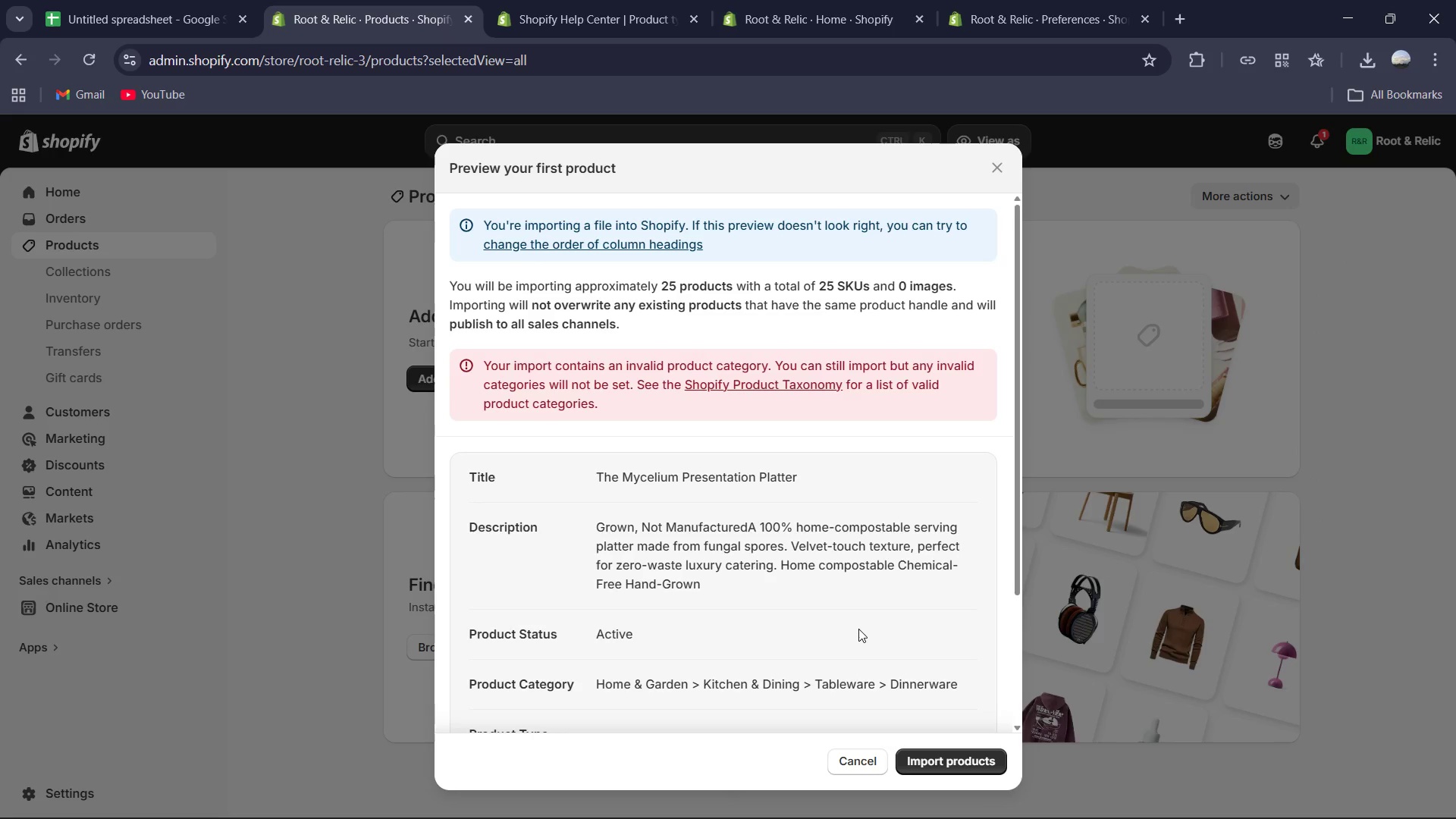 
wait(7.36)
 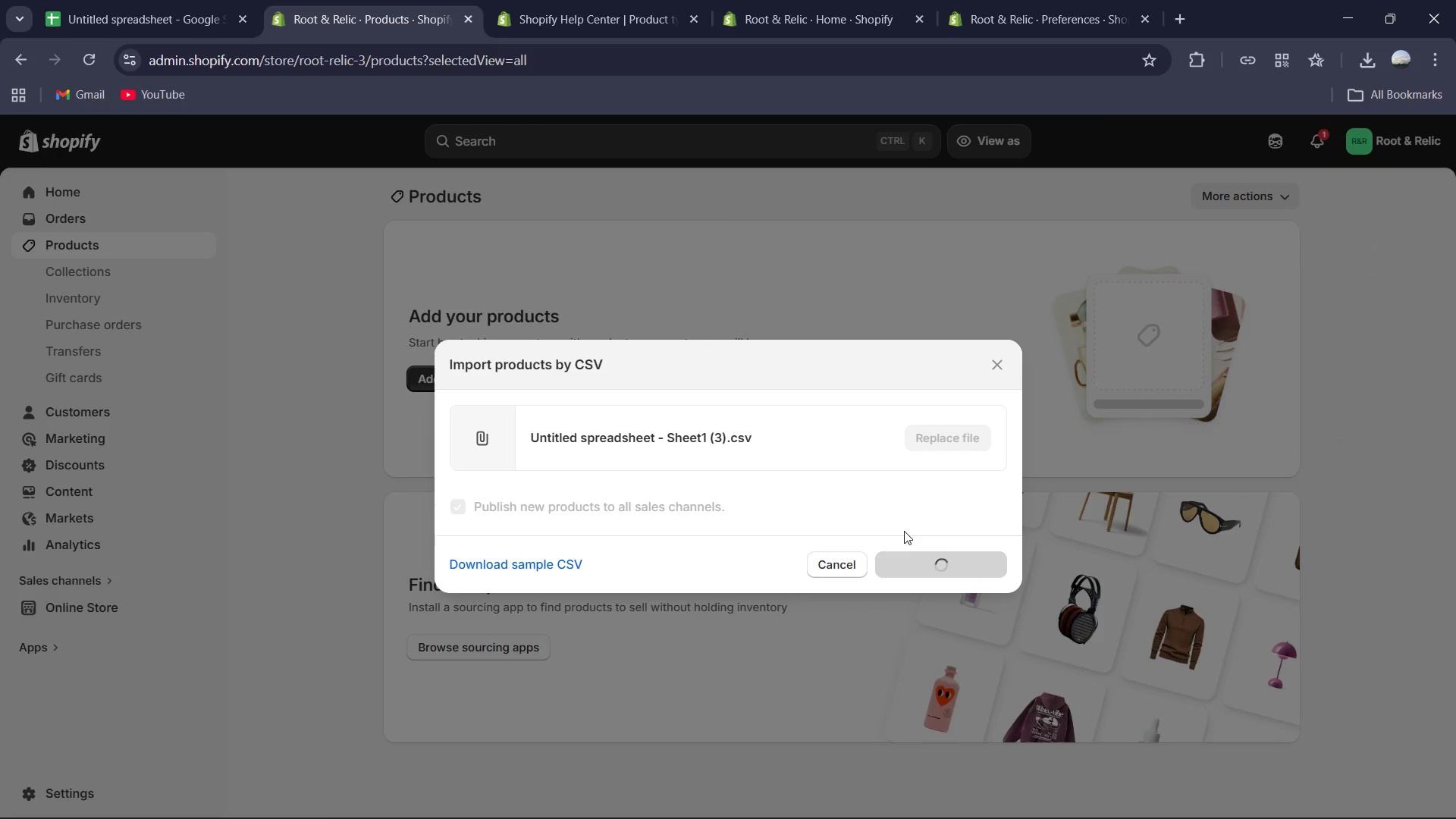 
scroll: coordinate [859, 673], scroll_direction: down, amount: 3.0
 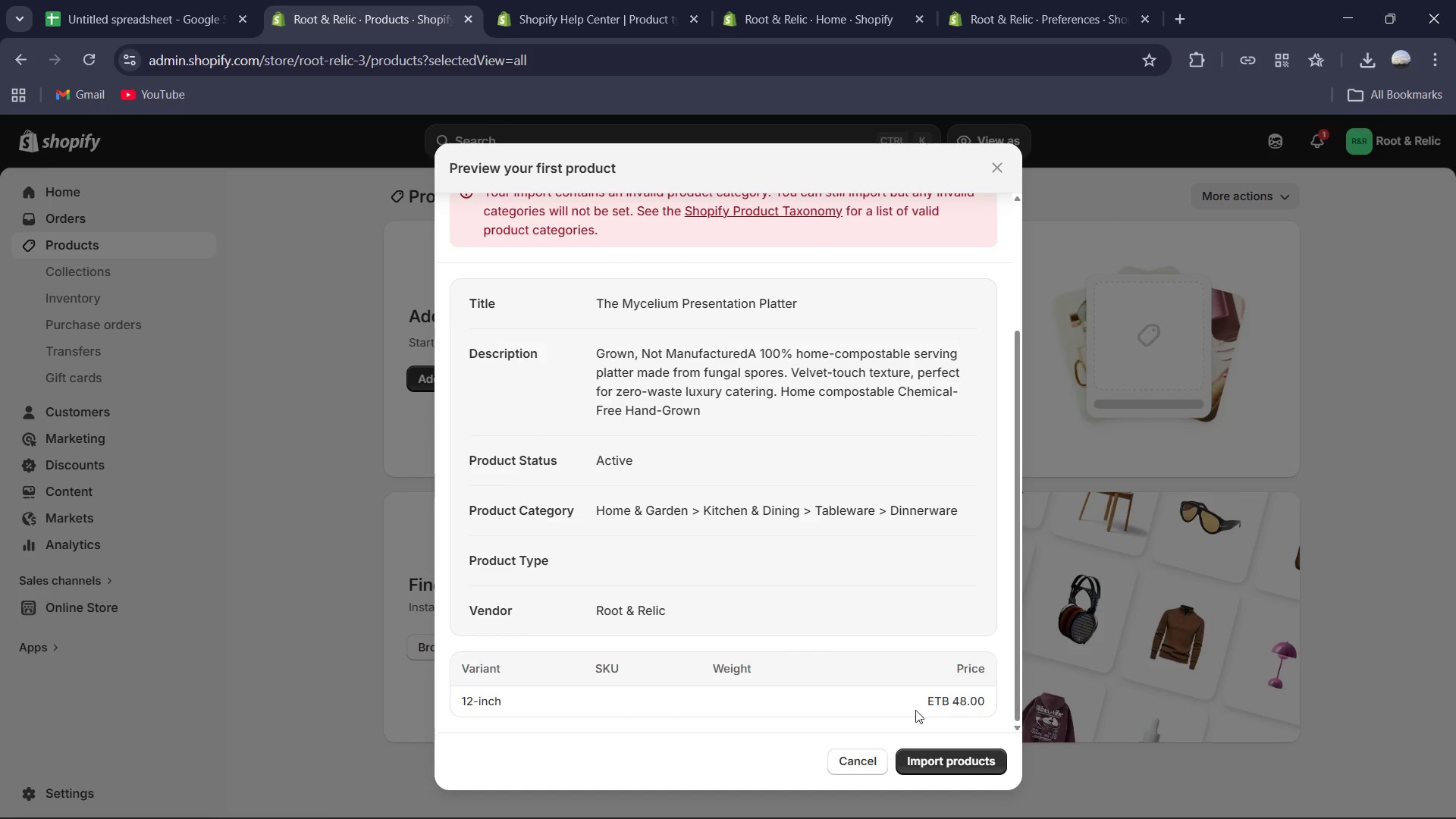 
left_click([944, 761])
 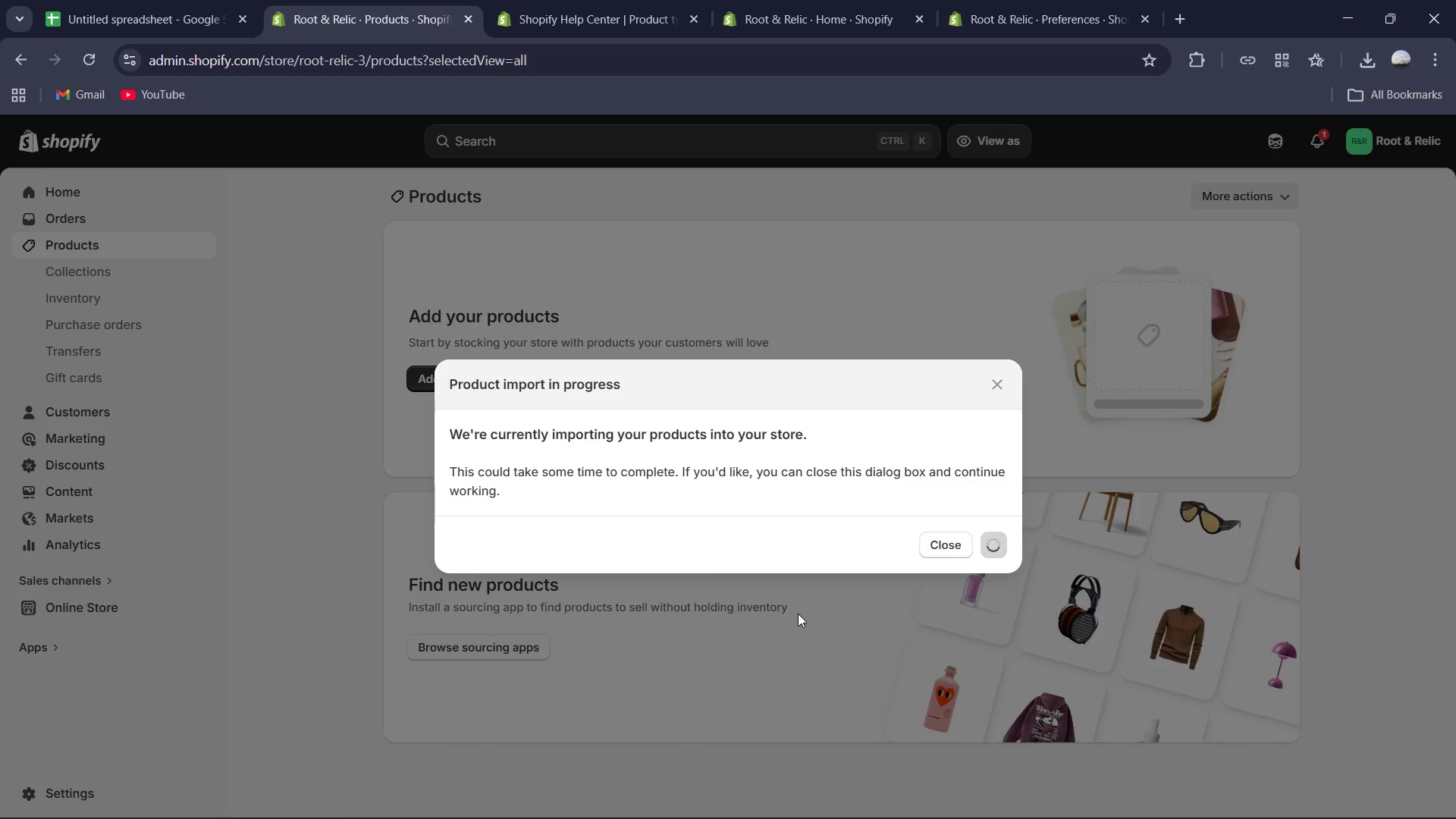 
wait(36.22)
 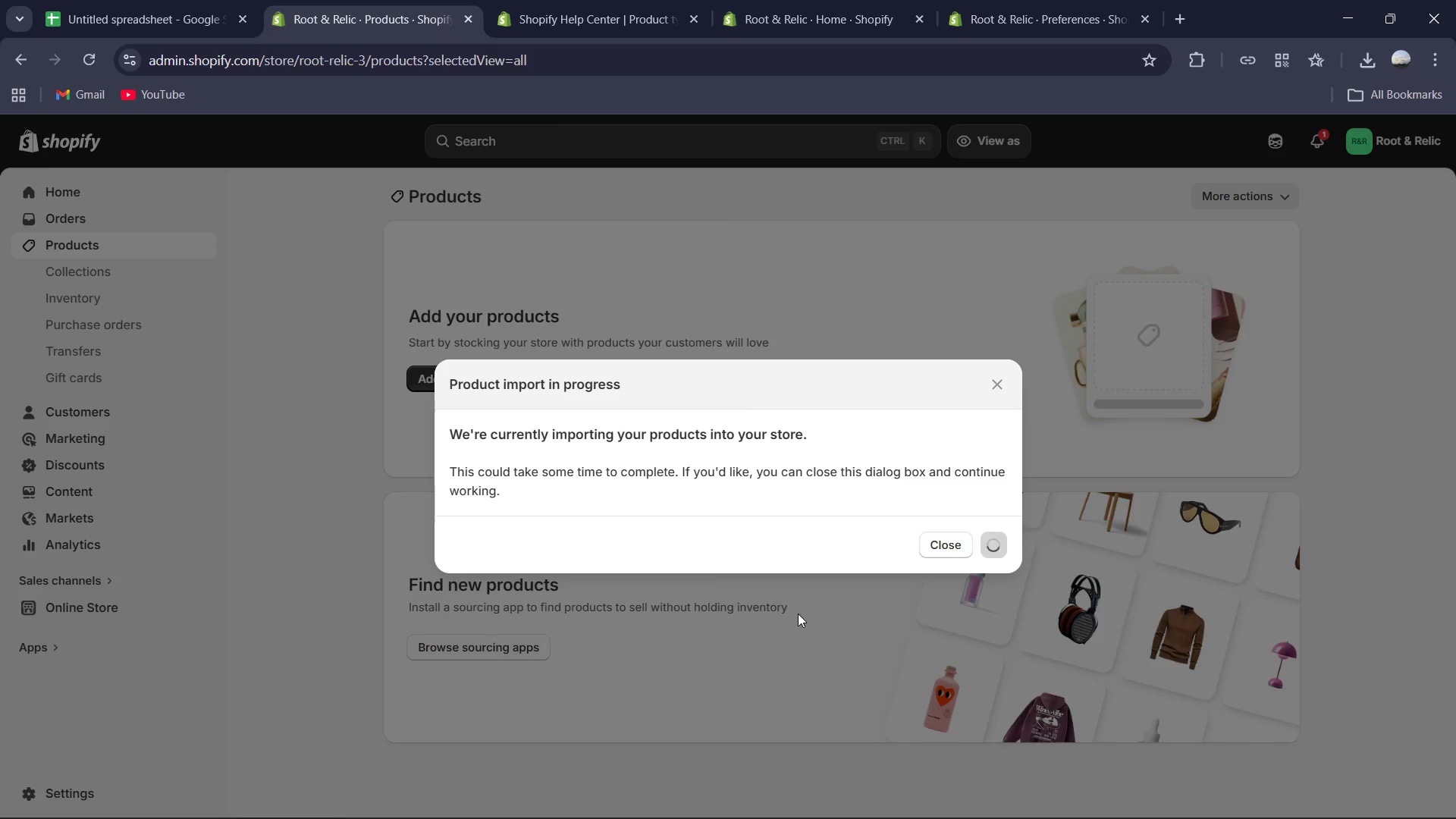 
left_click_drag(start_coordinate=[951, 550], to_coordinate=[1141, 616])
 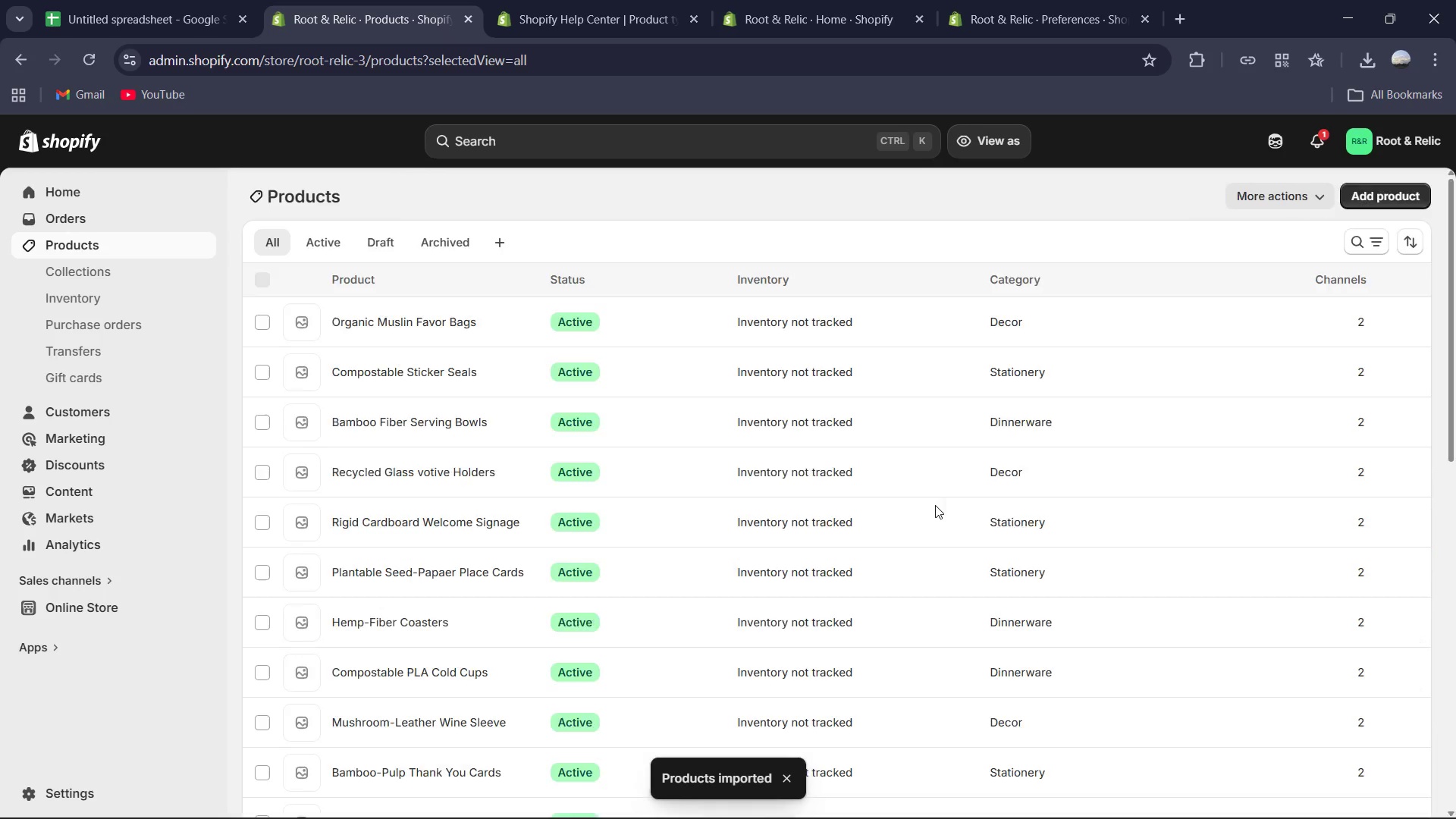 
scroll: coordinate [843, 553], scroll_direction: down, amount: 12.0
 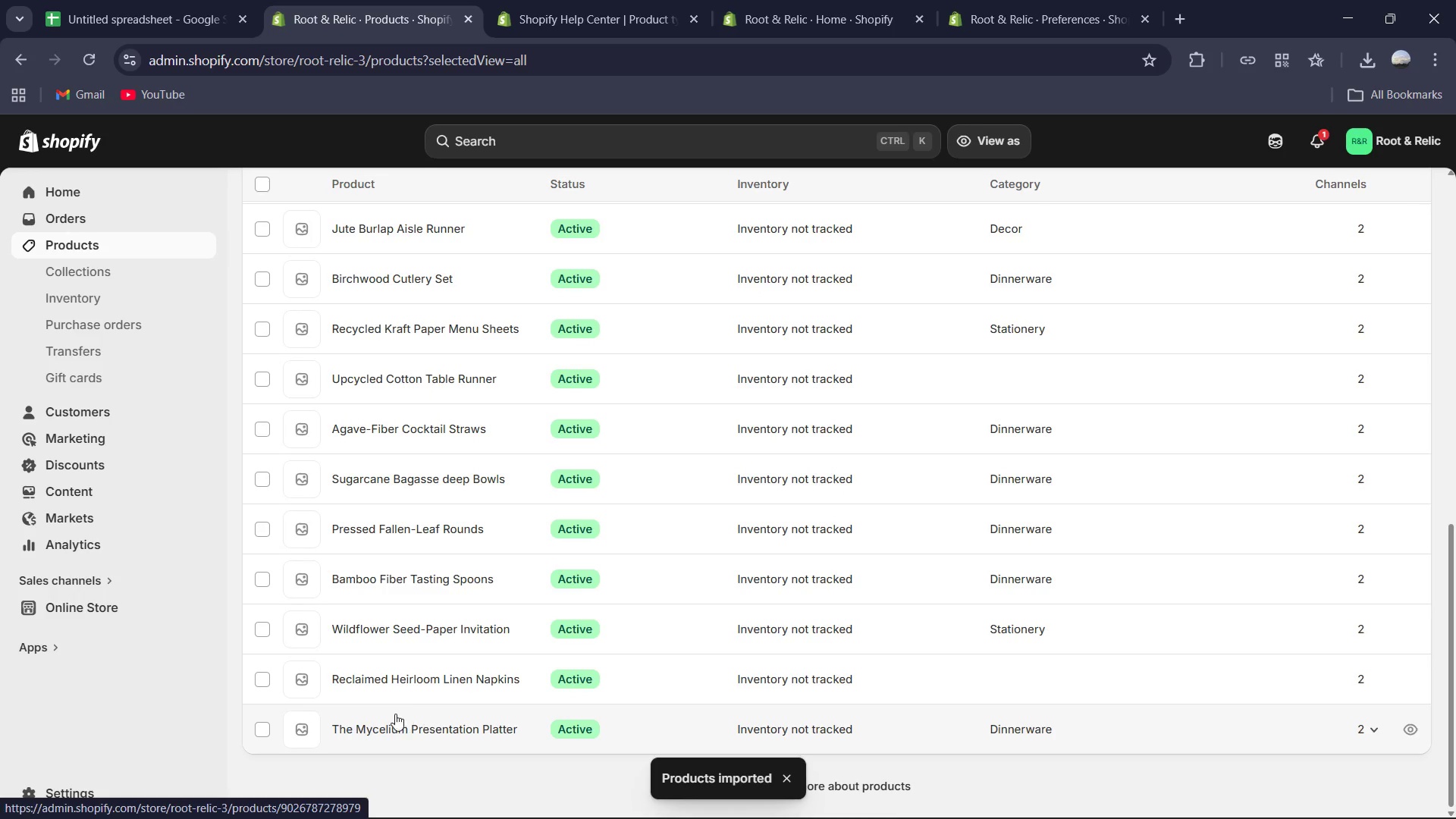 
left_click([372, 726])
 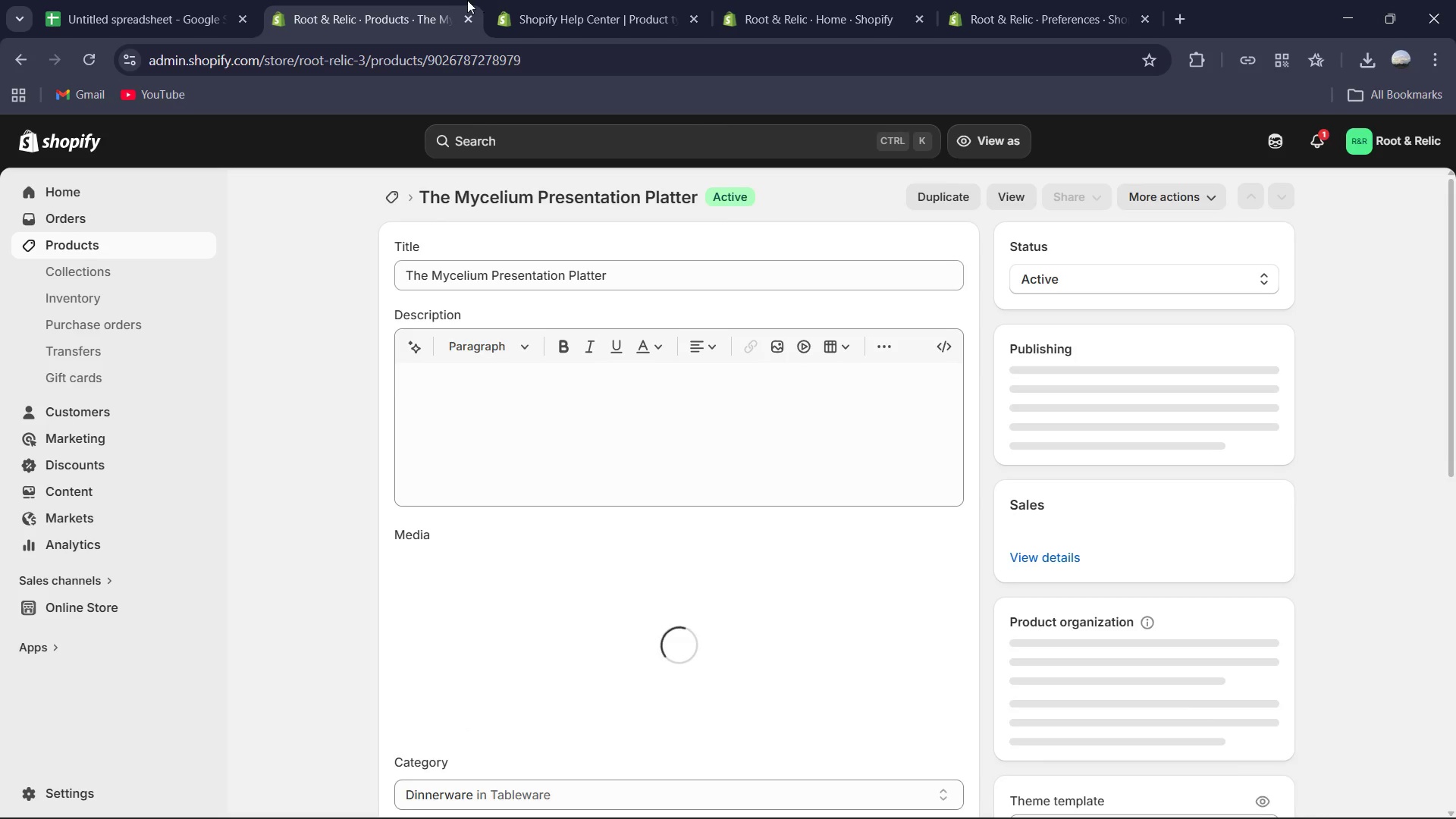 
left_click([1186, 14])
 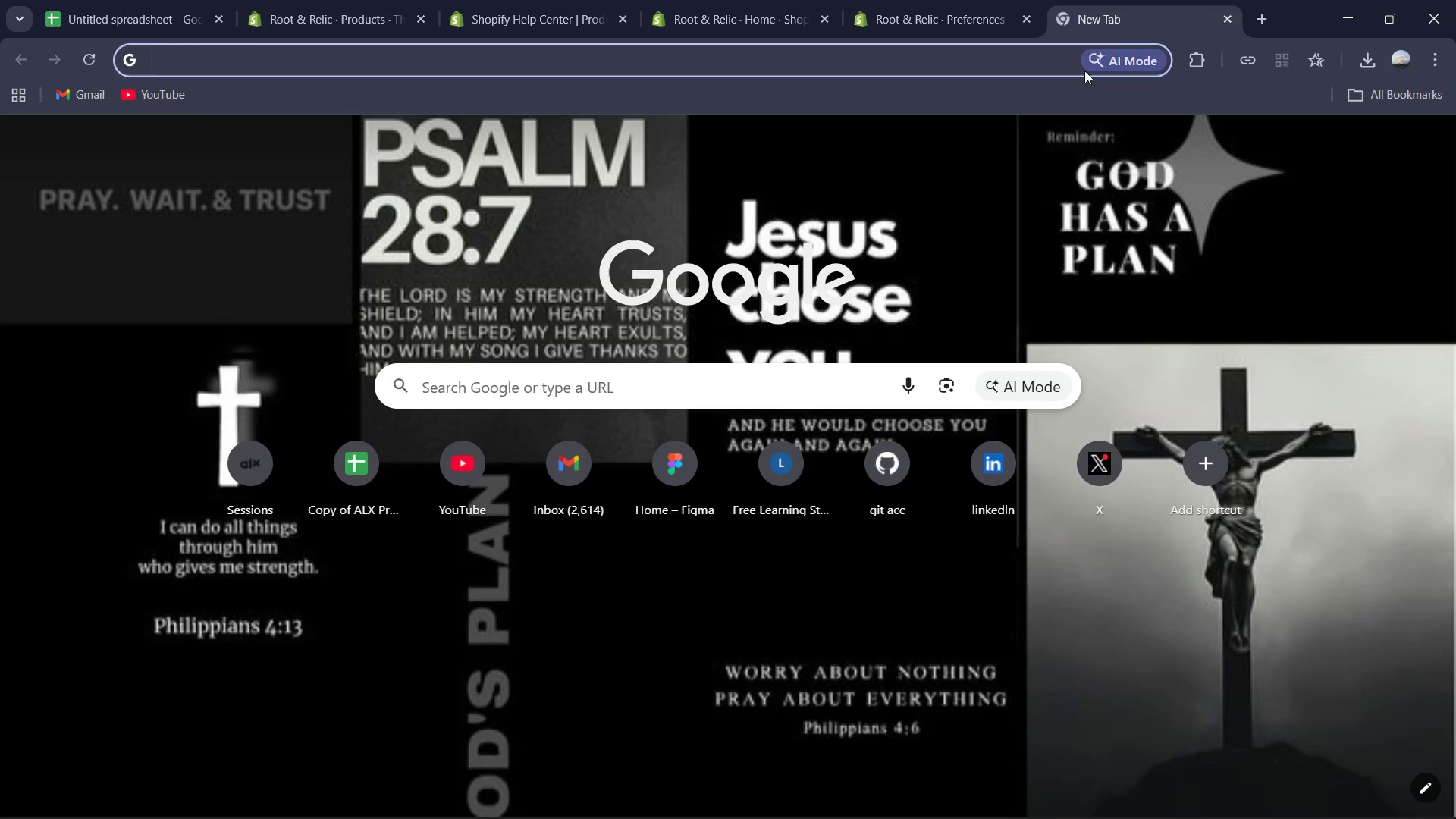 
key(P)
 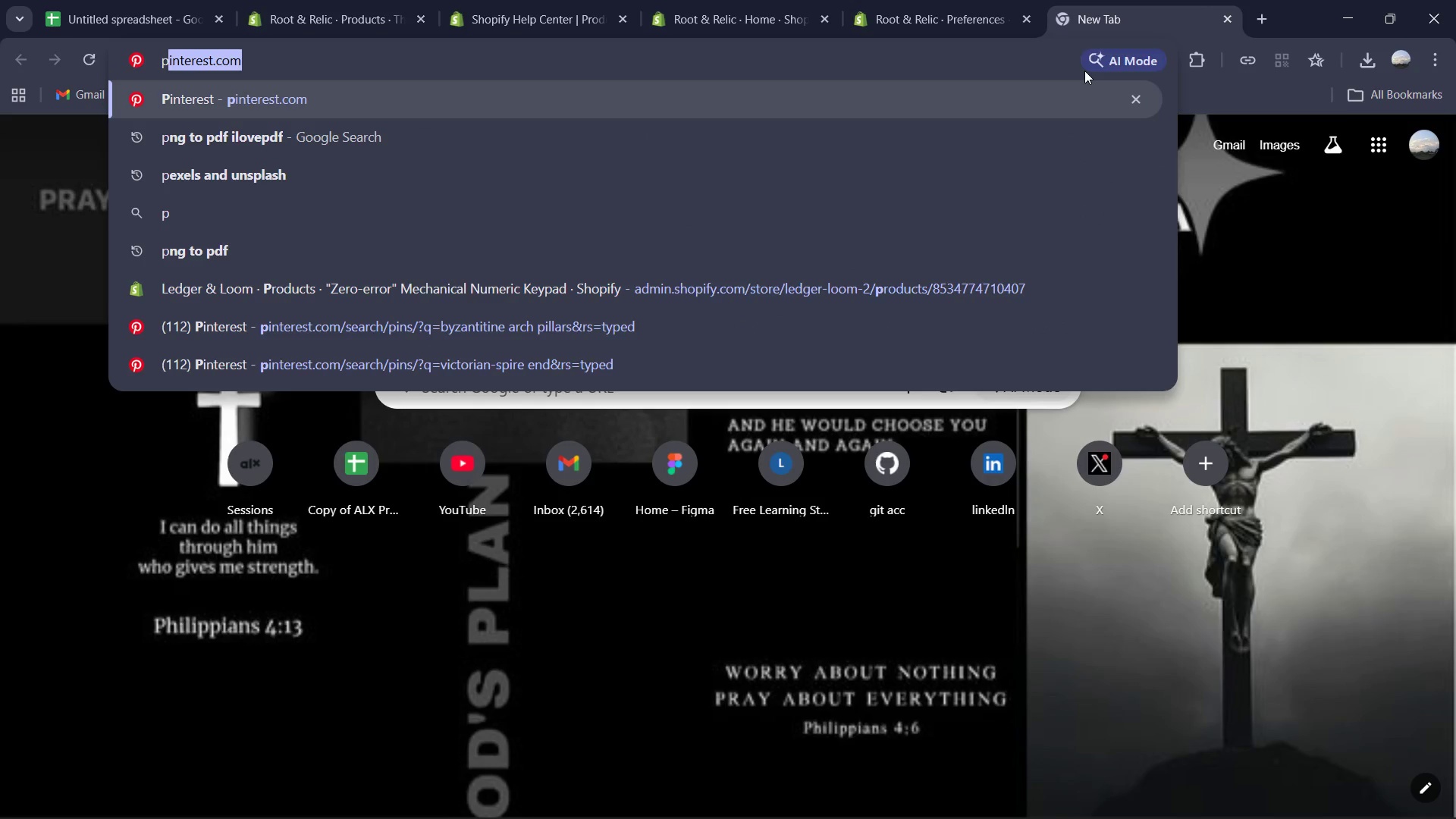 
key(Tab)
 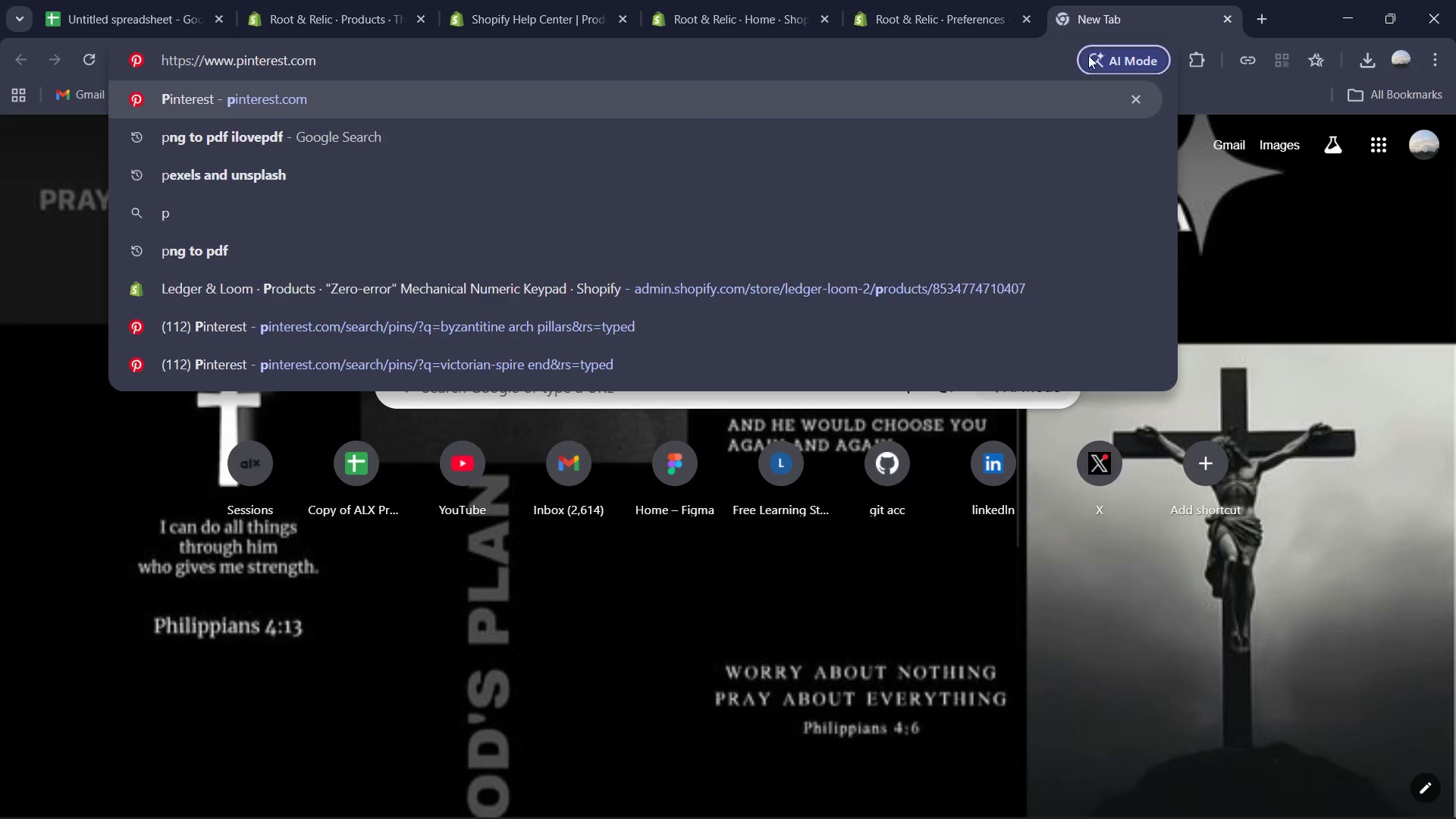 
key(Enter)
 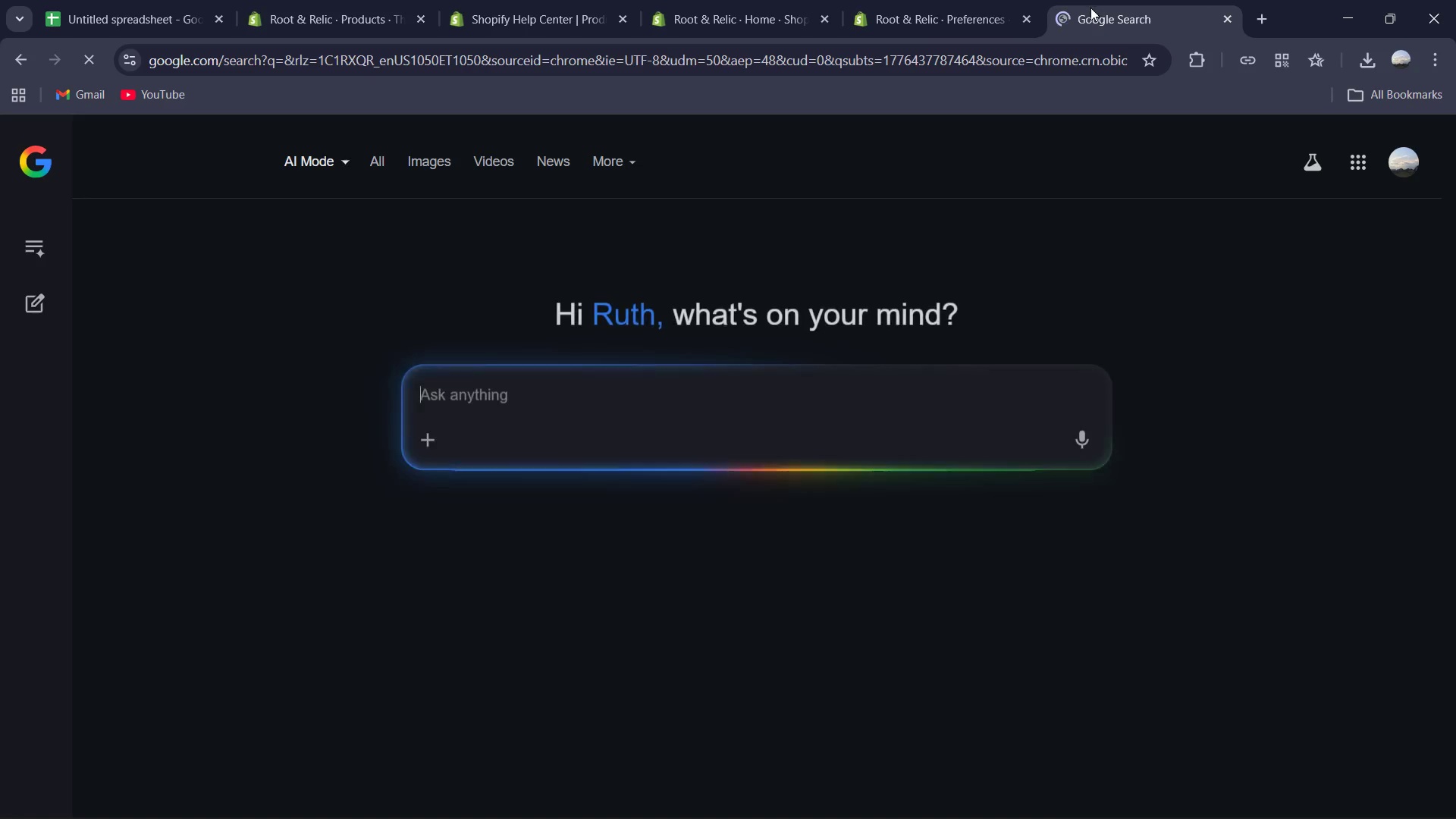 
left_click_drag(start_coordinate=[1092, 13], to_coordinate=[477, 22])
 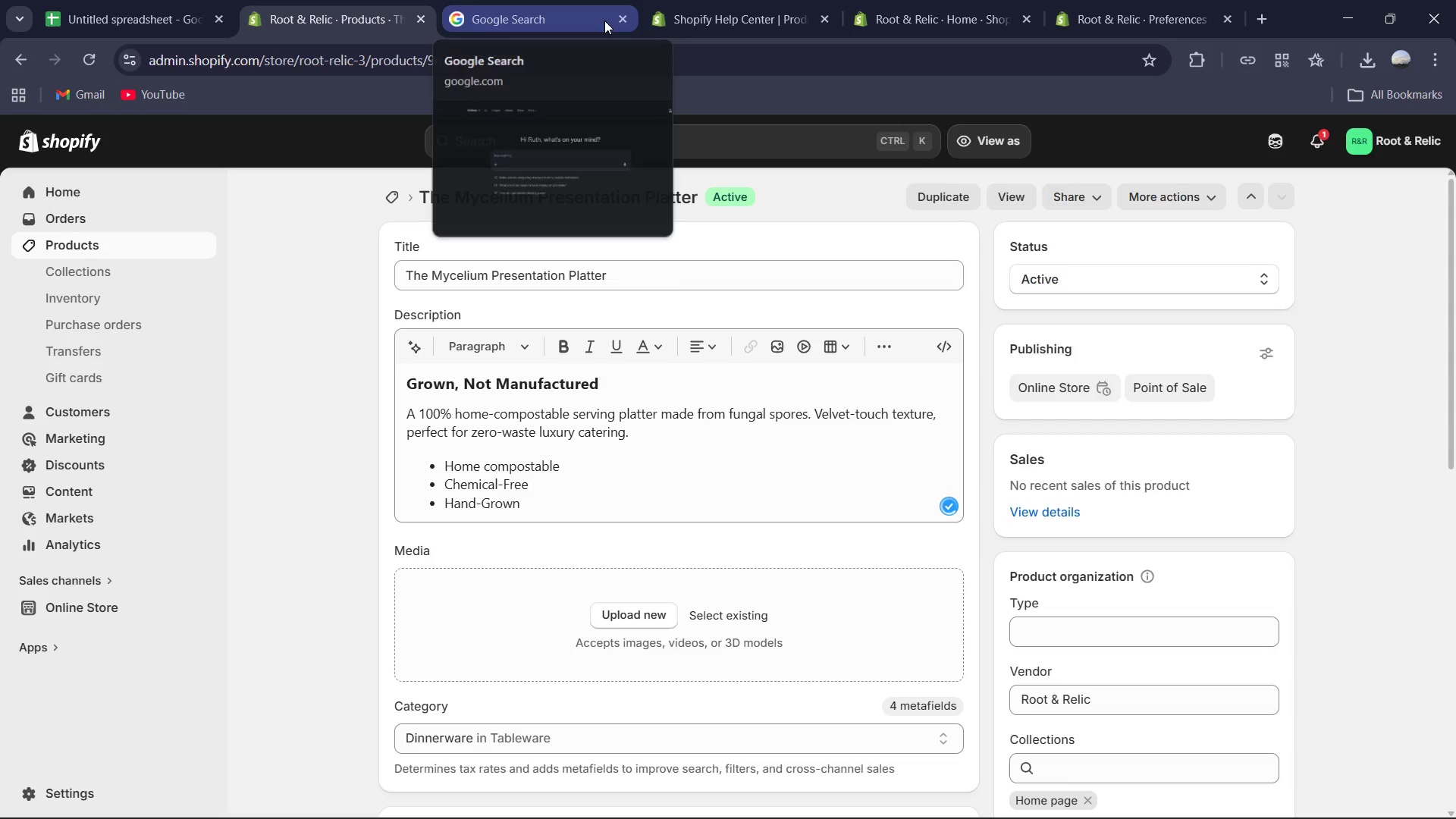 
left_click([620, 17])
 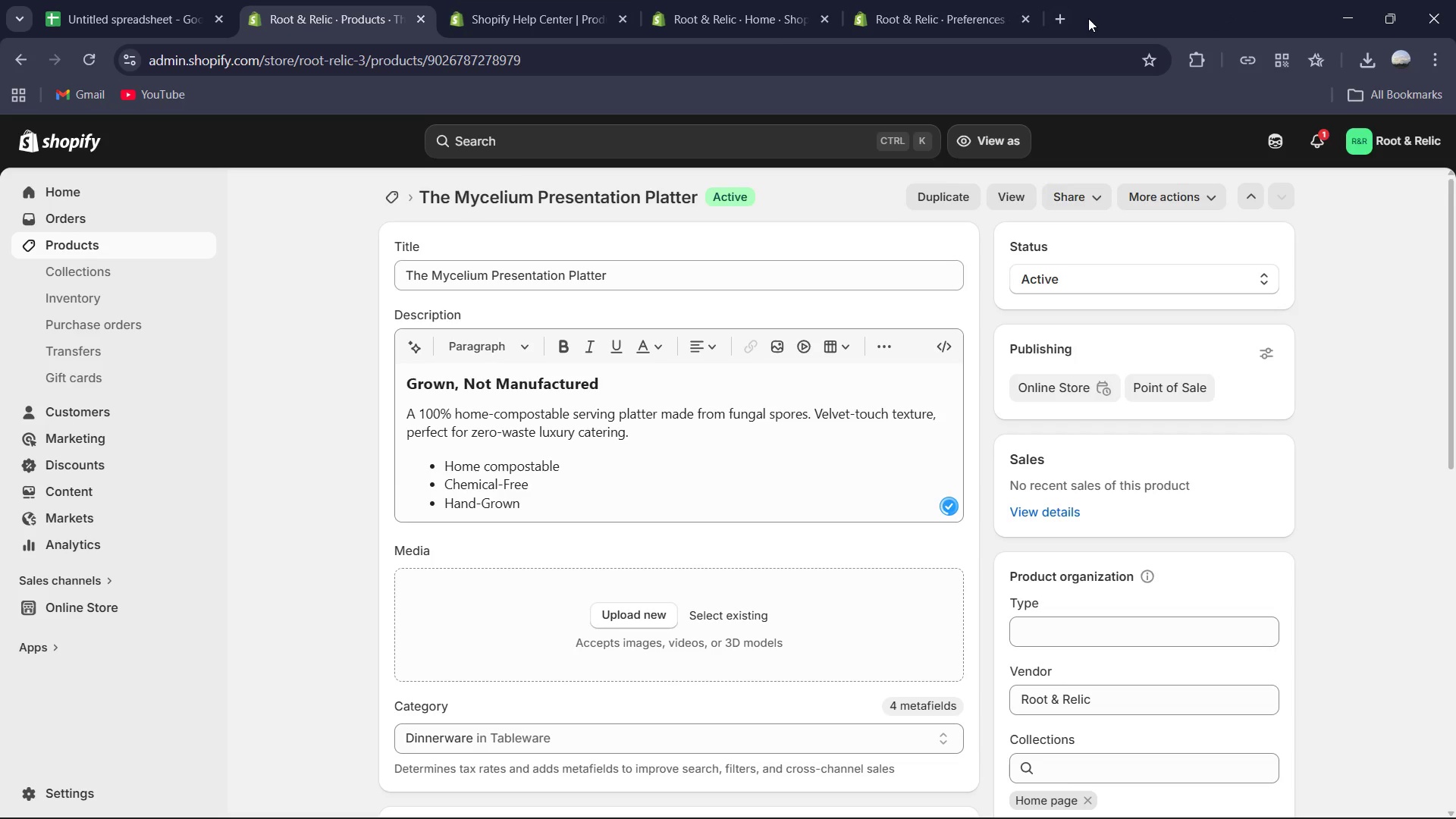 
left_click([1065, 17])
 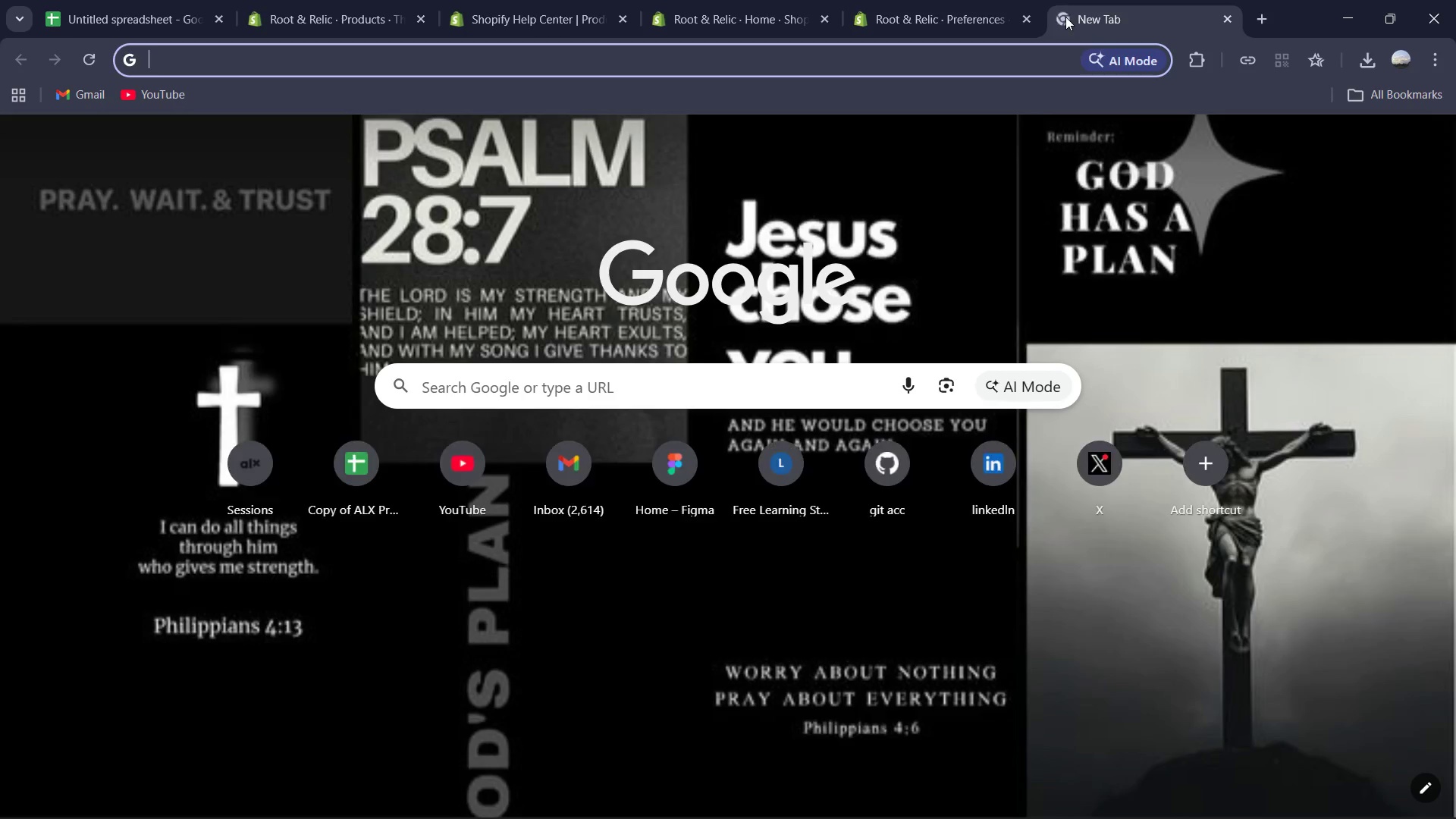 
type(pi)
key(Tab)
 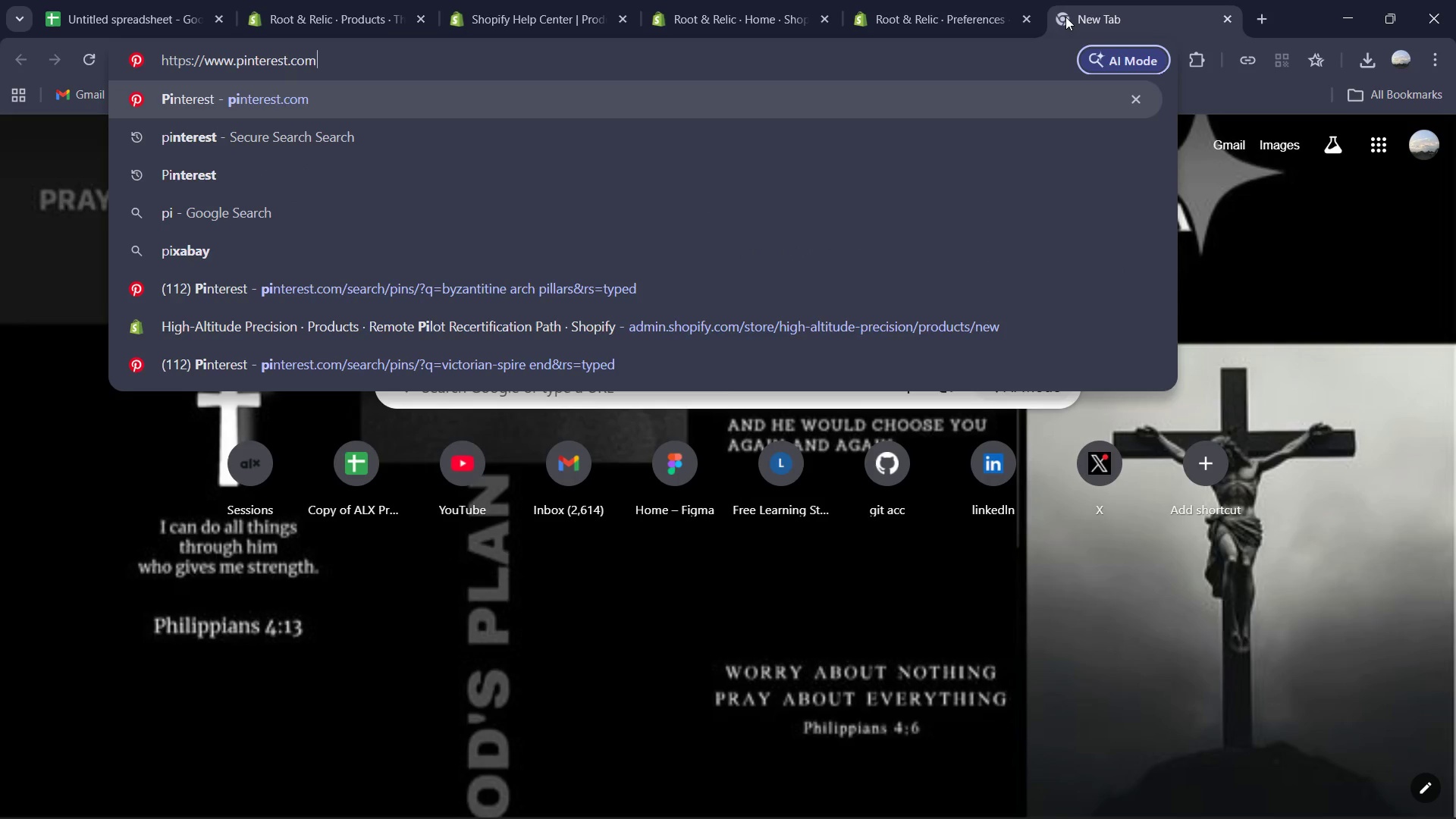 
key(Enter)
 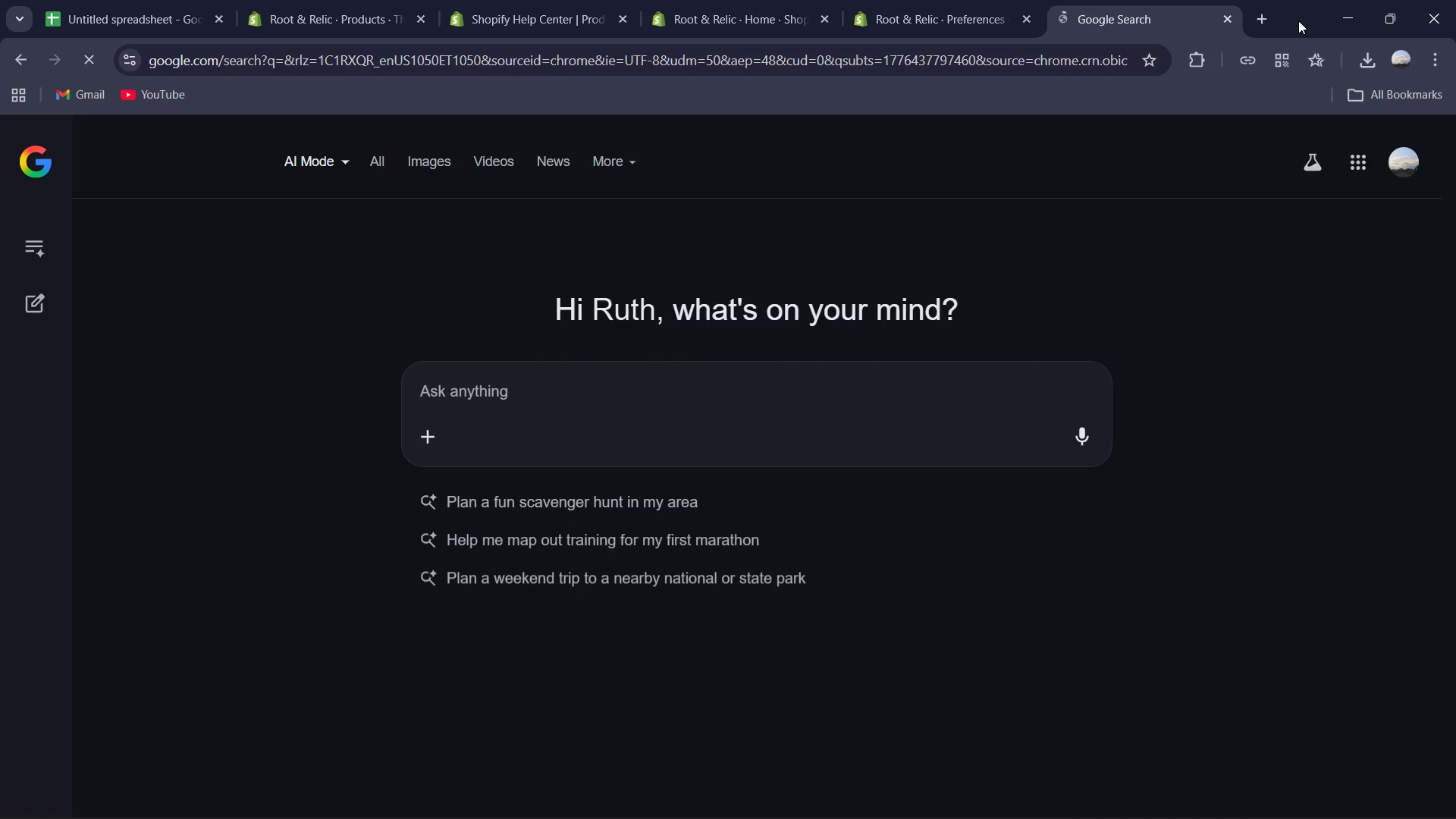 
left_click([1229, 21])
 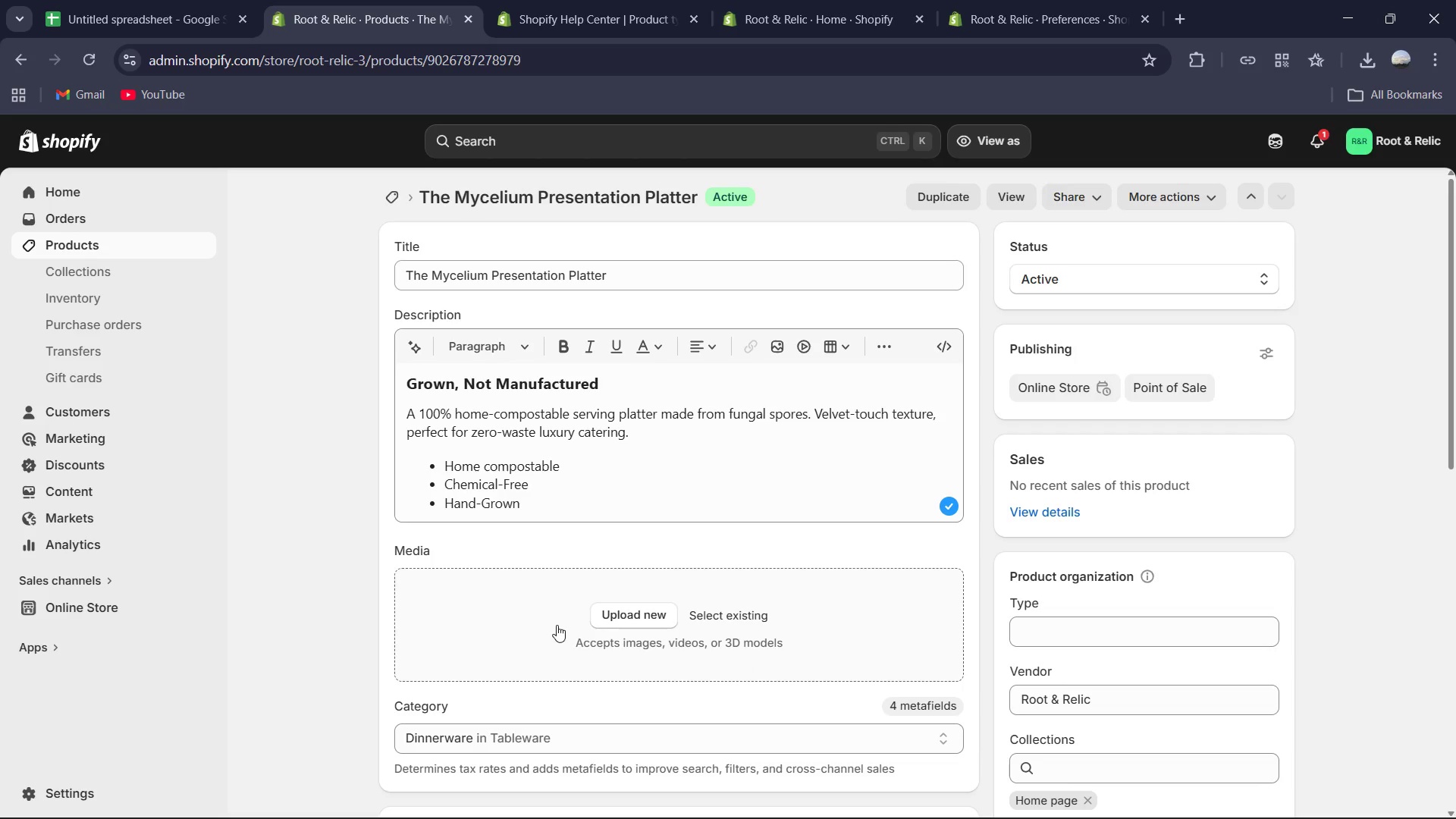 
scroll: coordinate [517, 593], scroll_direction: down, amount: 1.0
 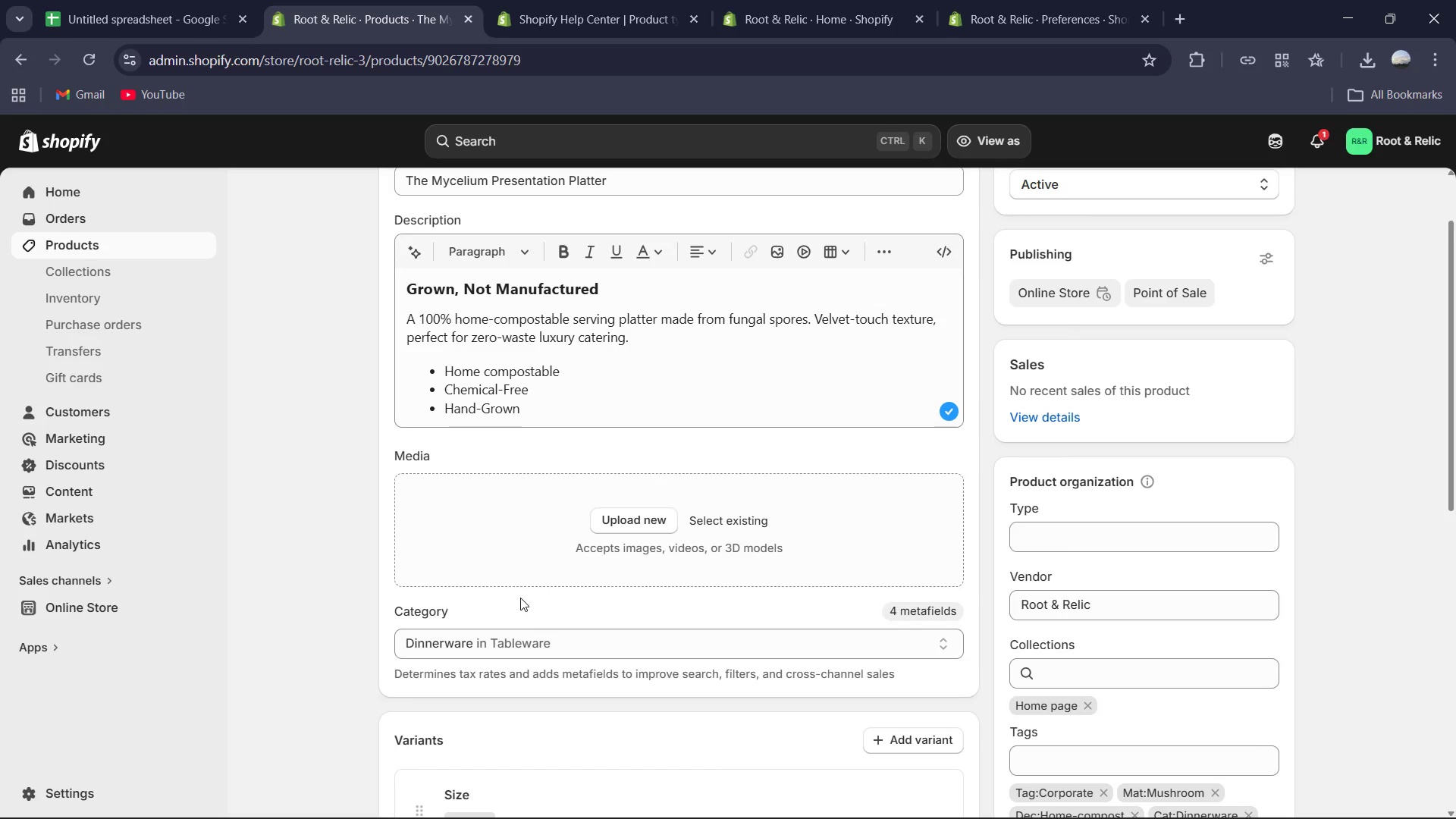 
scroll: coordinate [521, 598], scroll_direction: up, amount: 2.0
 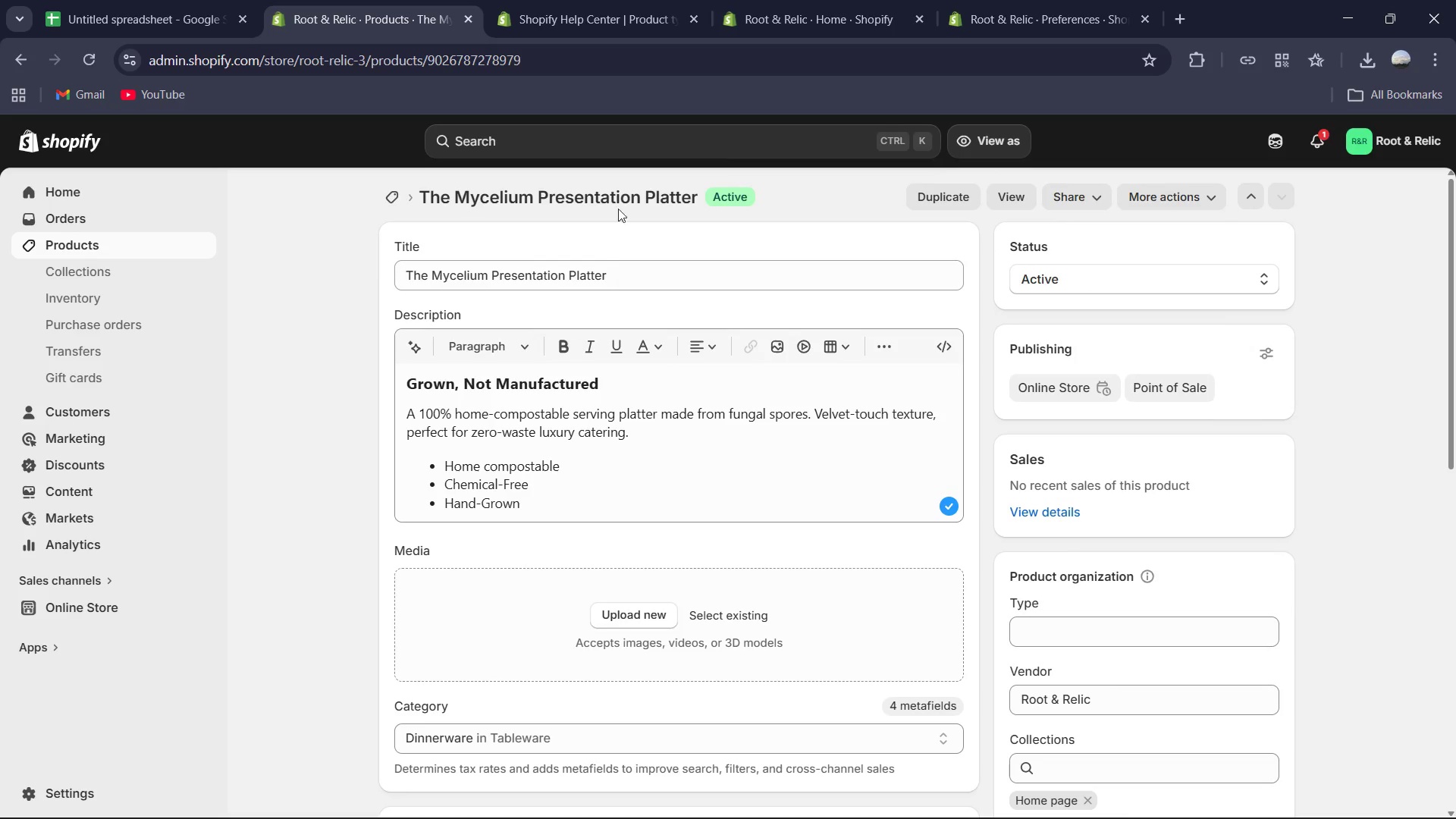 
scroll: coordinate [822, 562], scroll_direction: down, amount: 5.0
 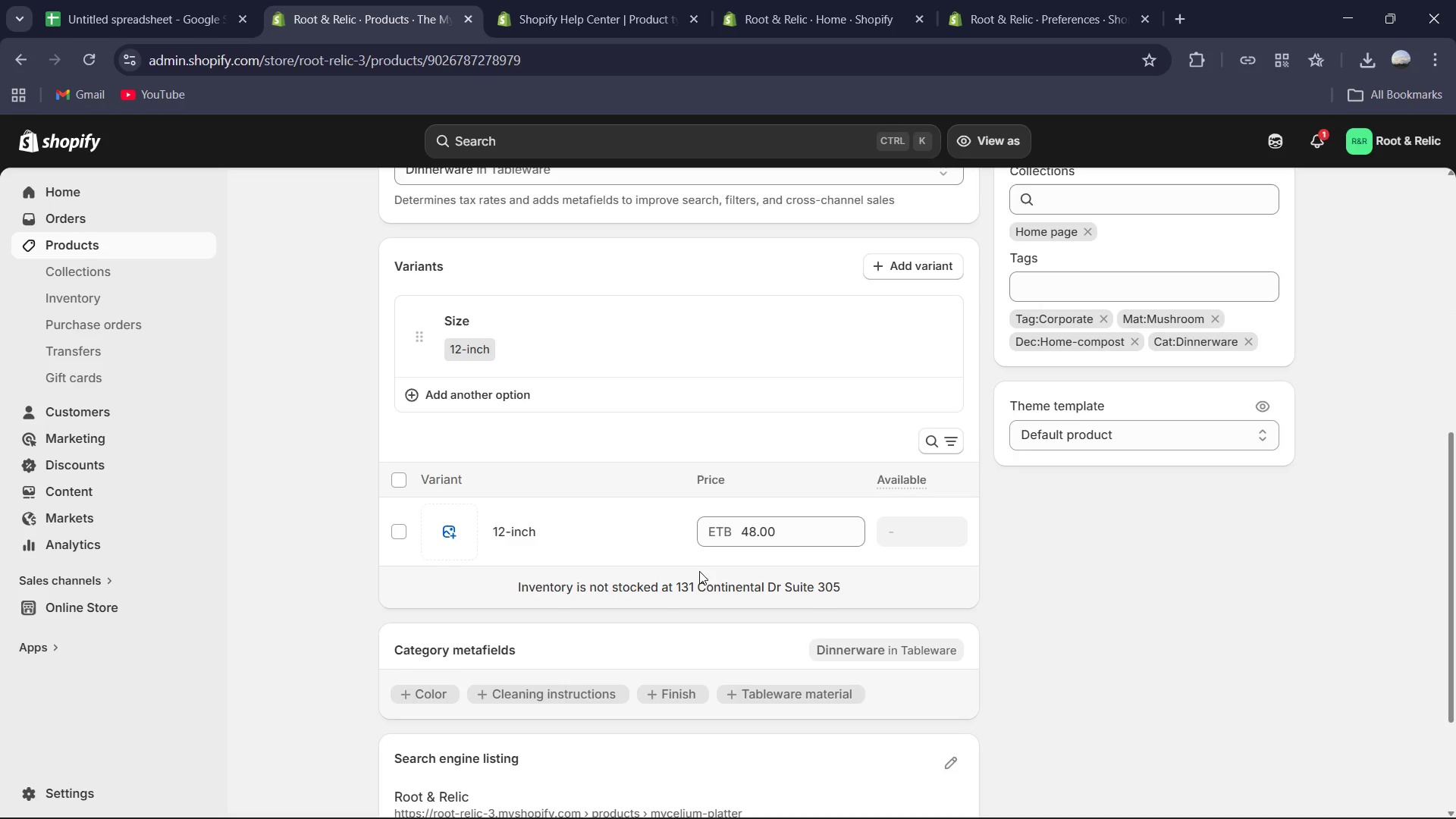 
scroll: coordinate [692, 572], scroll_direction: up, amount: 2.0
 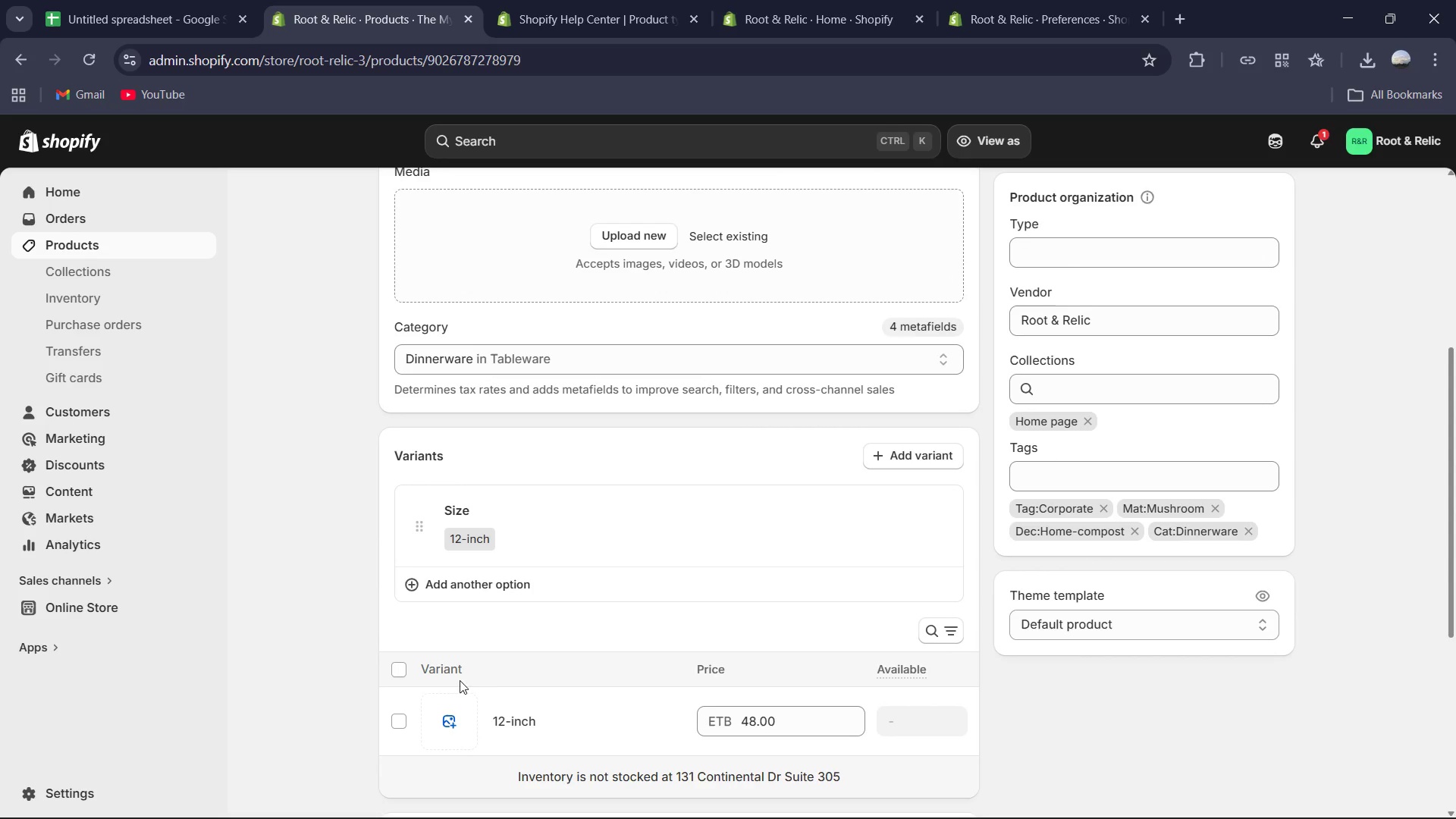 
scroll: coordinate [557, 642], scroll_direction: down, amount: 3.0
 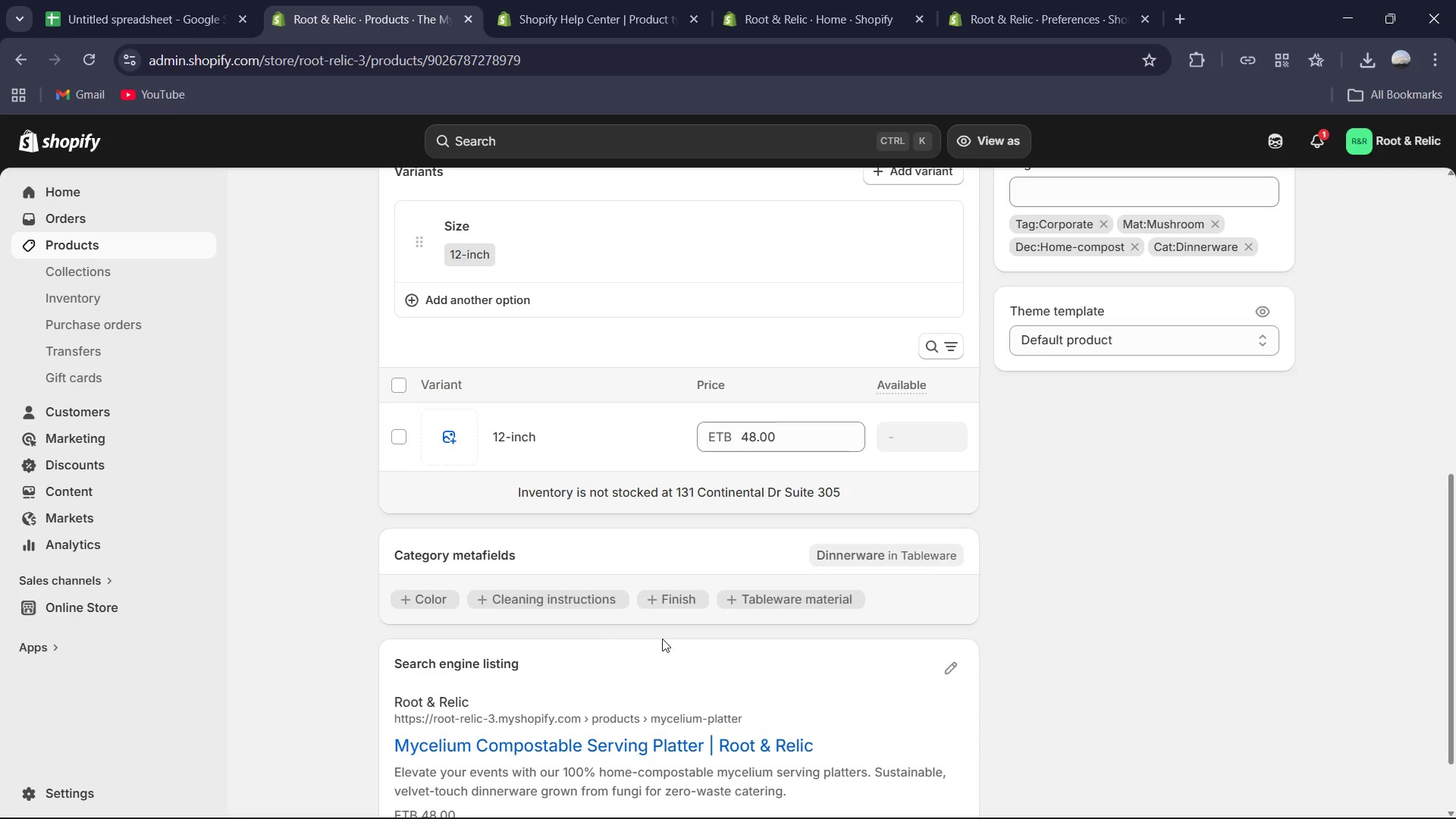 
scroll: coordinate [762, 634], scroll_direction: up, amount: 3.0
 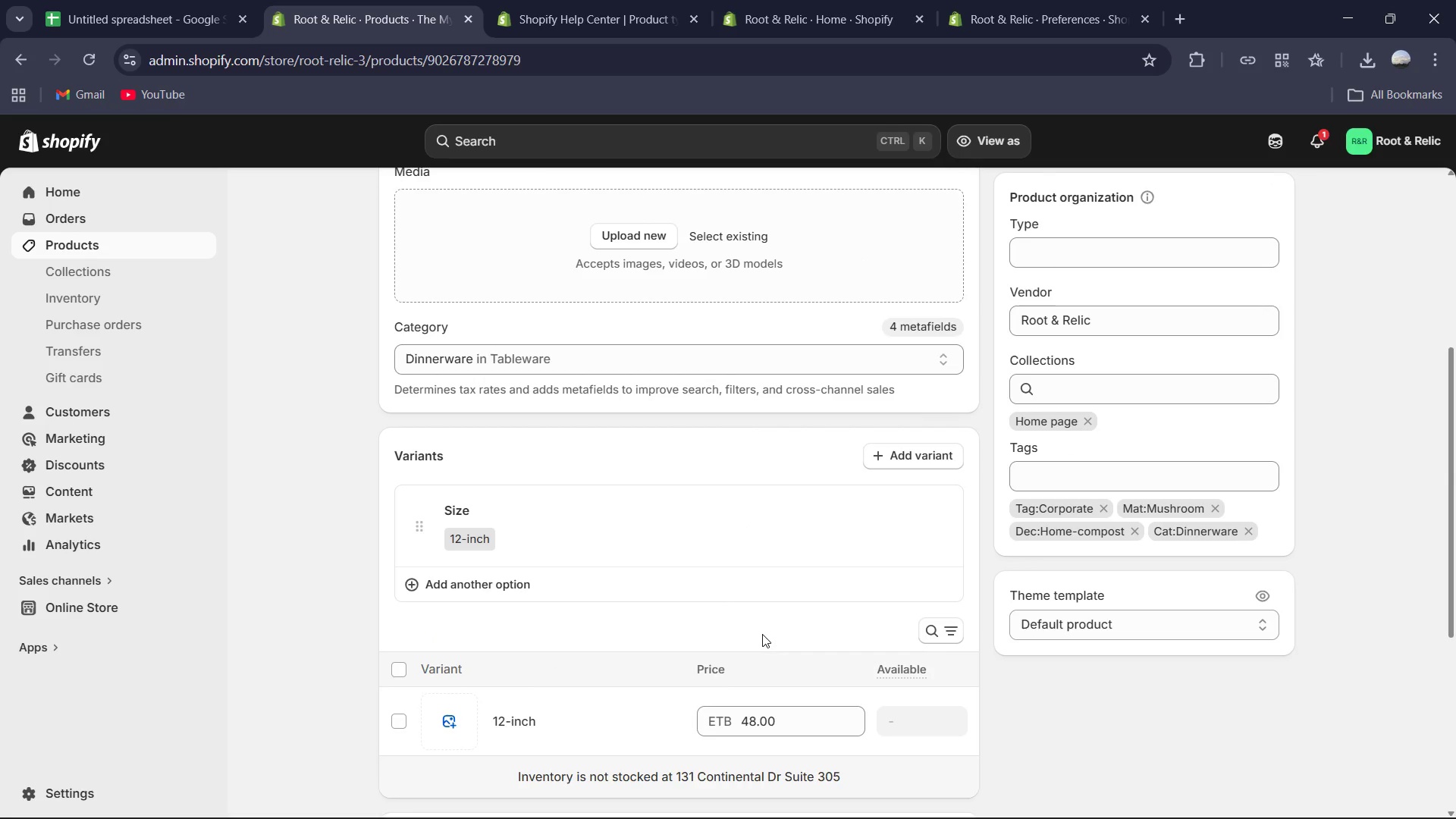 
scroll: coordinate [762, 634], scroll_direction: down, amount: 2.0
 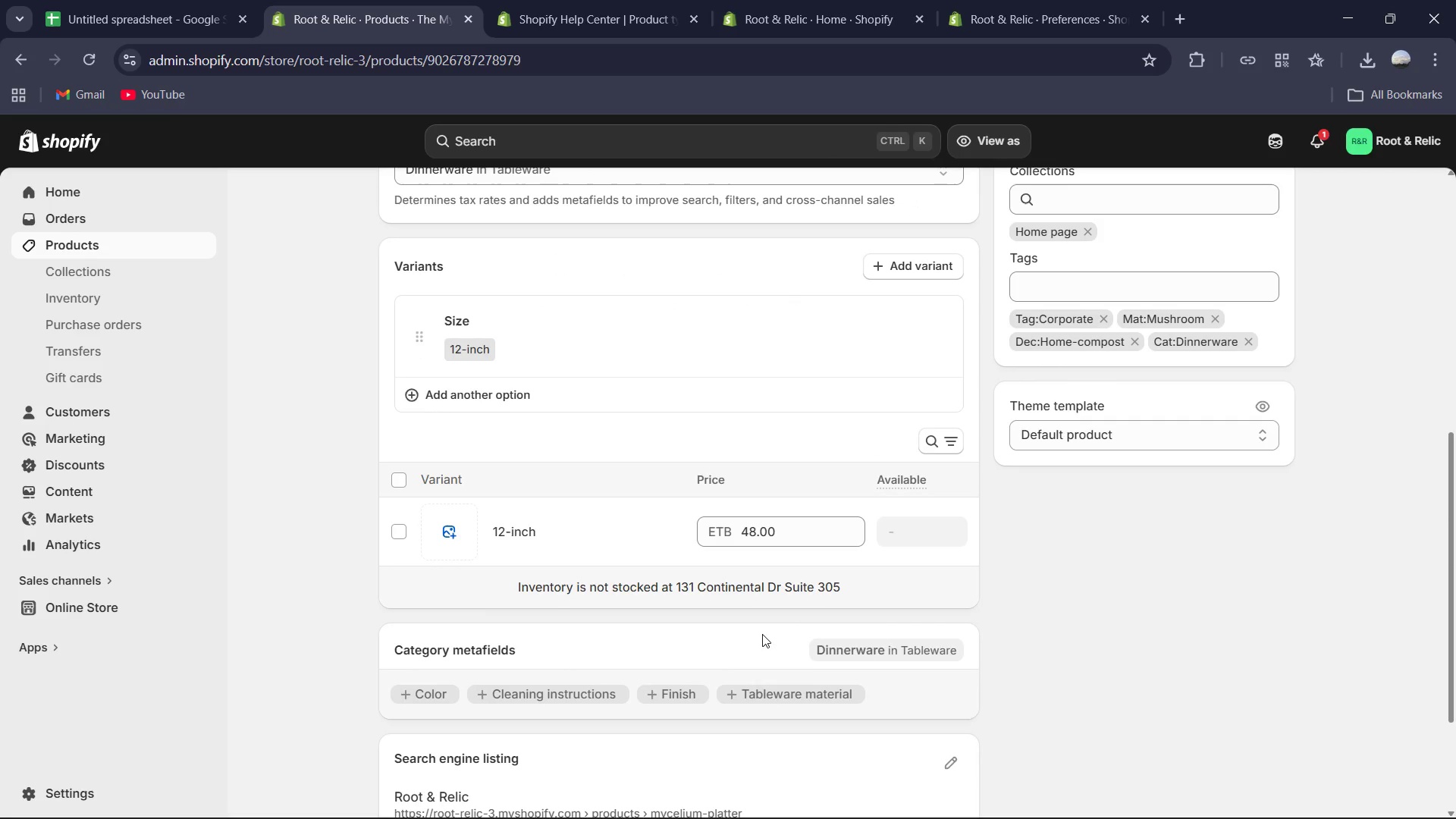 
scroll: coordinate [759, 623], scroll_direction: up, amount: 6.0
 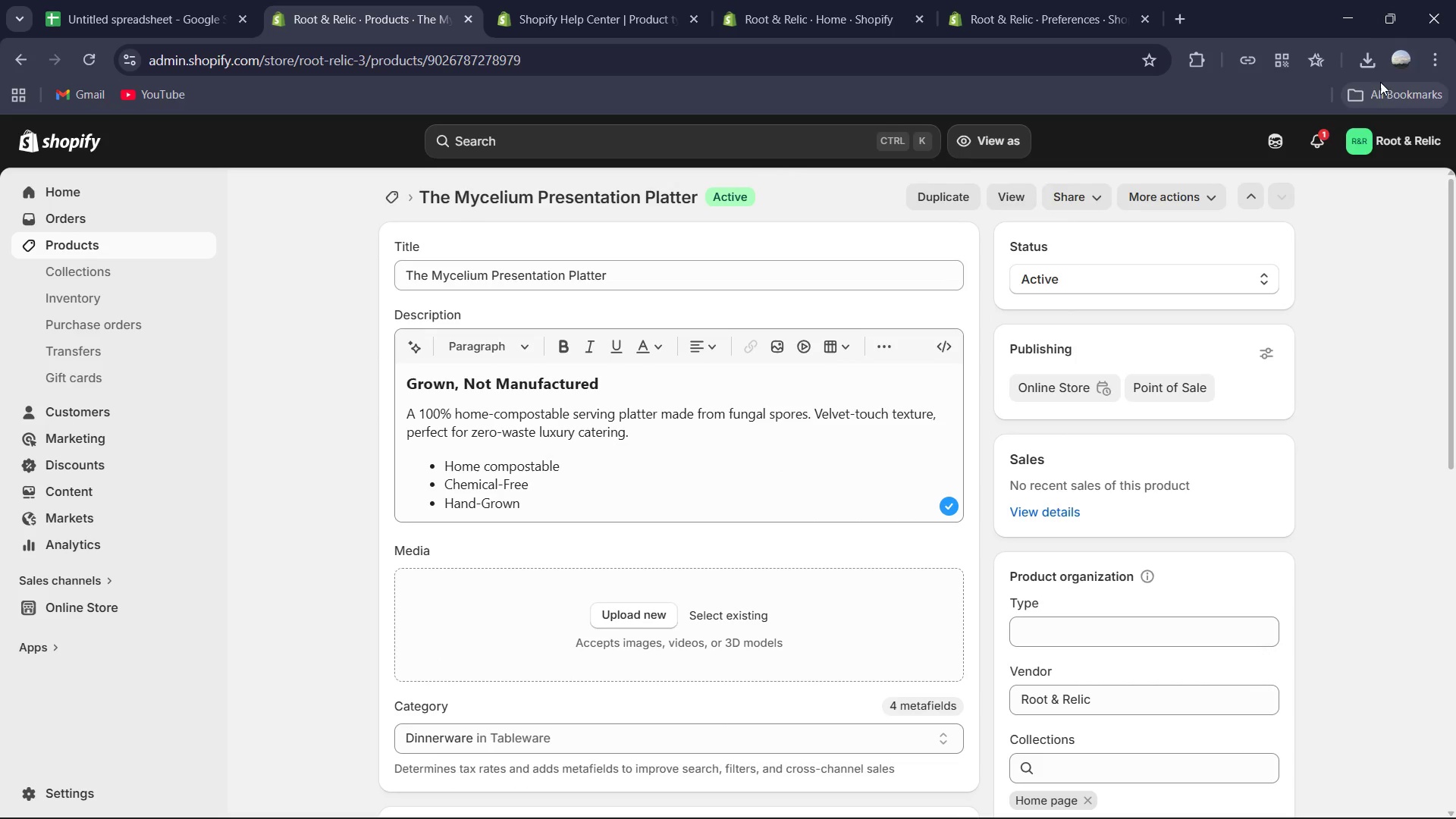 
left_click([1376, 63])
 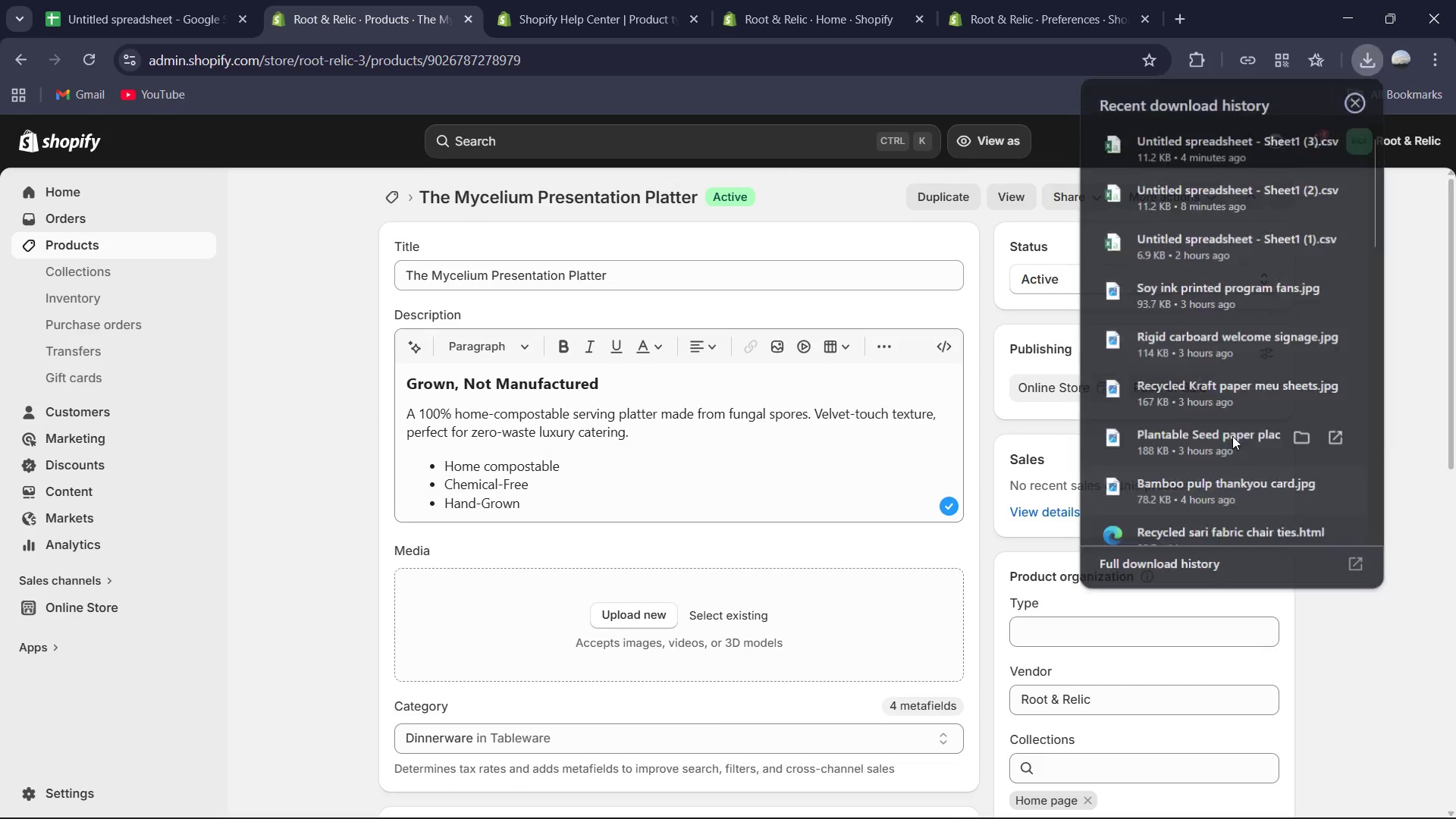 
scroll: coordinate [1218, 415], scroll_direction: down, amount: 17.0
 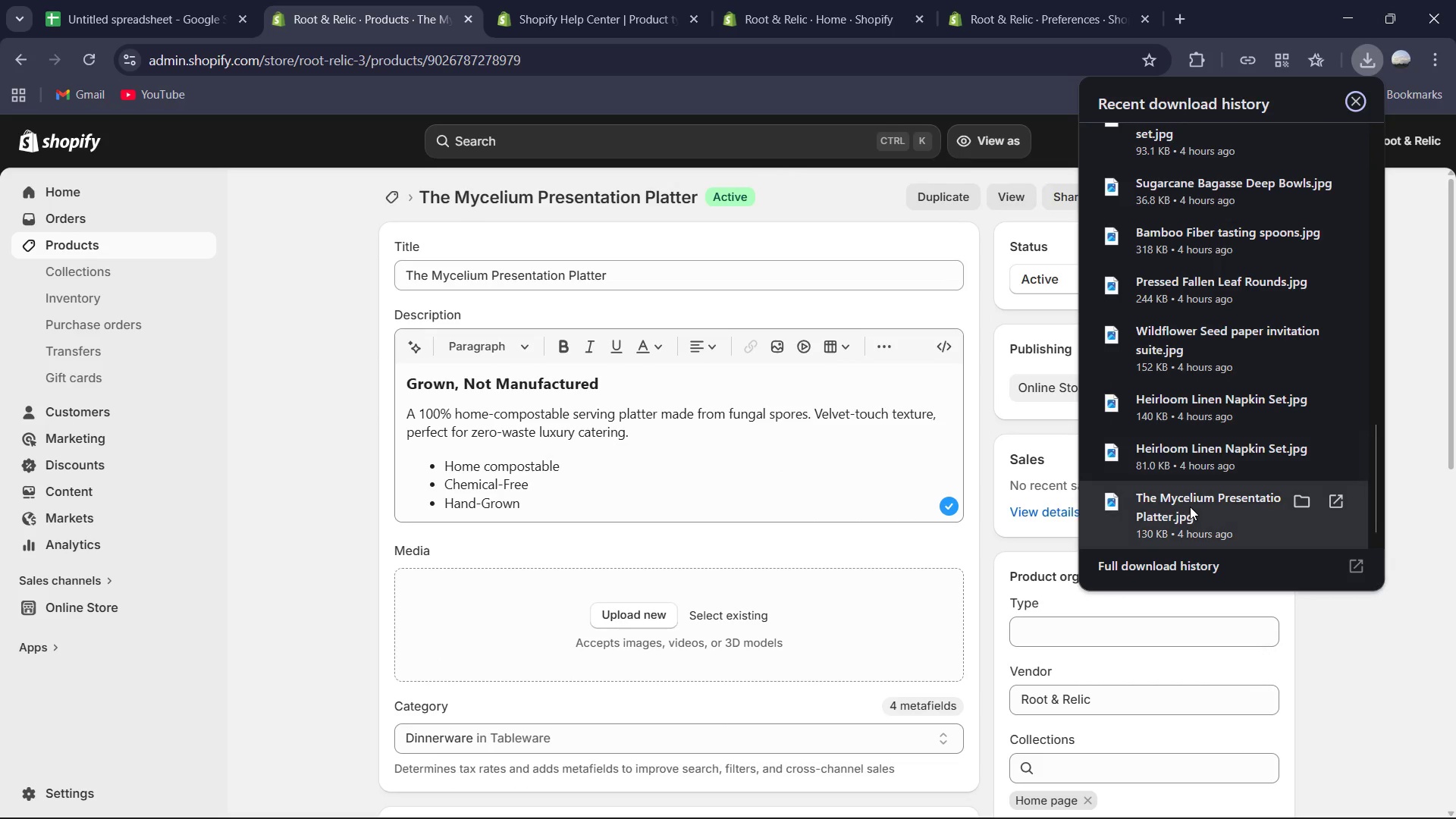 
left_click_drag(start_coordinate=[1190, 507], to_coordinate=[648, 635])
 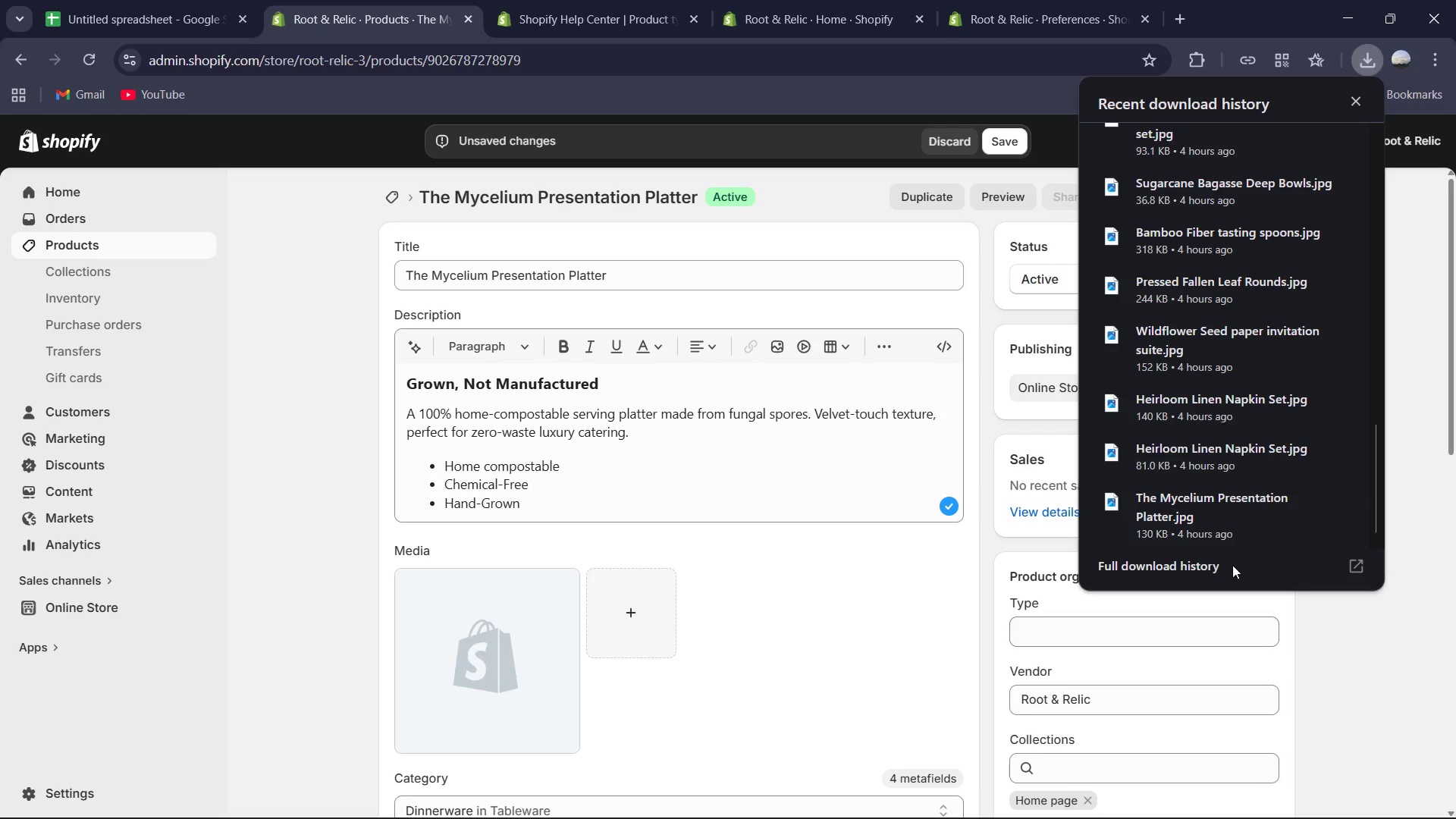 
wait(10.84)
 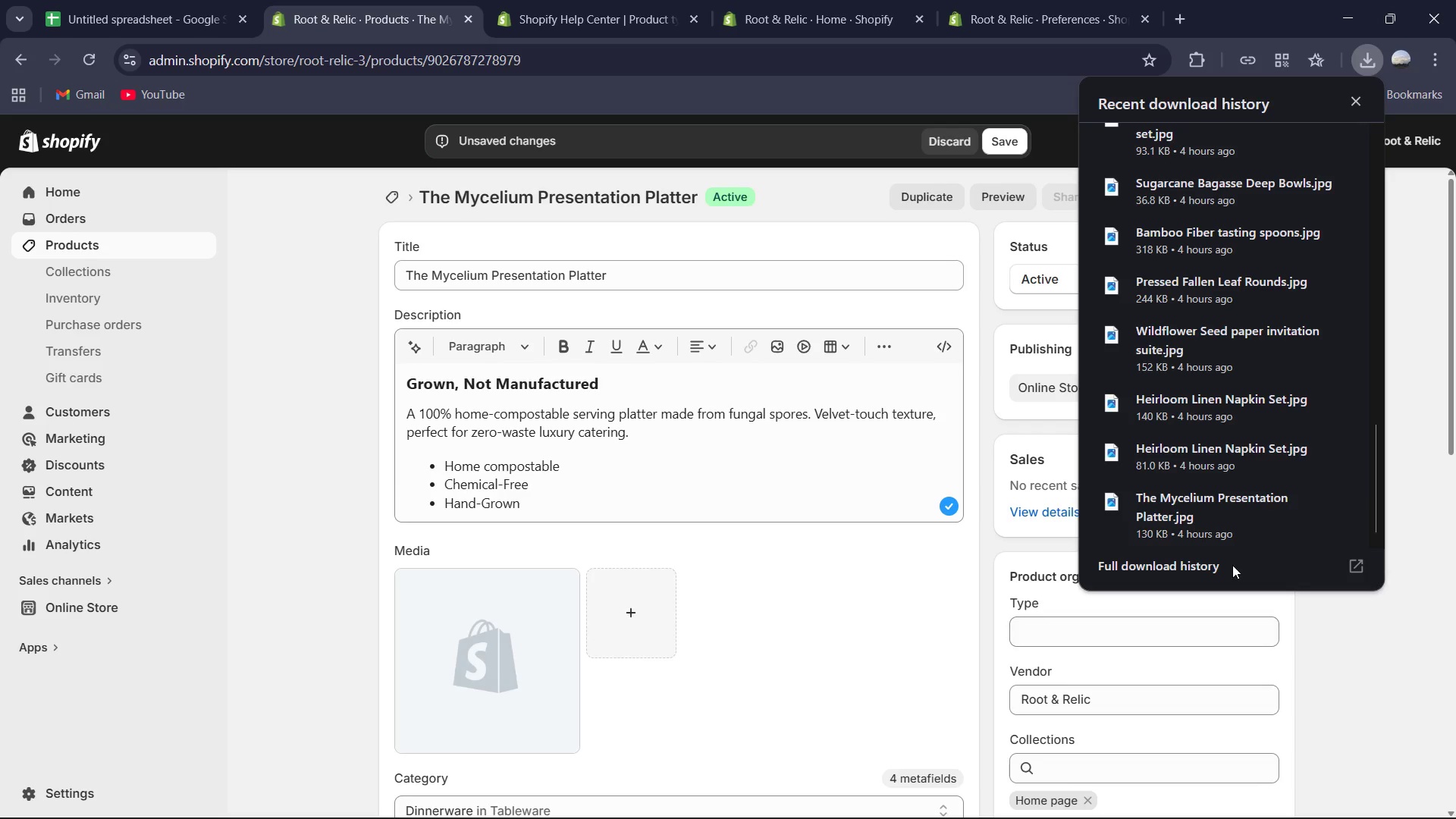 
left_click([1187, 356])
 